 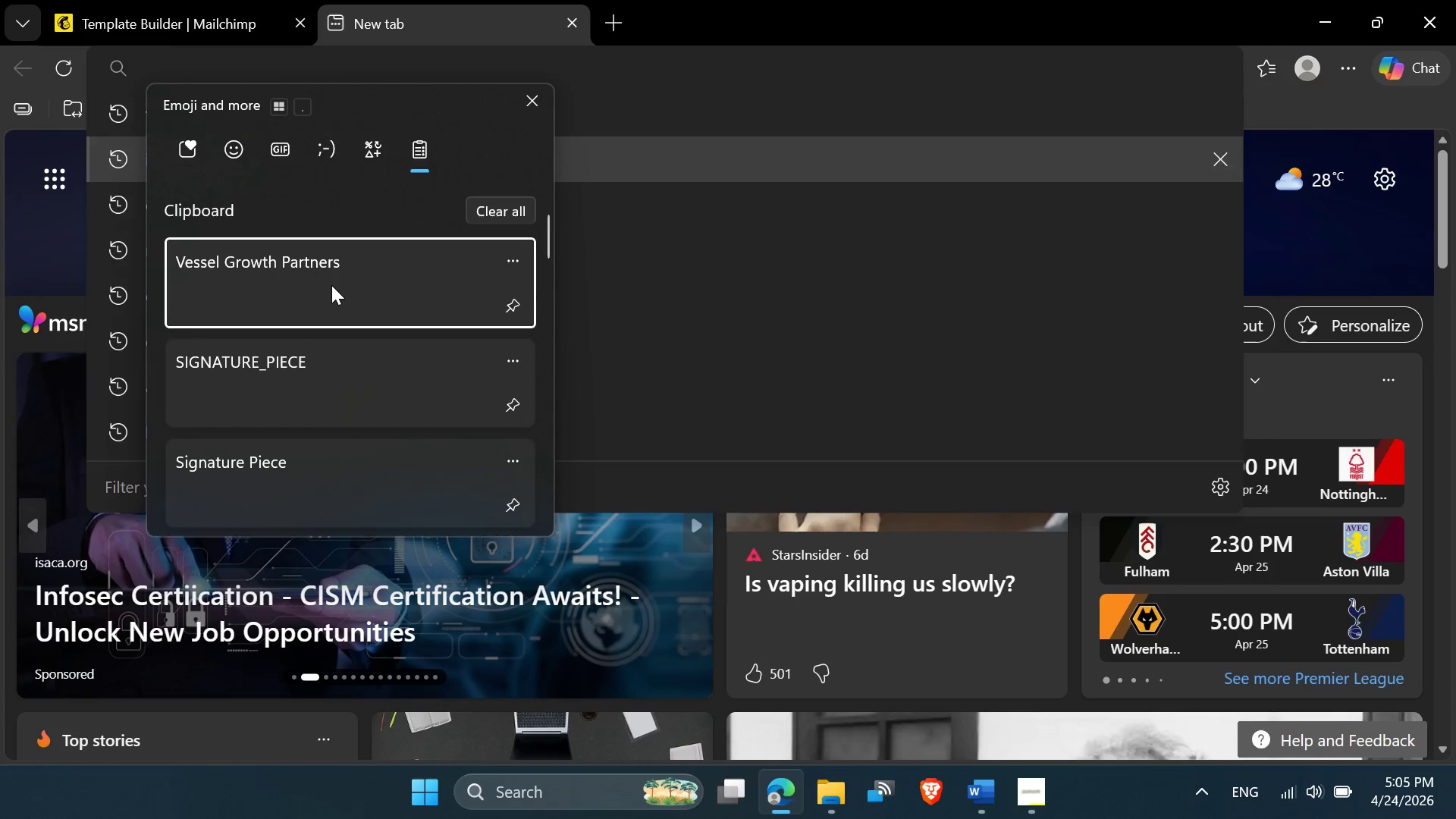 
key(Control+ControlLeft)
 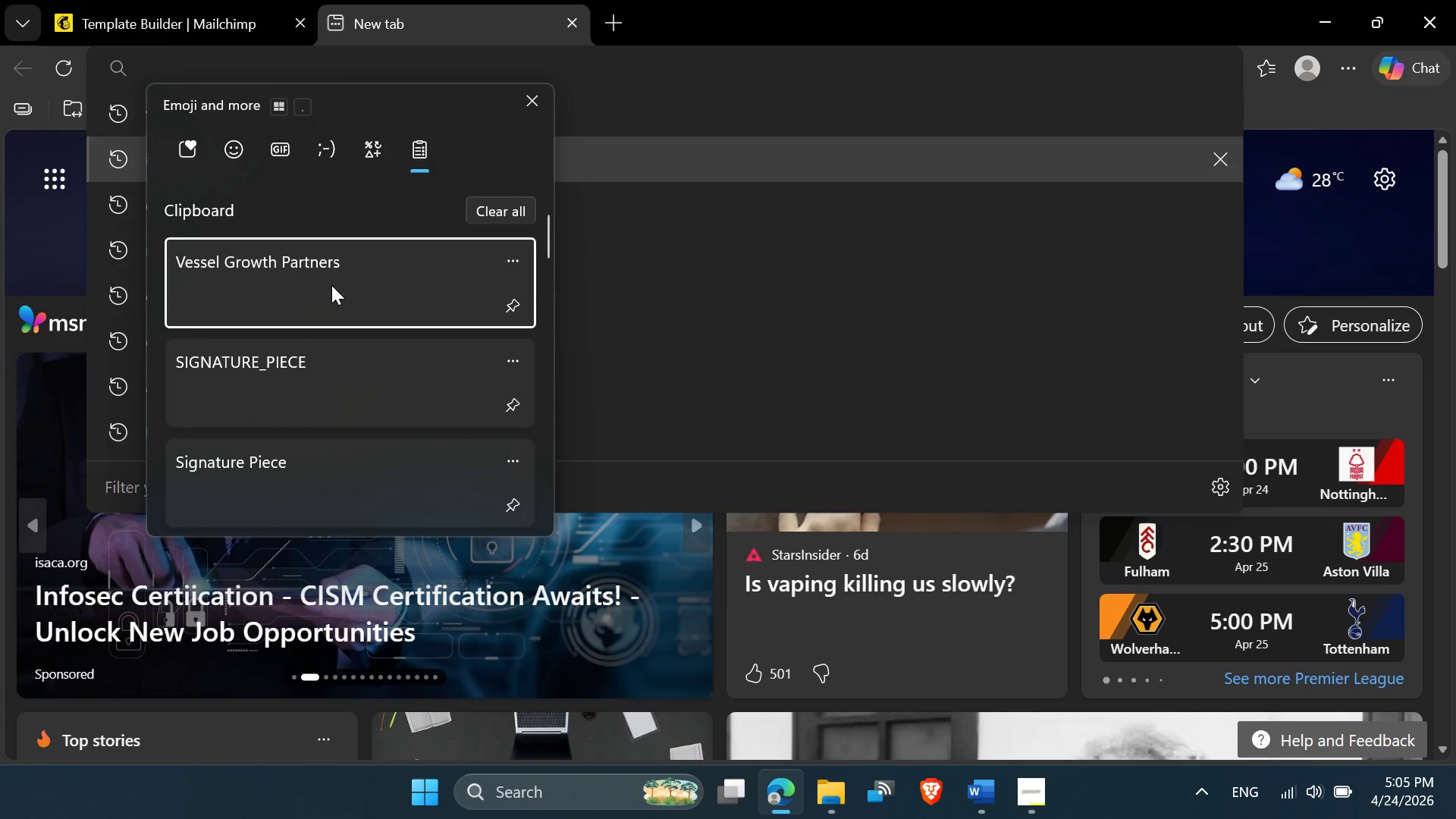 
key(Control+V)
 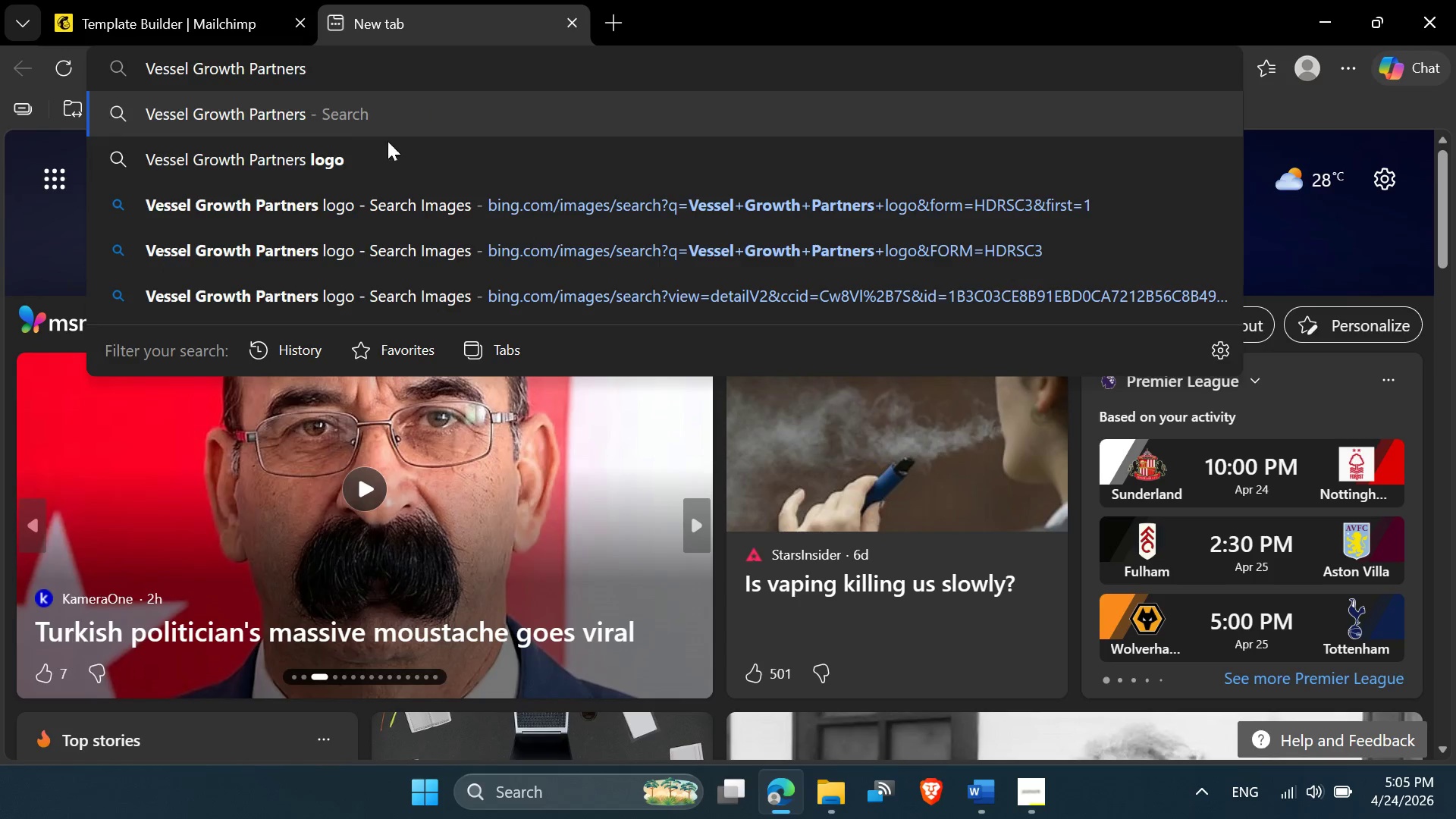 
left_click([345, 177])
 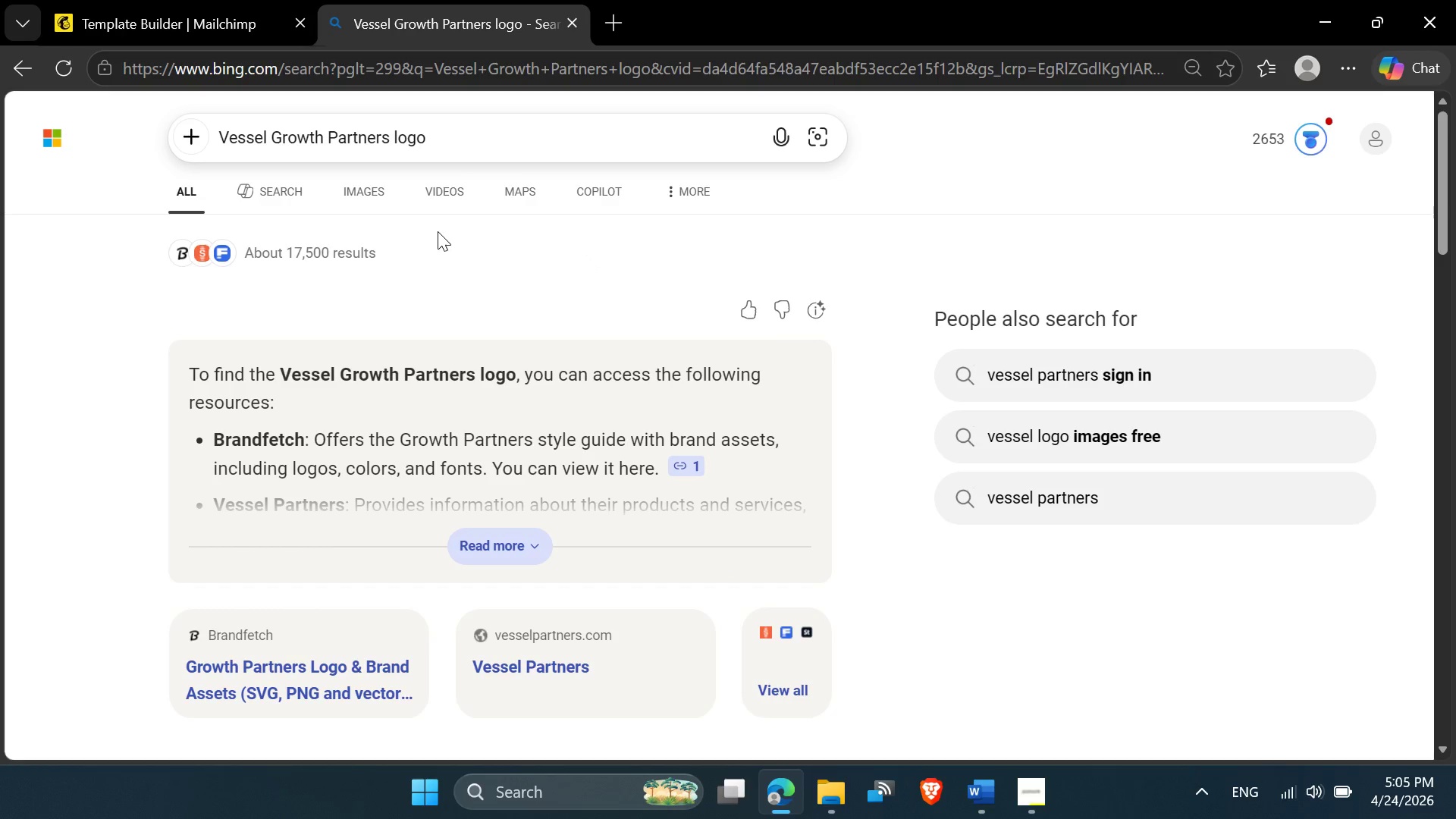 
left_click([372, 193])
 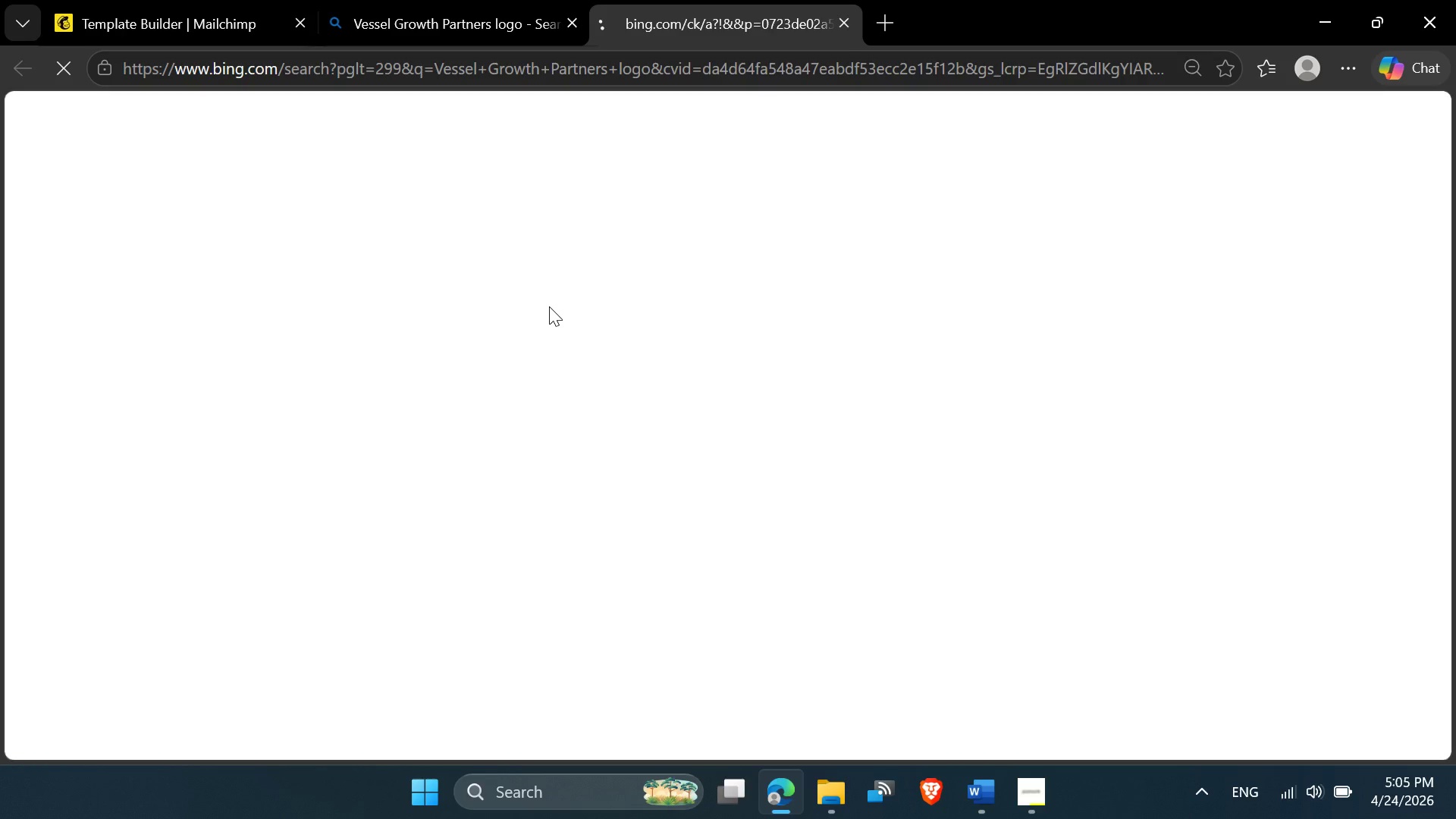 
mouse_move([605, 397])
 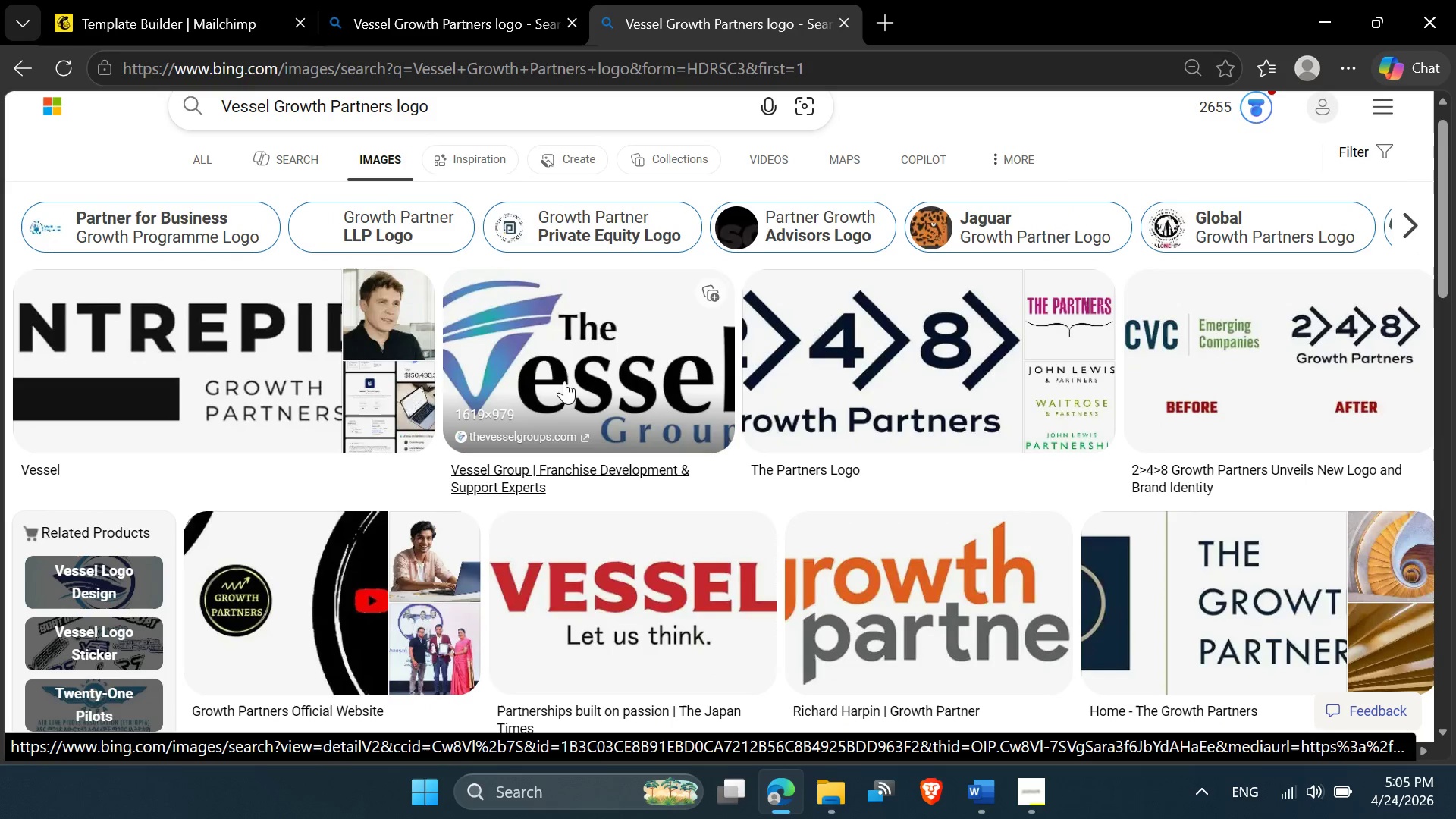 
left_click([555, 375])
 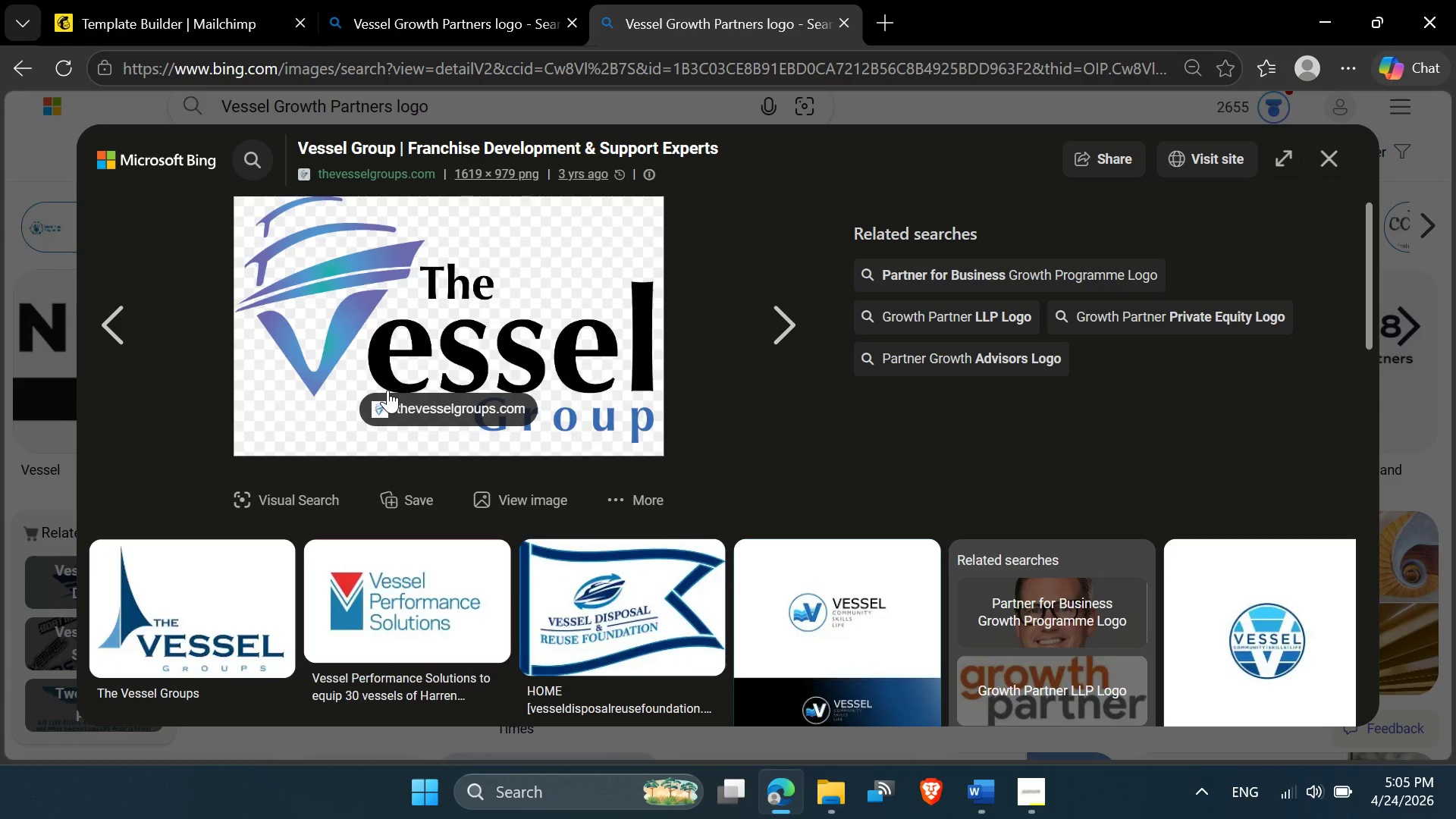 
wait(12.25)
 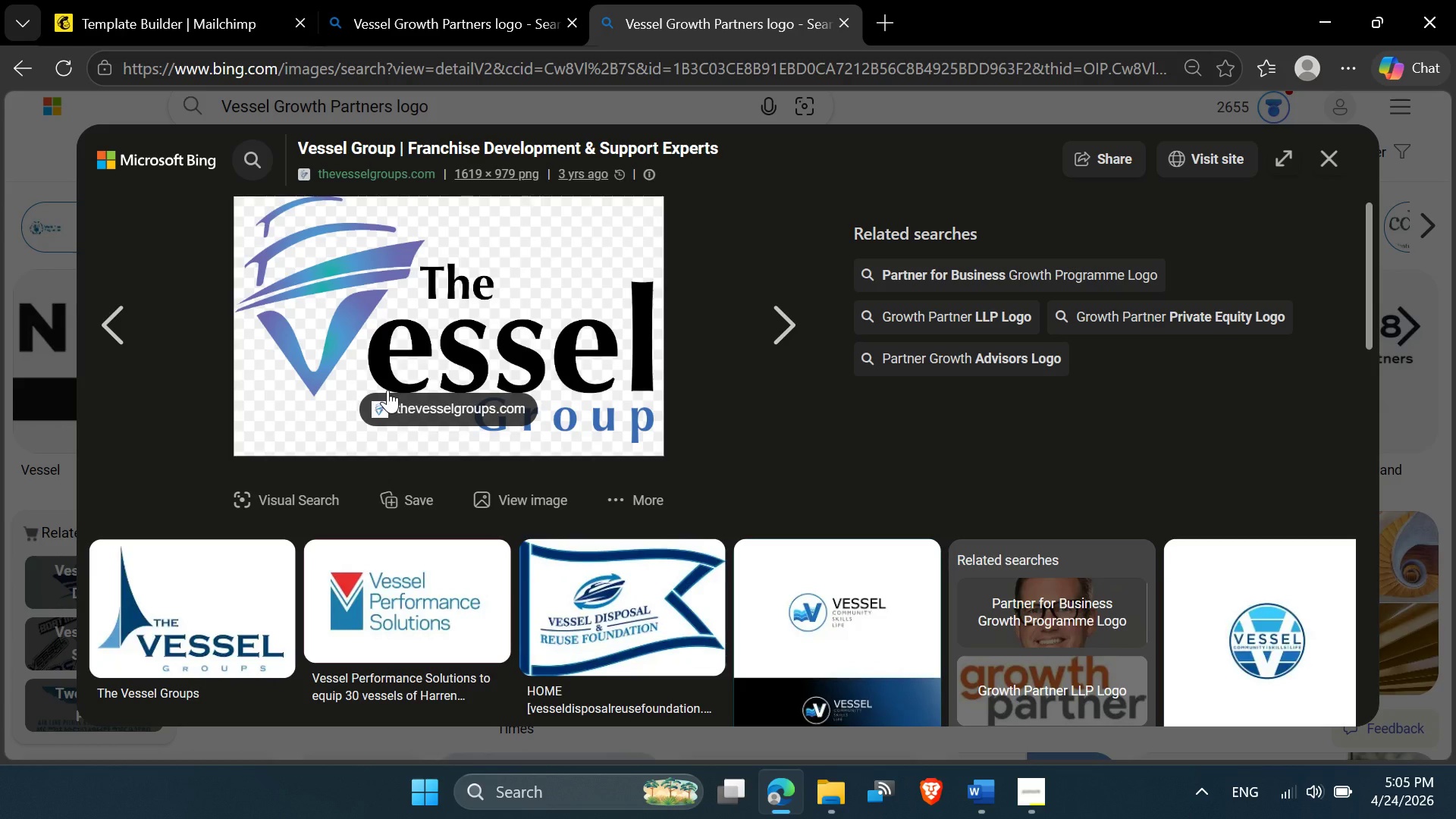 
left_click([244, 582])
 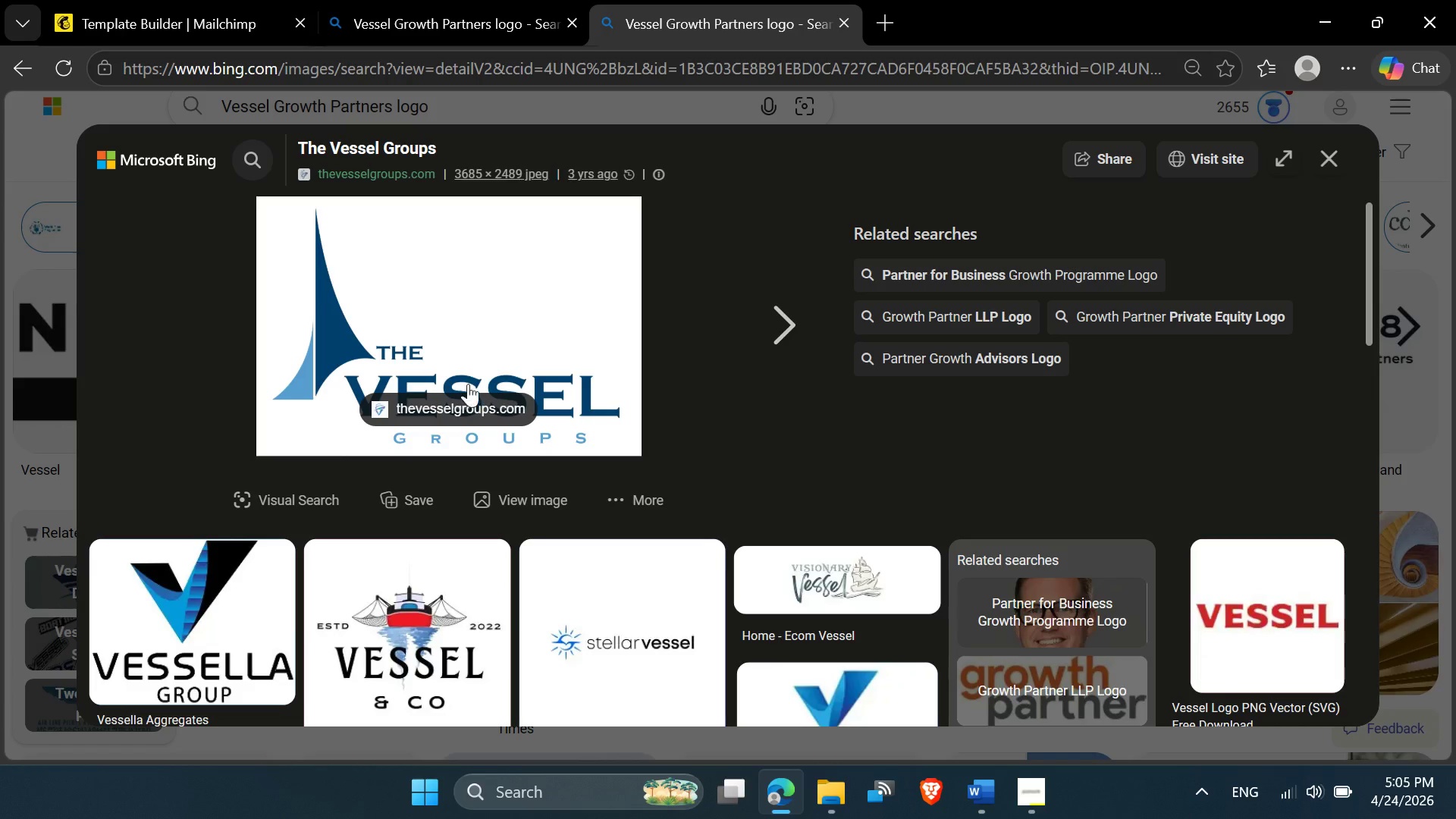 
wait(8.92)
 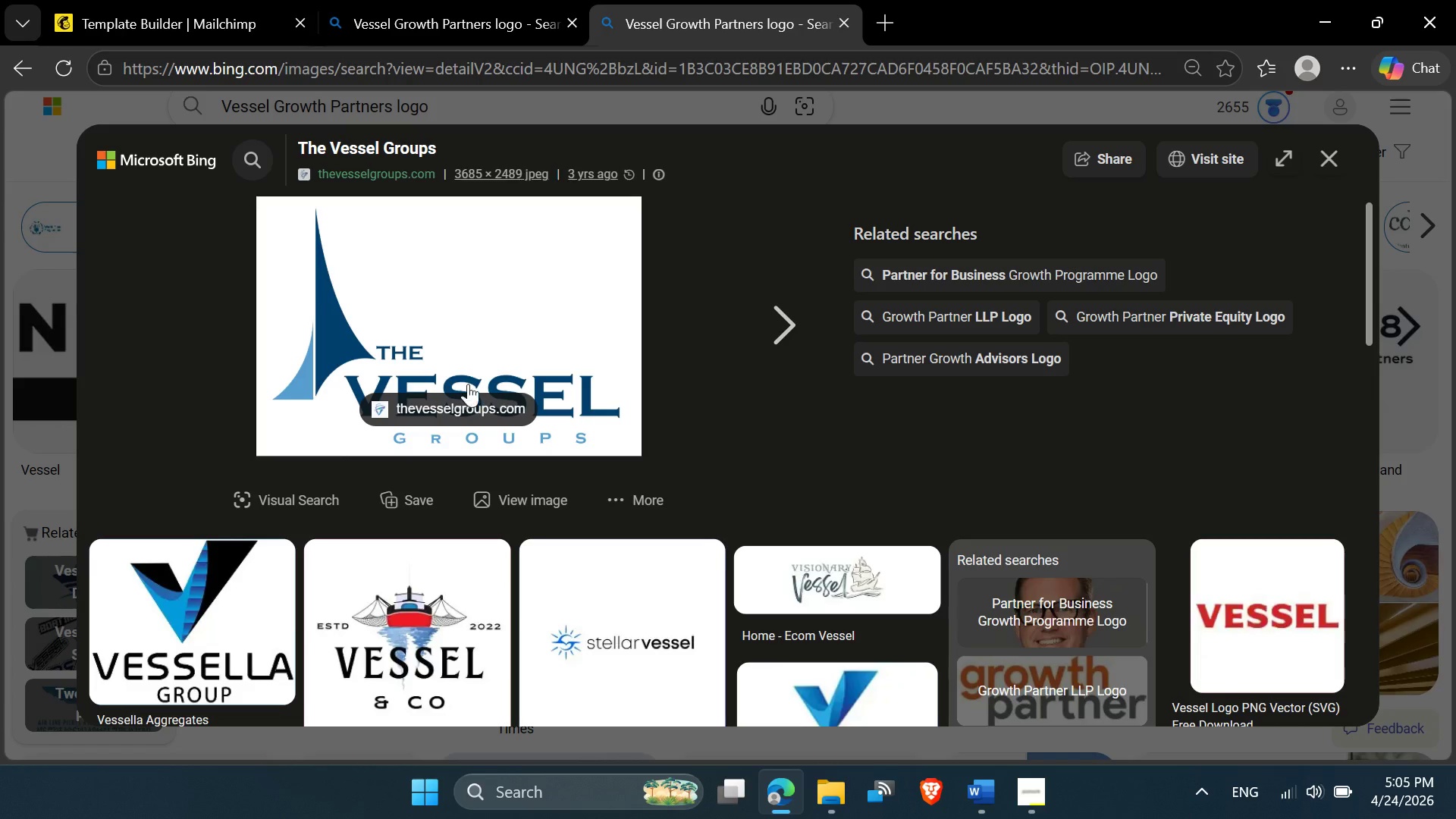 
left_click([1328, 153])
 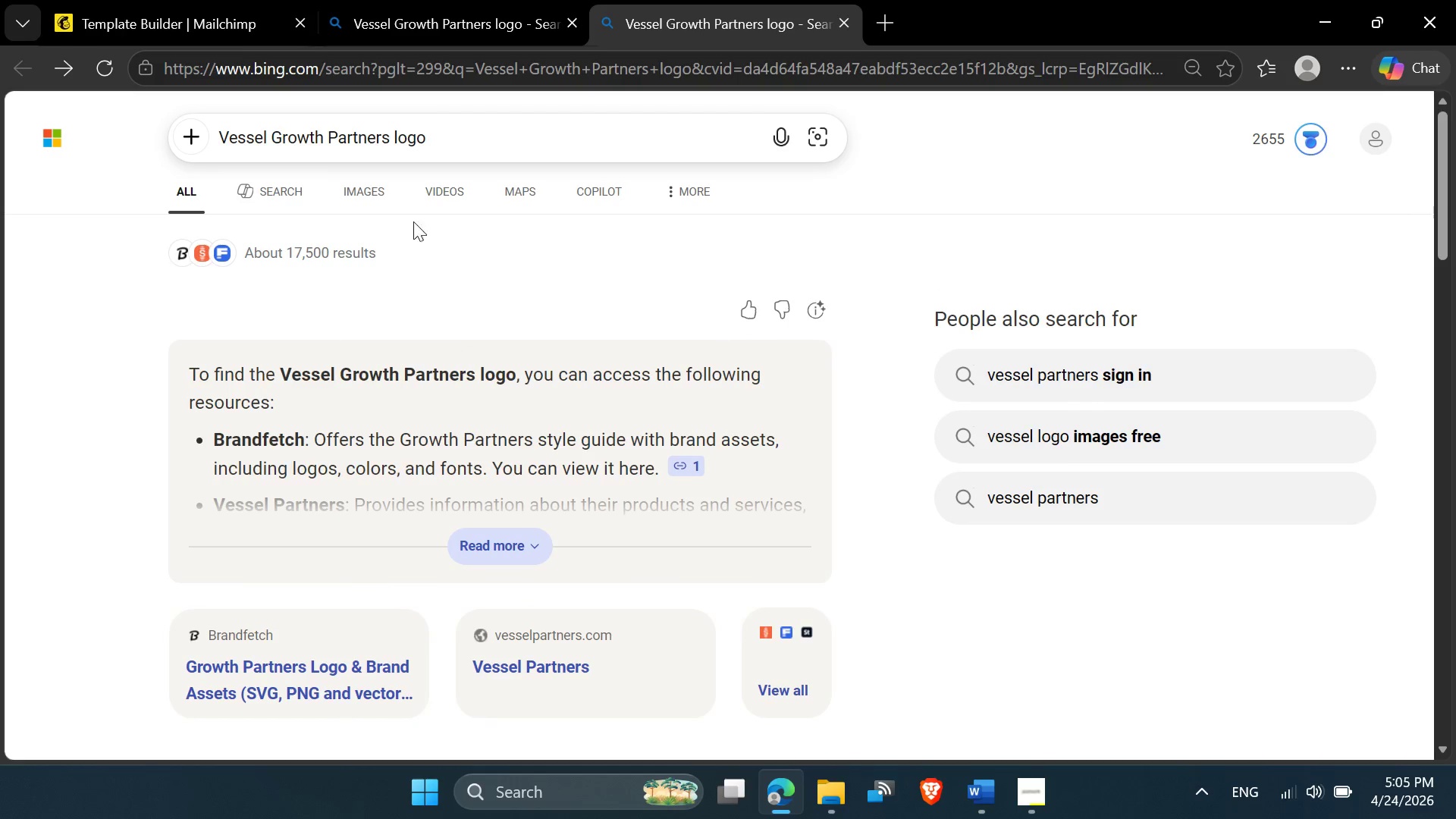 
left_click([369, 196])
 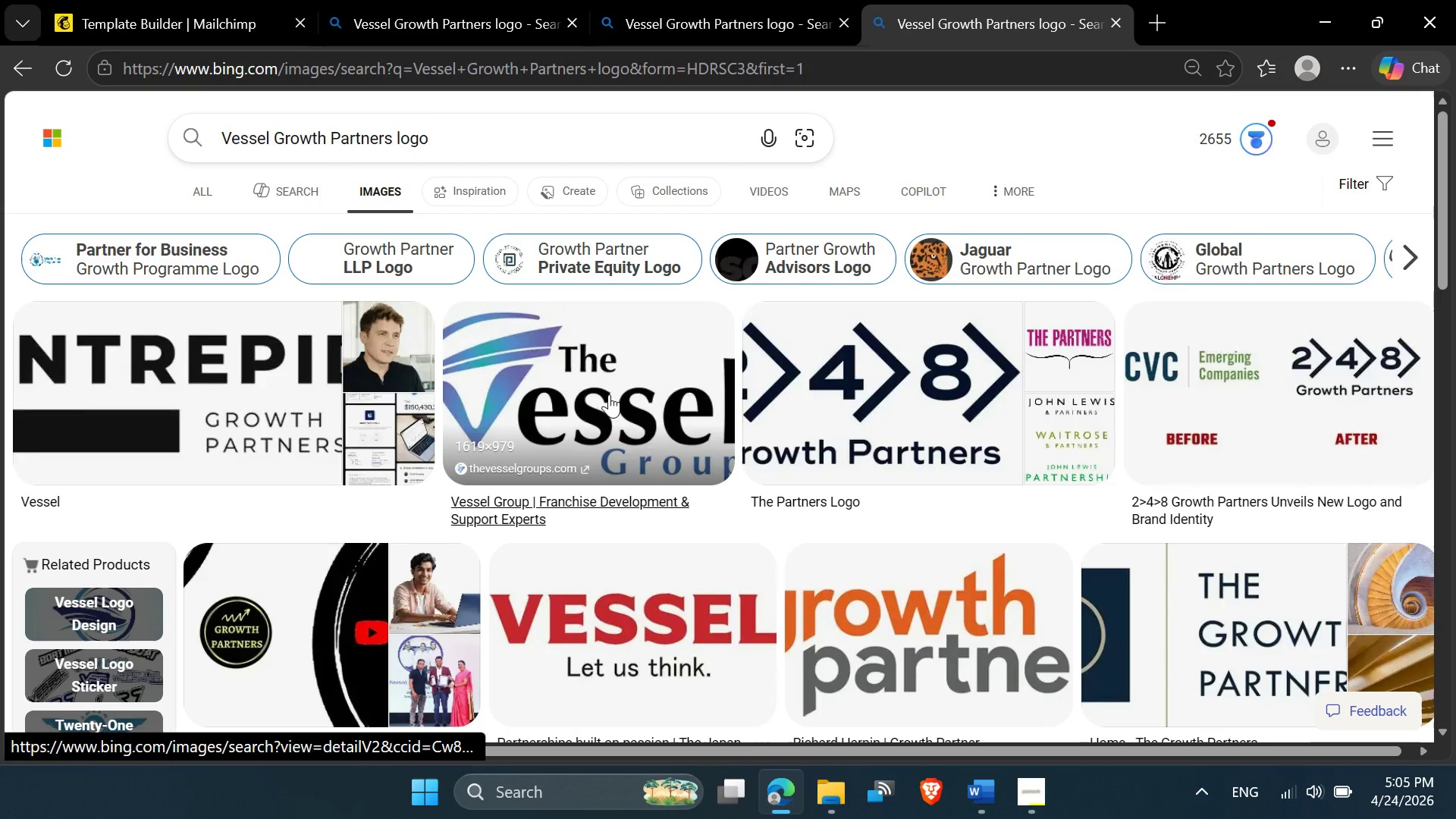 
left_click([609, 394])
 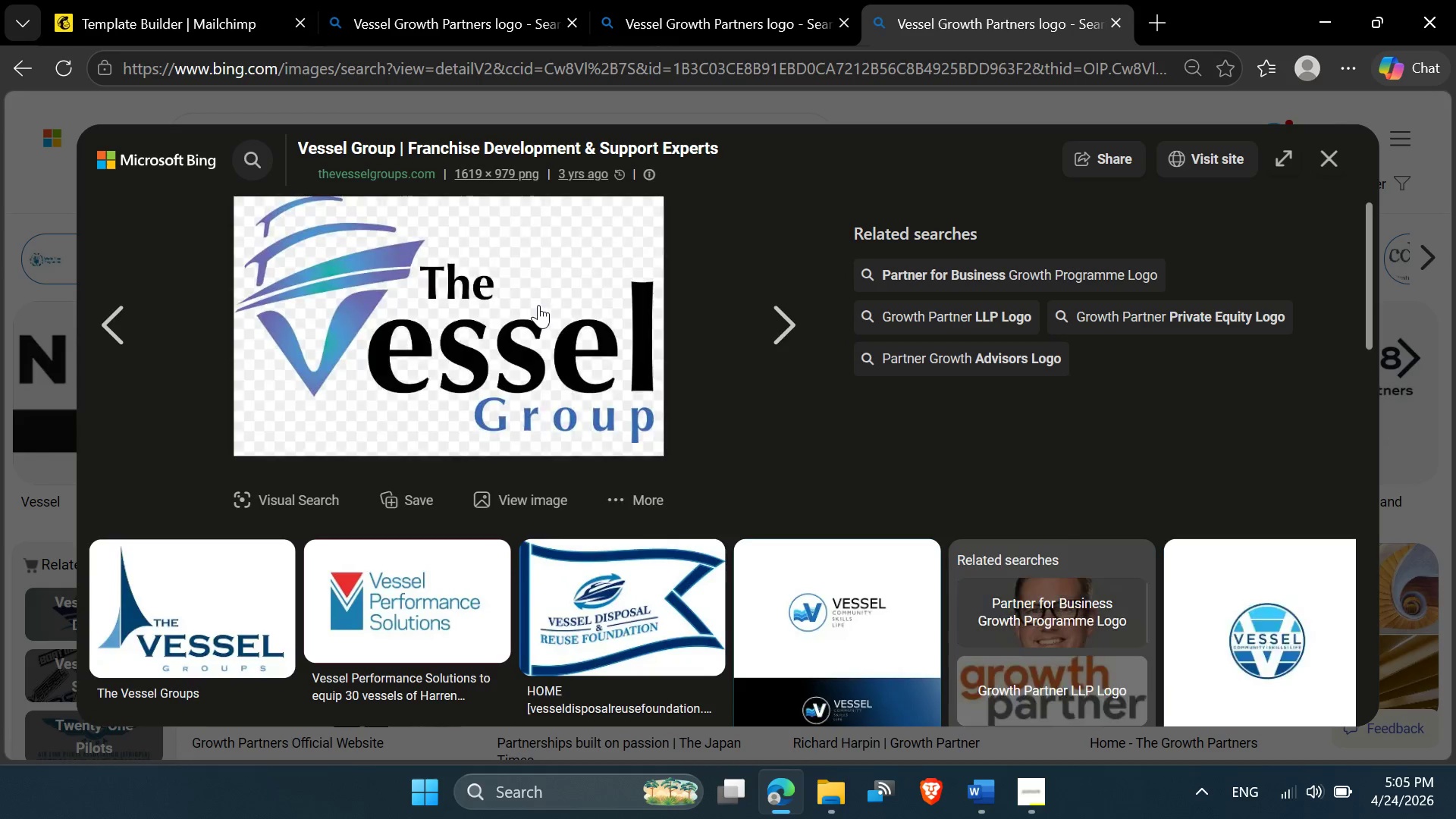 
right_click([448, 268])
 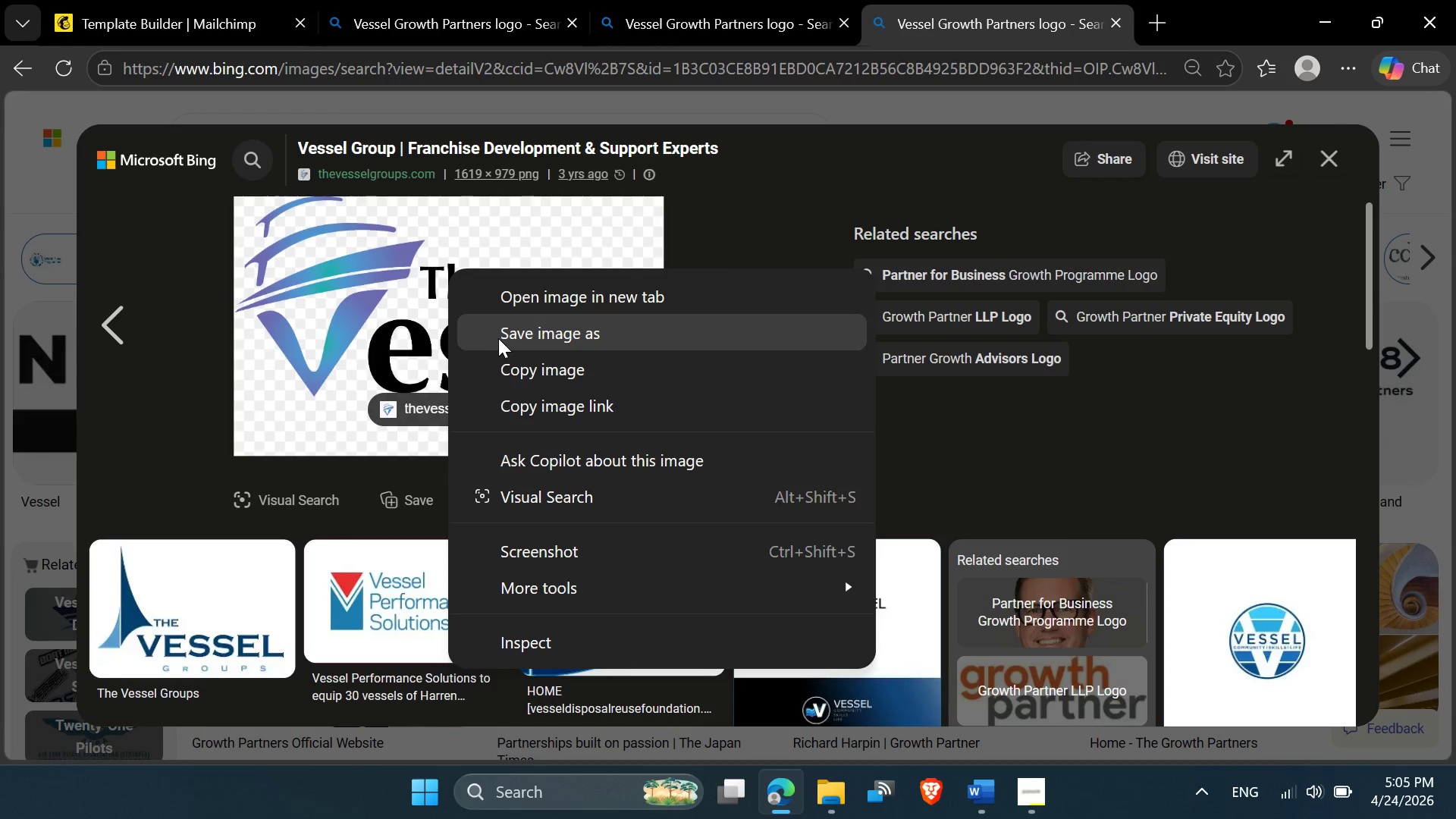 
left_click([500, 338])
 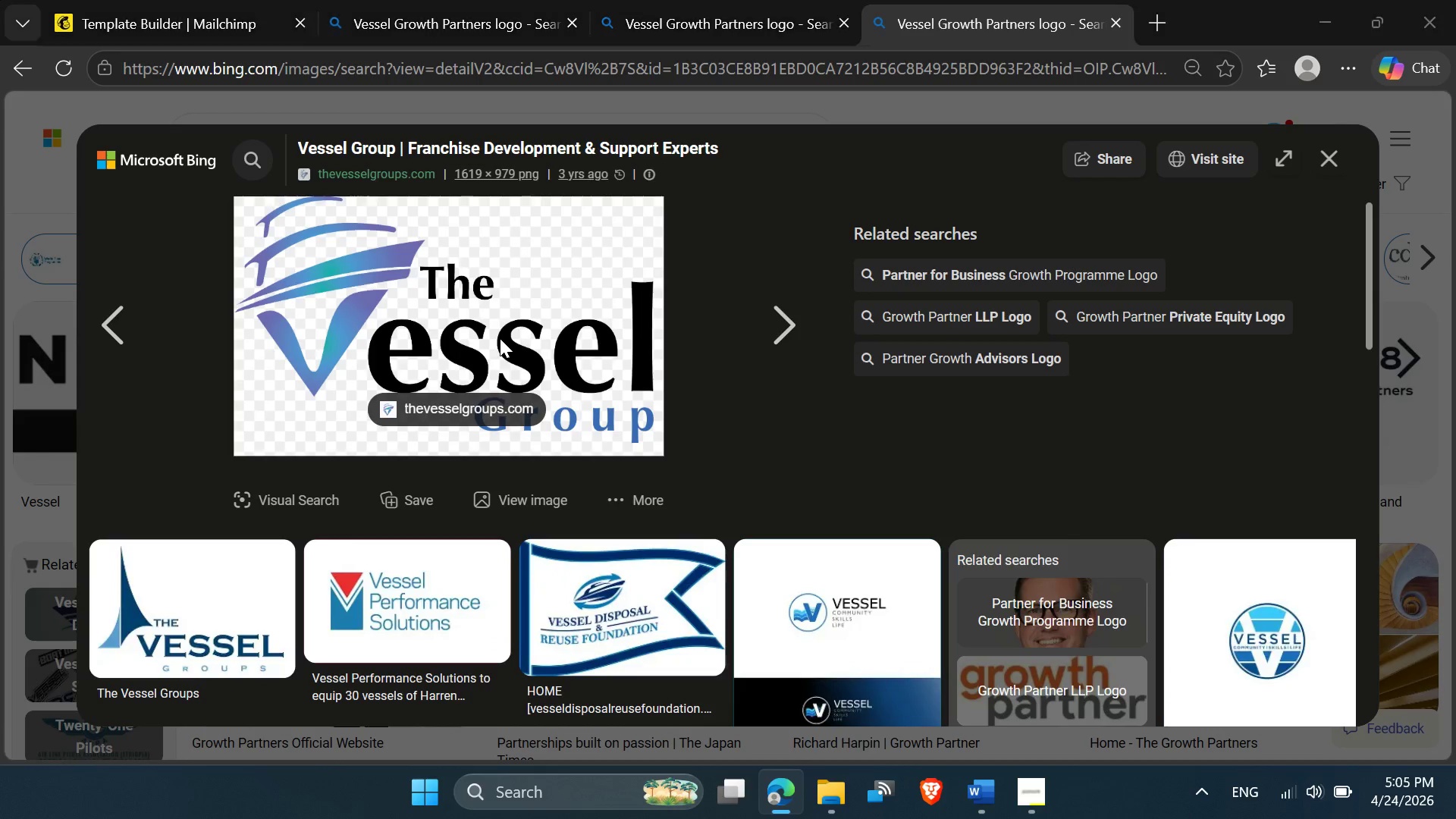 
wait(8.34)
 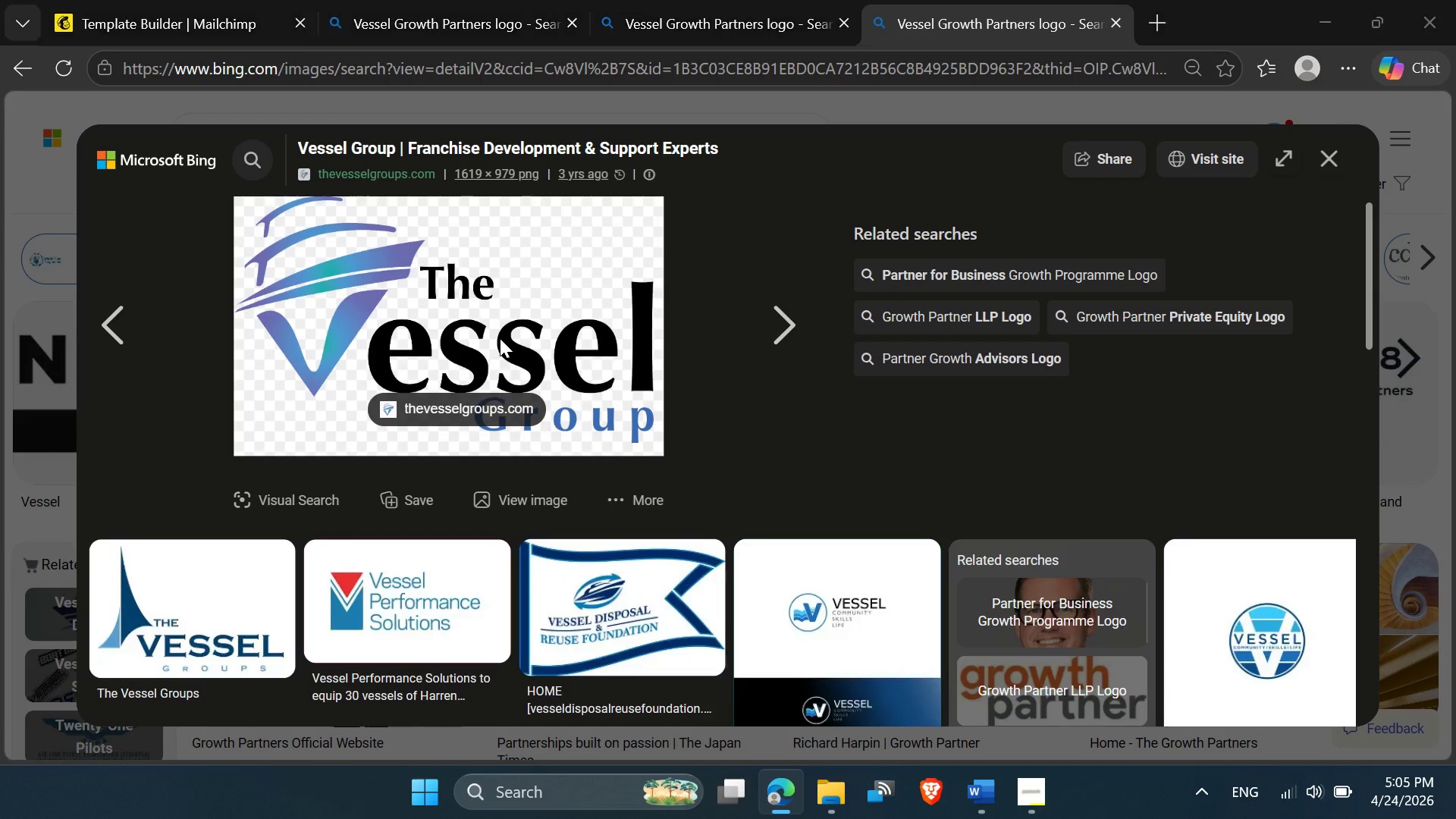 
left_click([548, 642])
 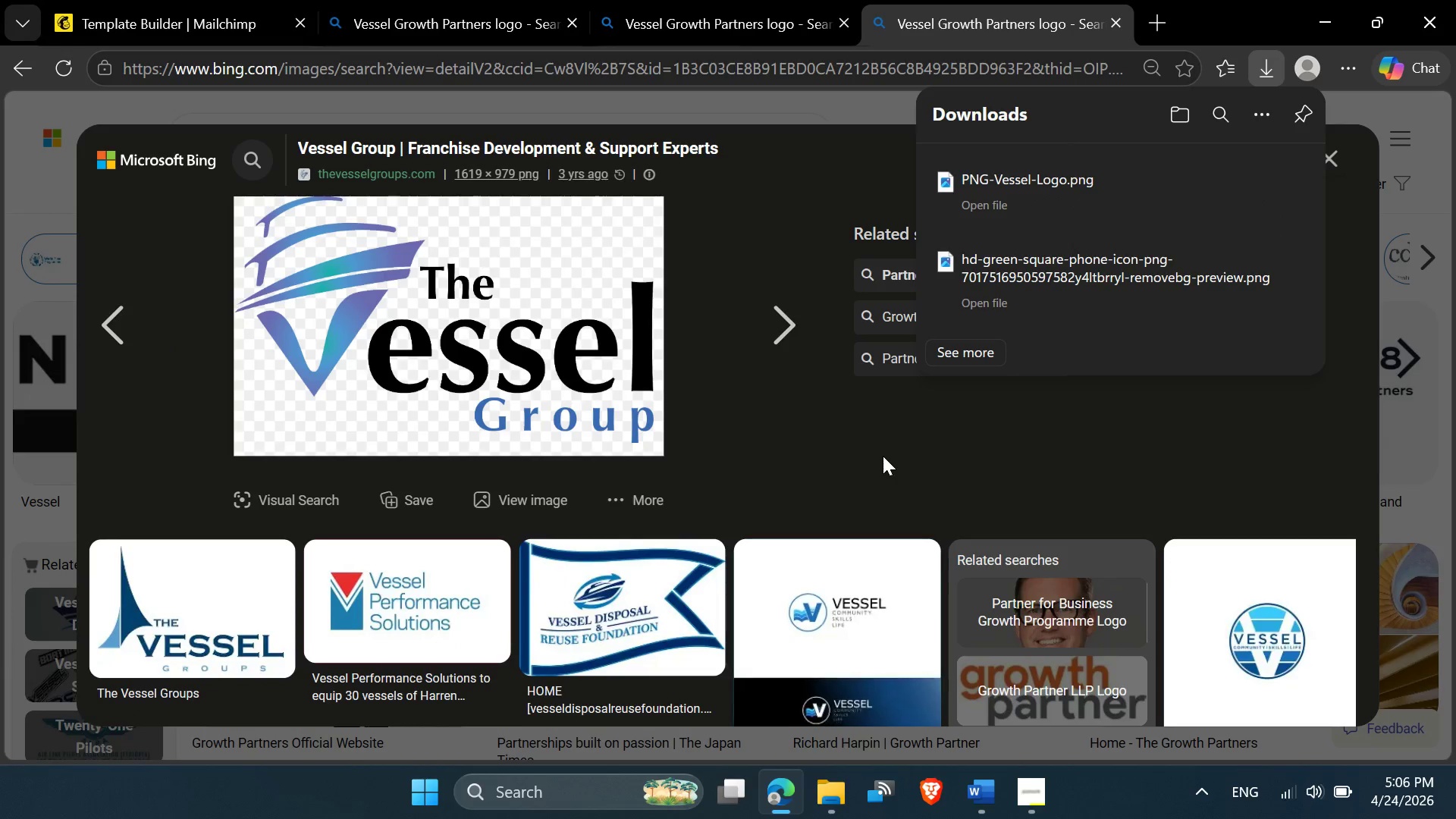 
left_click([216, 0])
 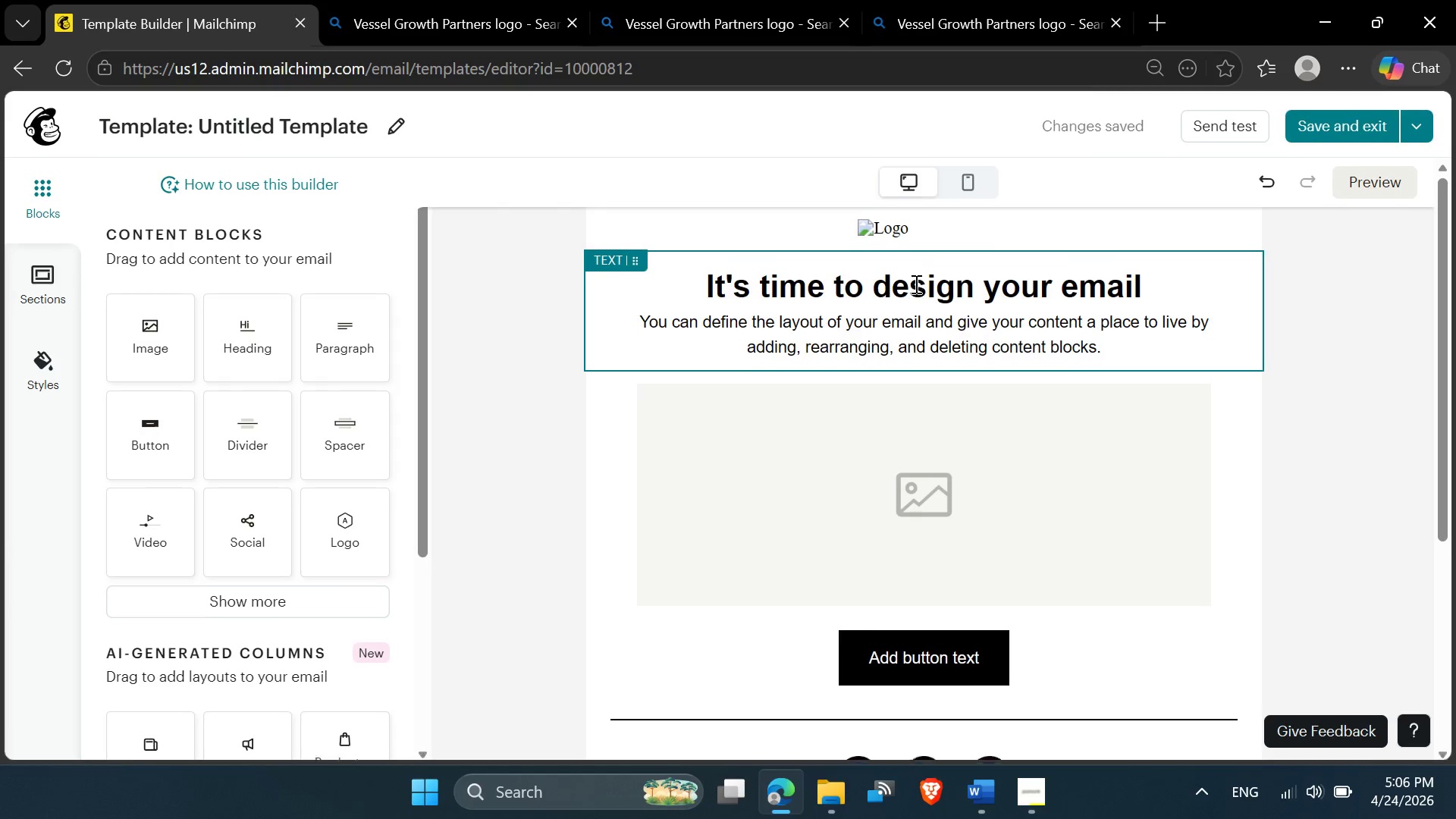 
left_click([877, 240])
 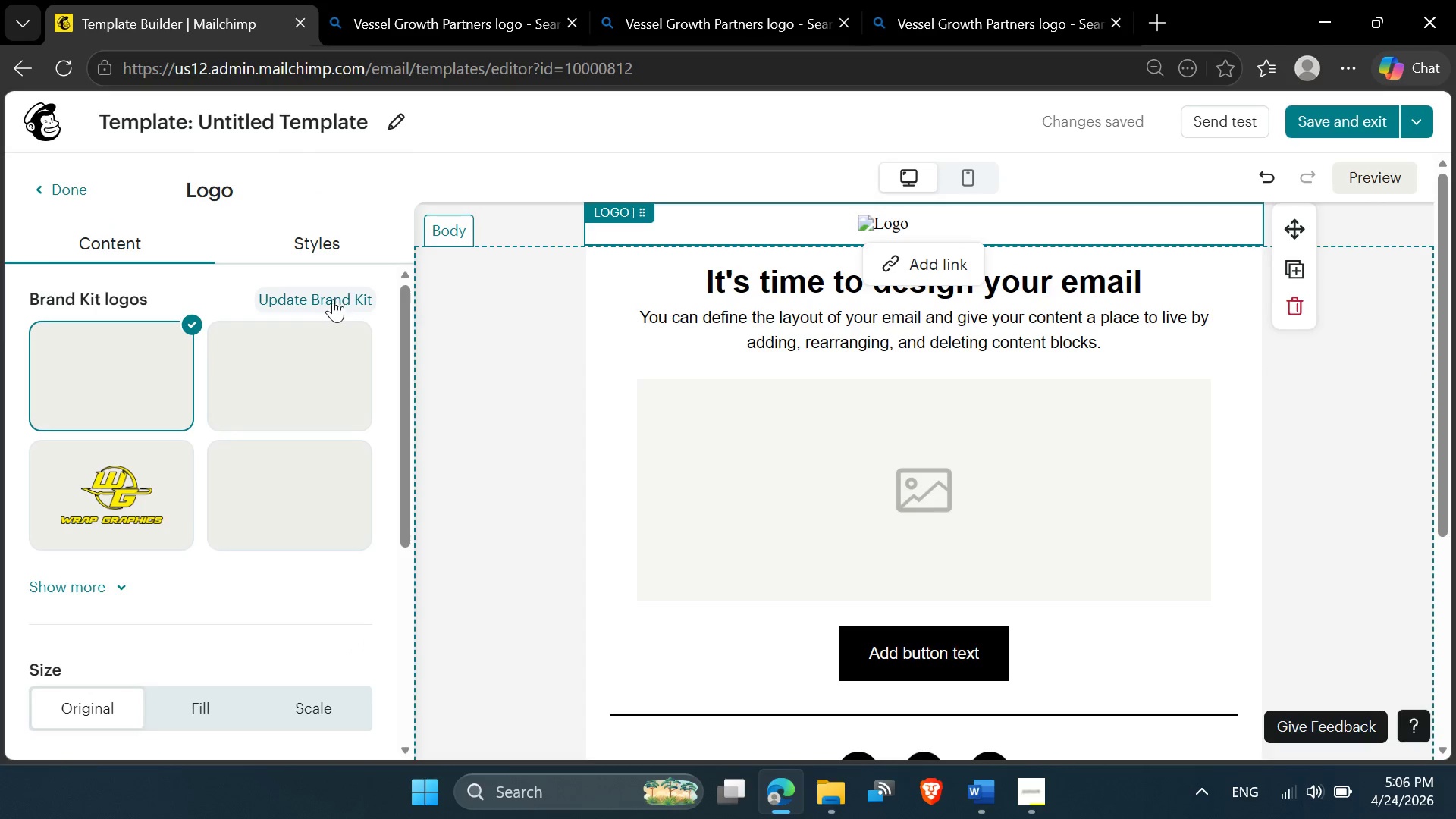 
left_click([325, 296])
 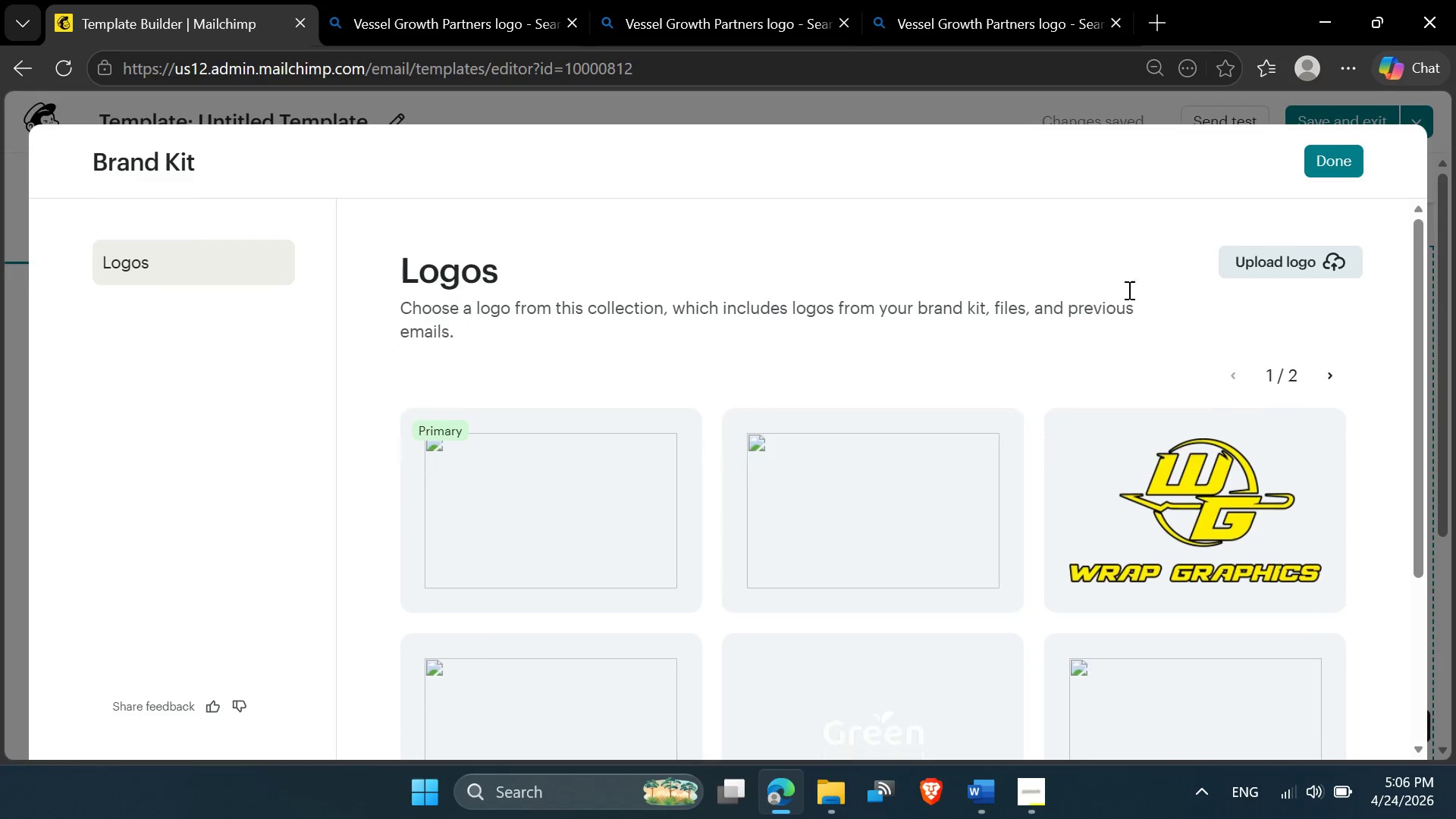 
left_click([1257, 251])
 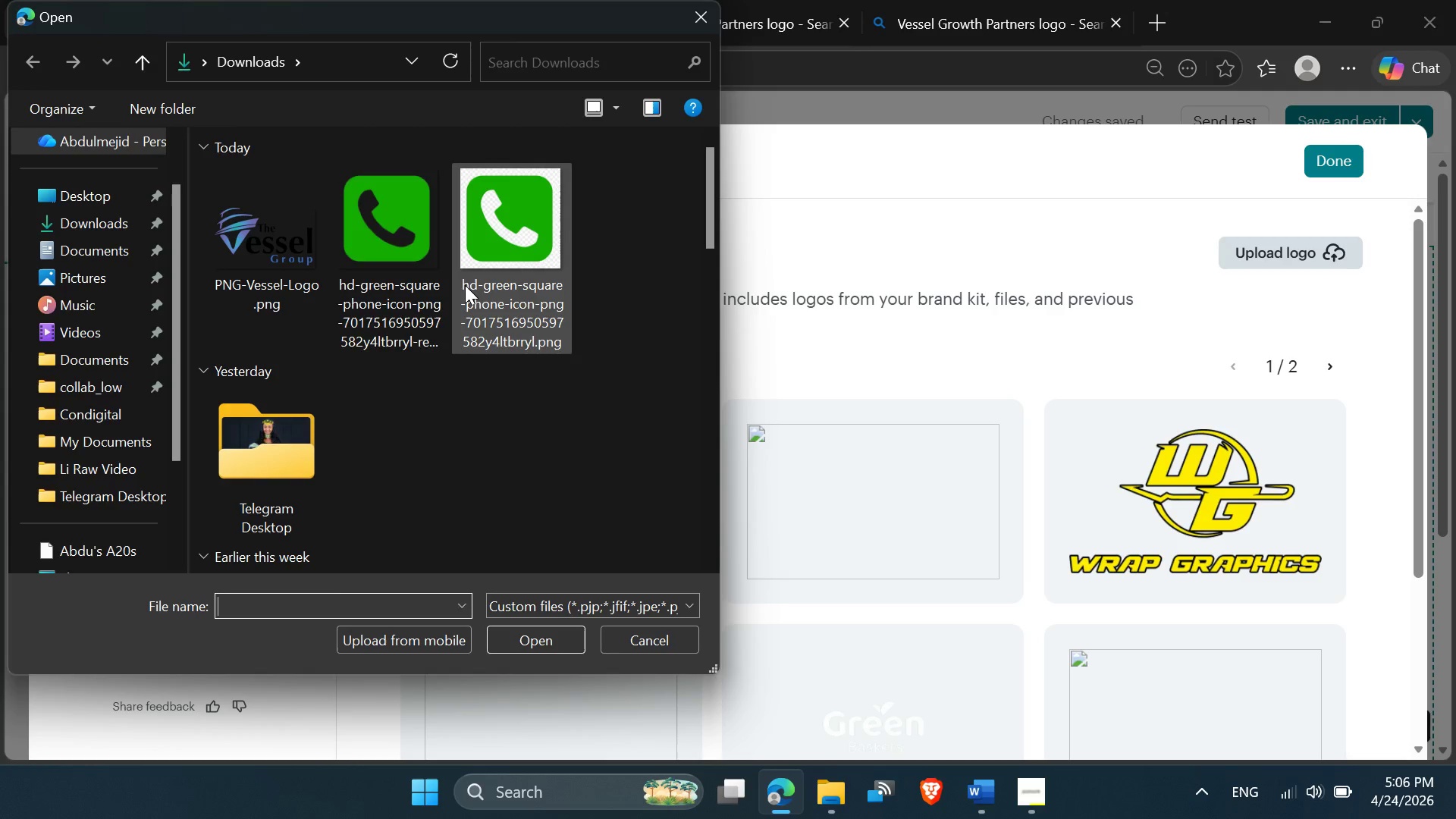 
double_click([249, 262])
 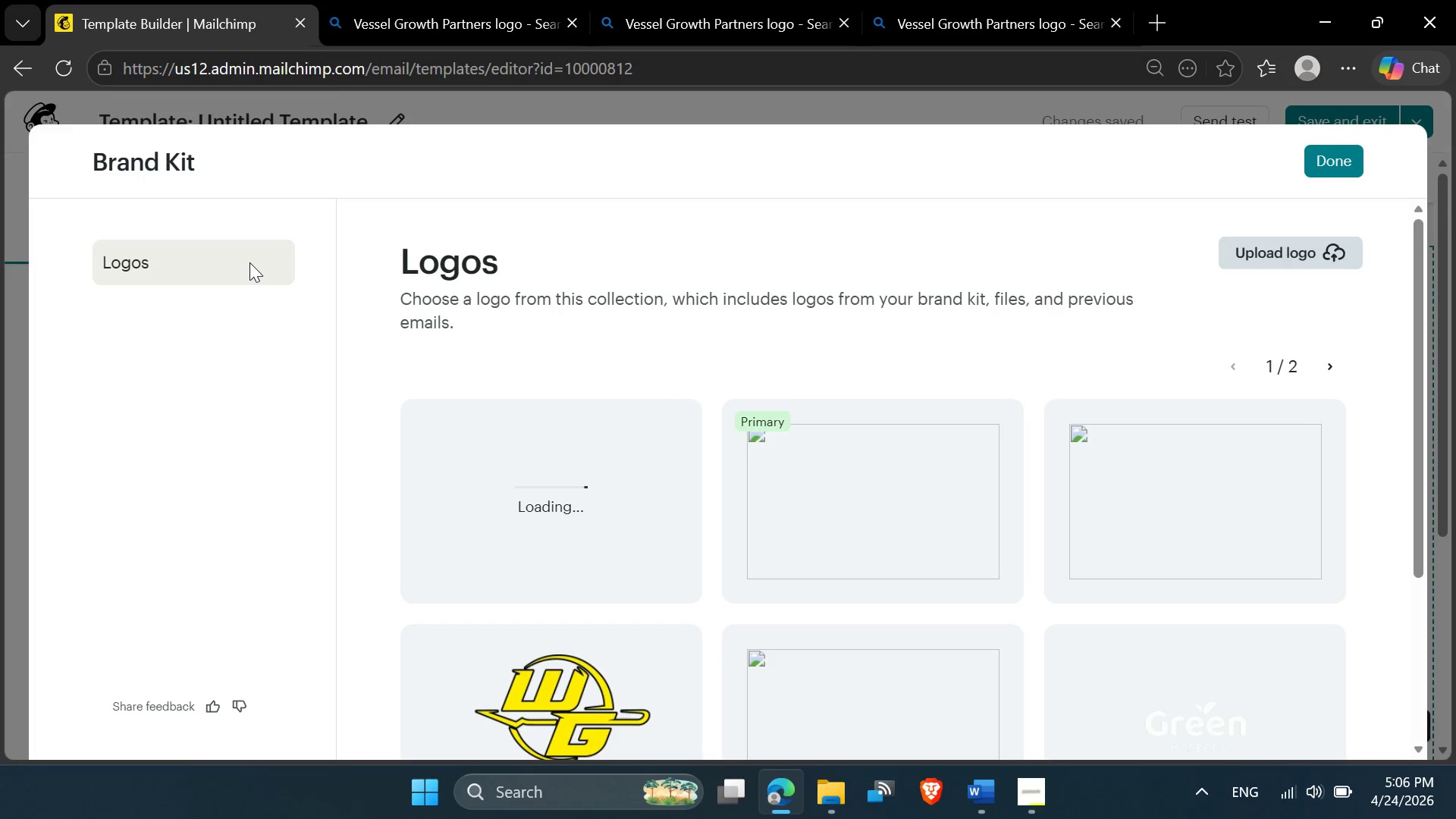 
wait(8.25)
 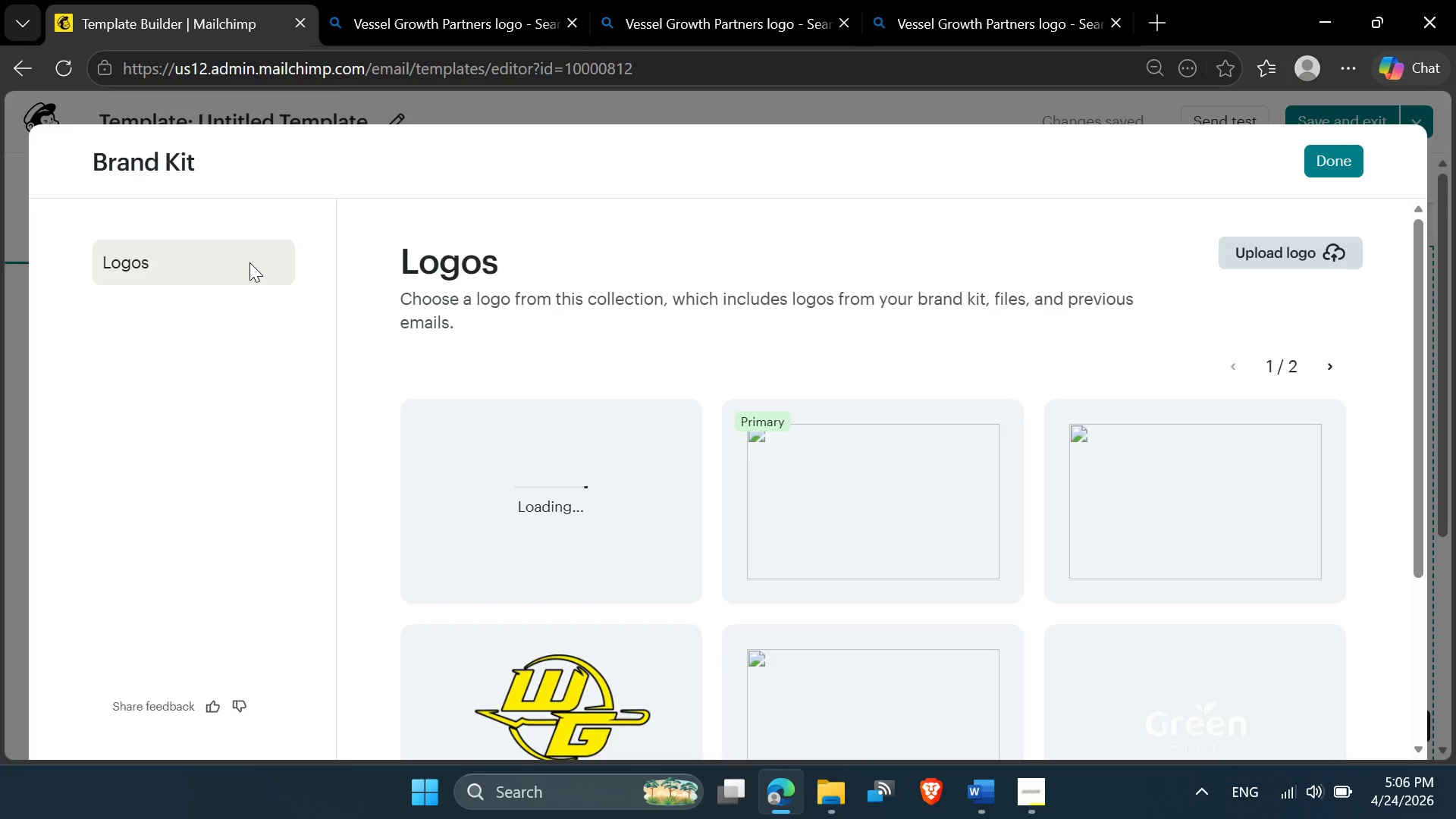 
left_click([644, 332])
 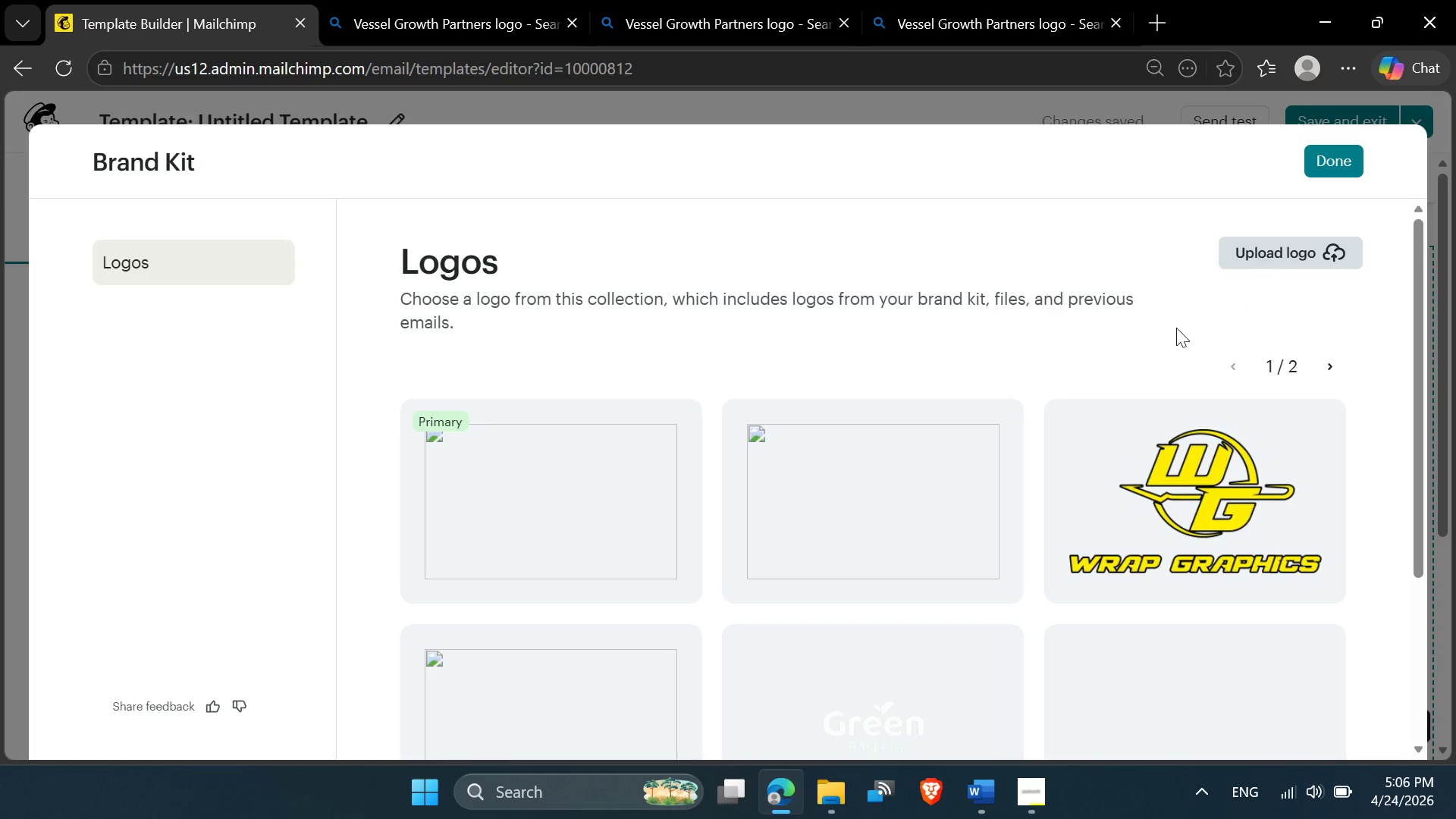 
scroll: coordinate [648, 497], scroll_direction: down, amount: 9.0
 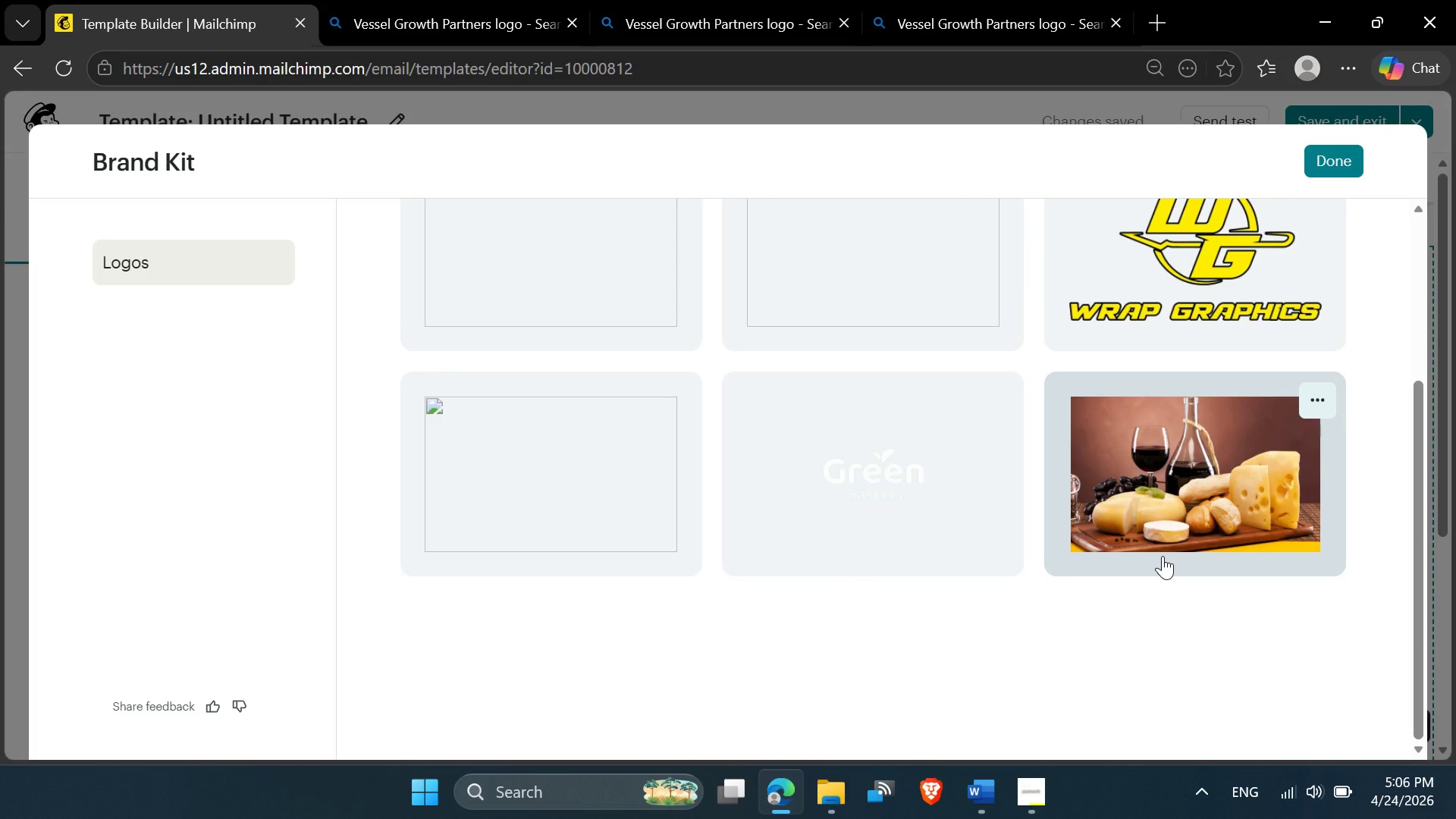 
scroll: coordinate [613, 551], scroll_direction: up, amount: 3.0
 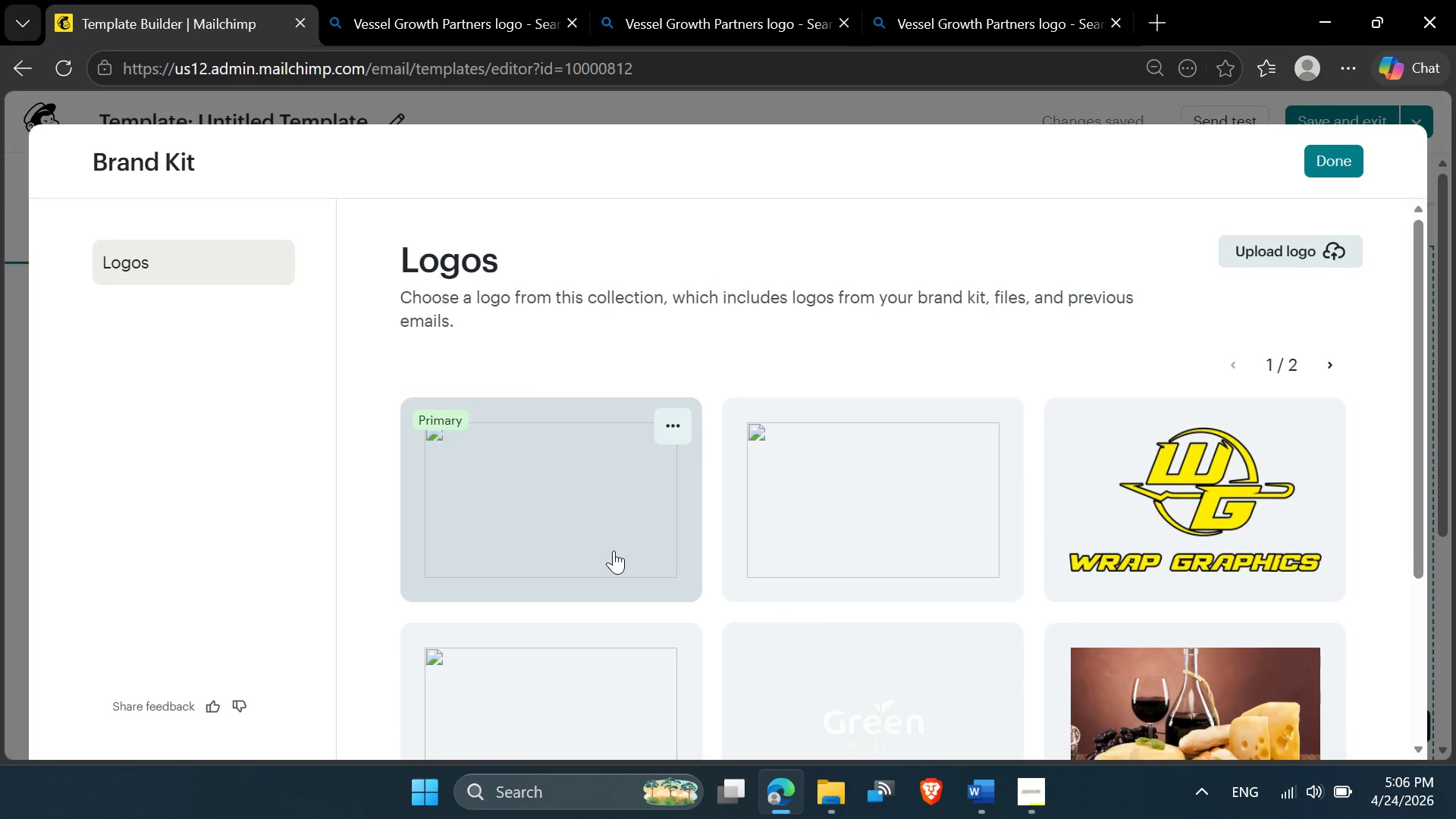 
scroll: coordinate [1225, 538], scroll_direction: down, amount: 6.0
 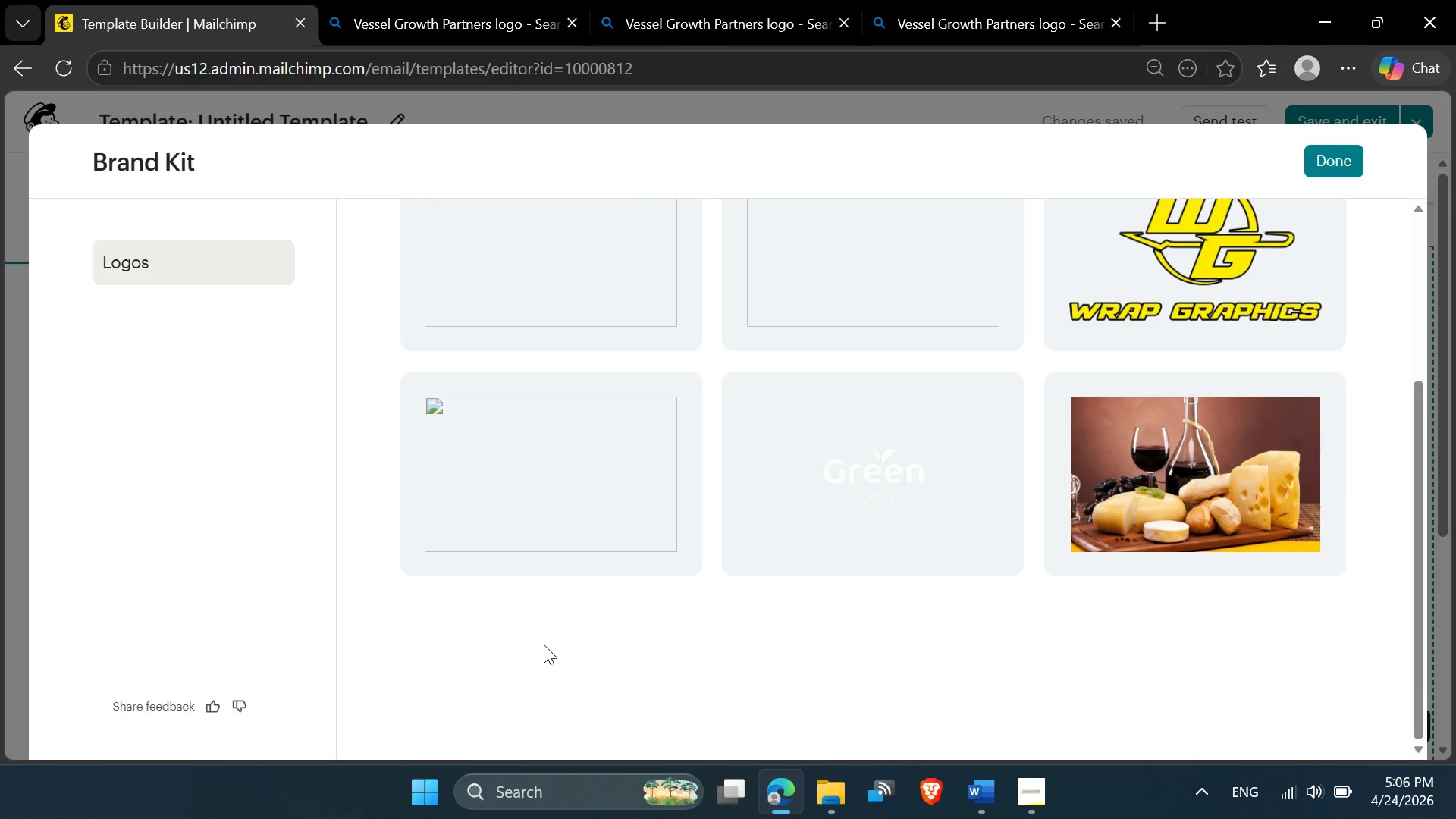 
scroll: coordinate [574, 592], scroll_direction: up, amount: 6.0
 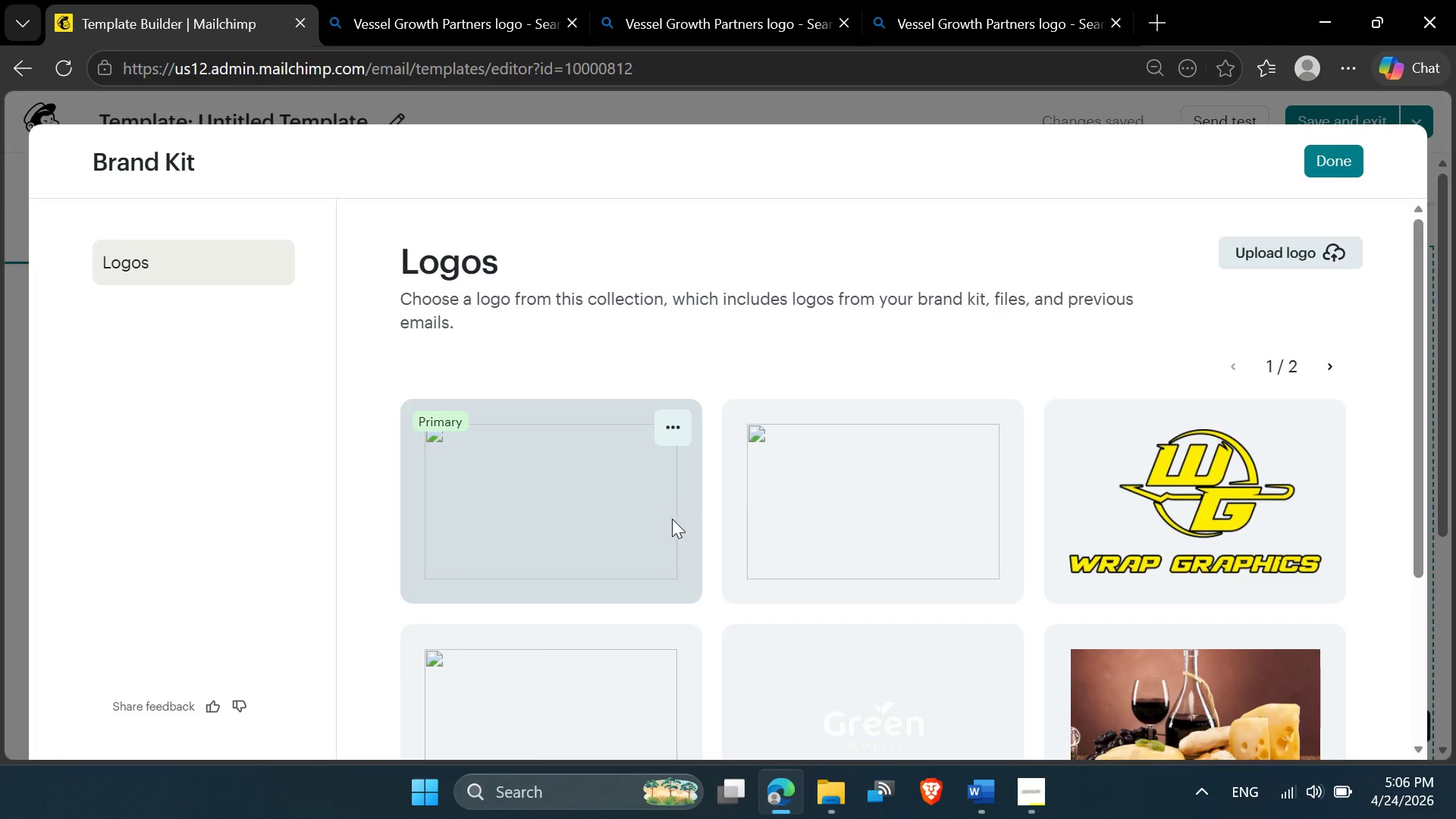 
scroll: coordinate [626, 533], scroll_direction: down, amount: 1.0
 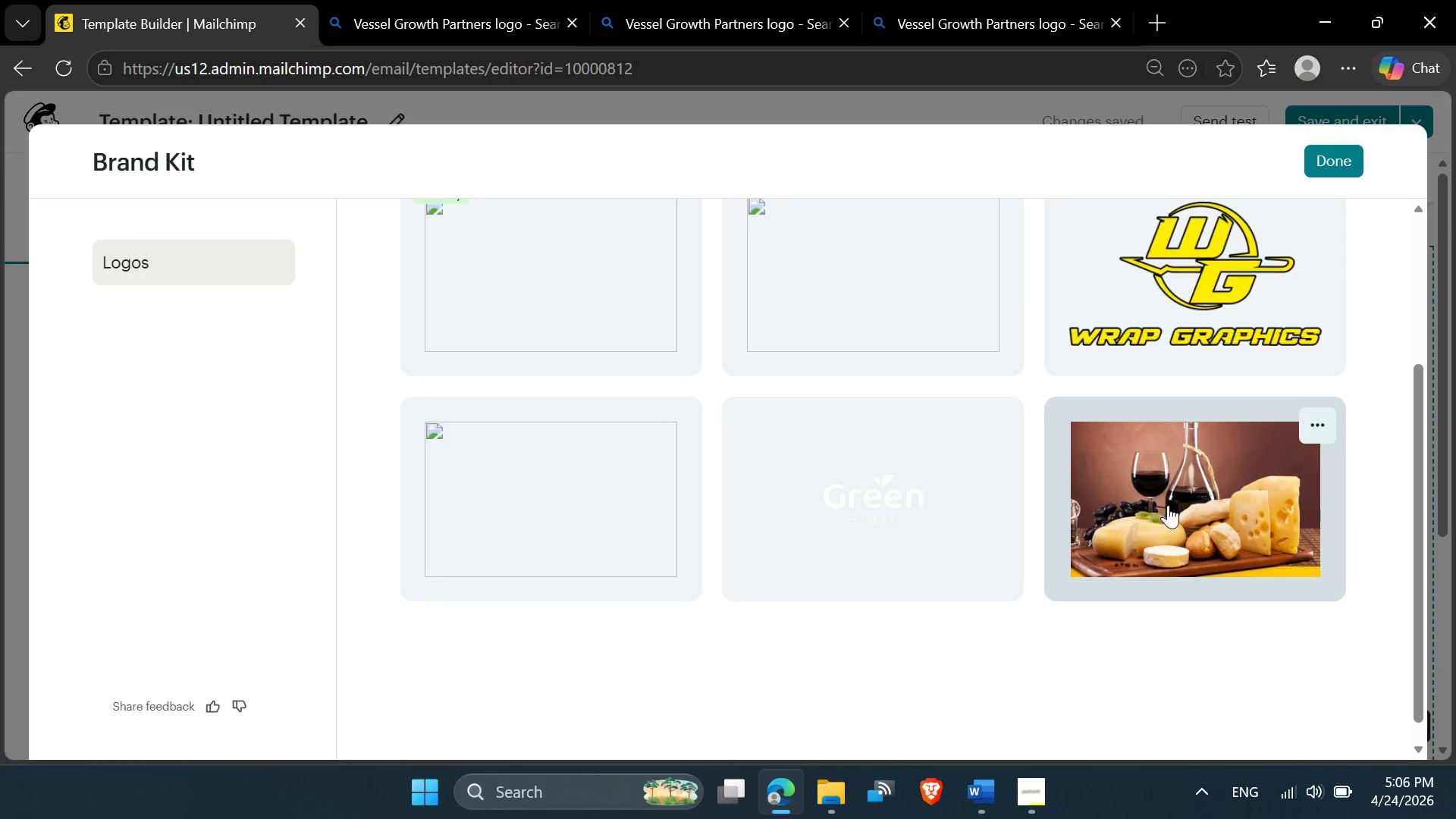 
scroll: coordinate [1166, 510], scroll_direction: up, amount: 1.0
 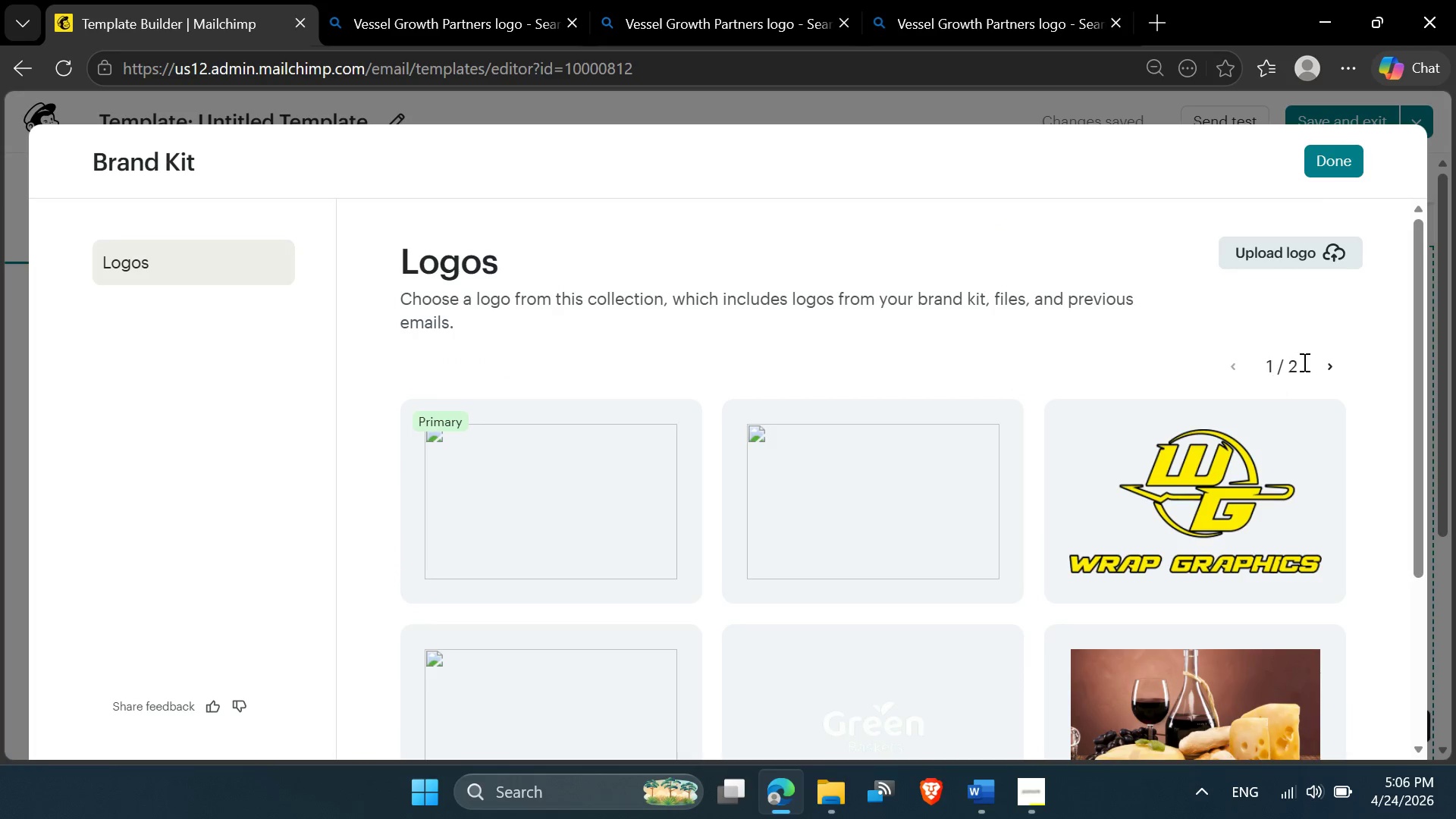 
left_click([1328, 374])
 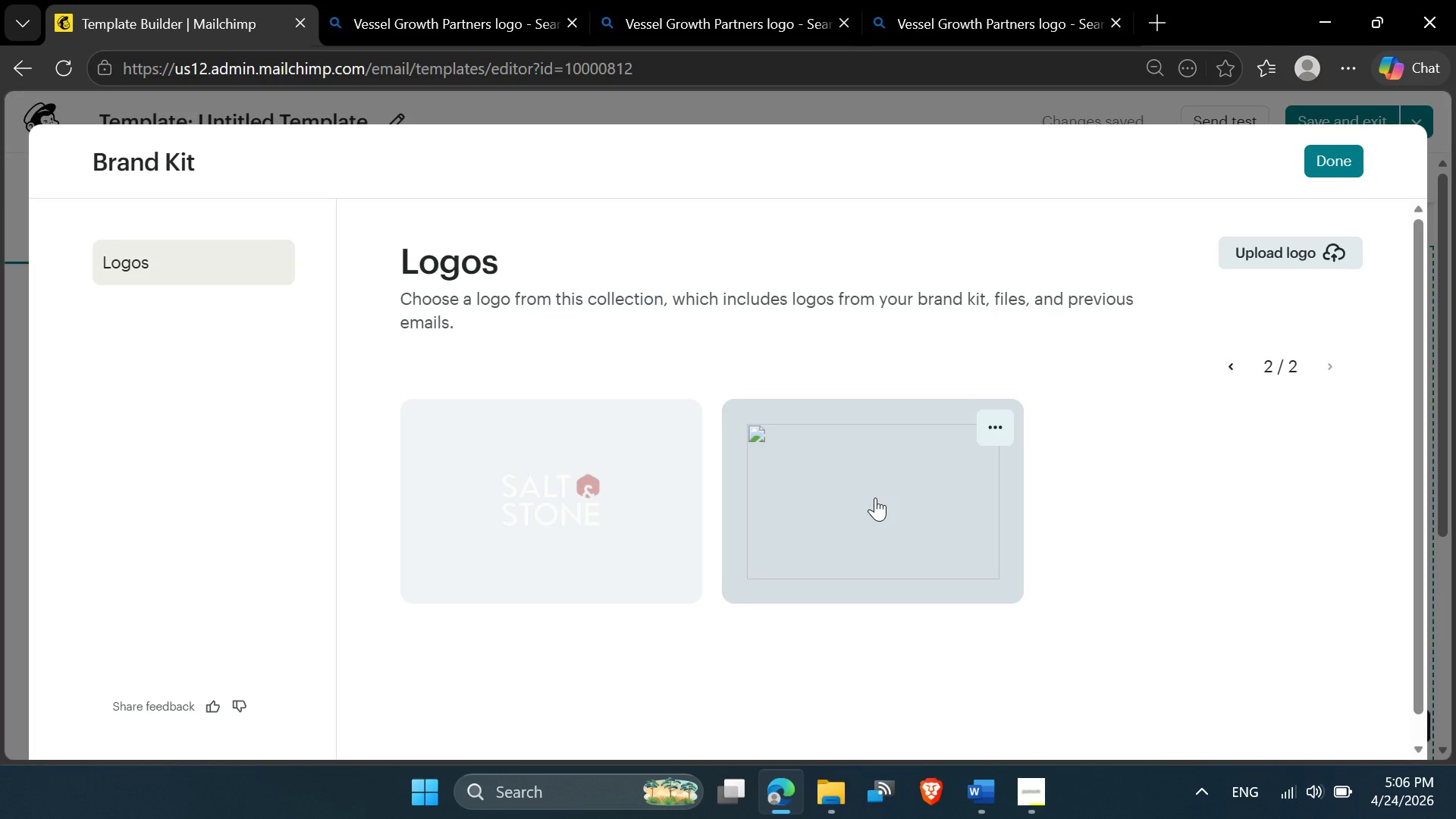 
wait(5.03)
 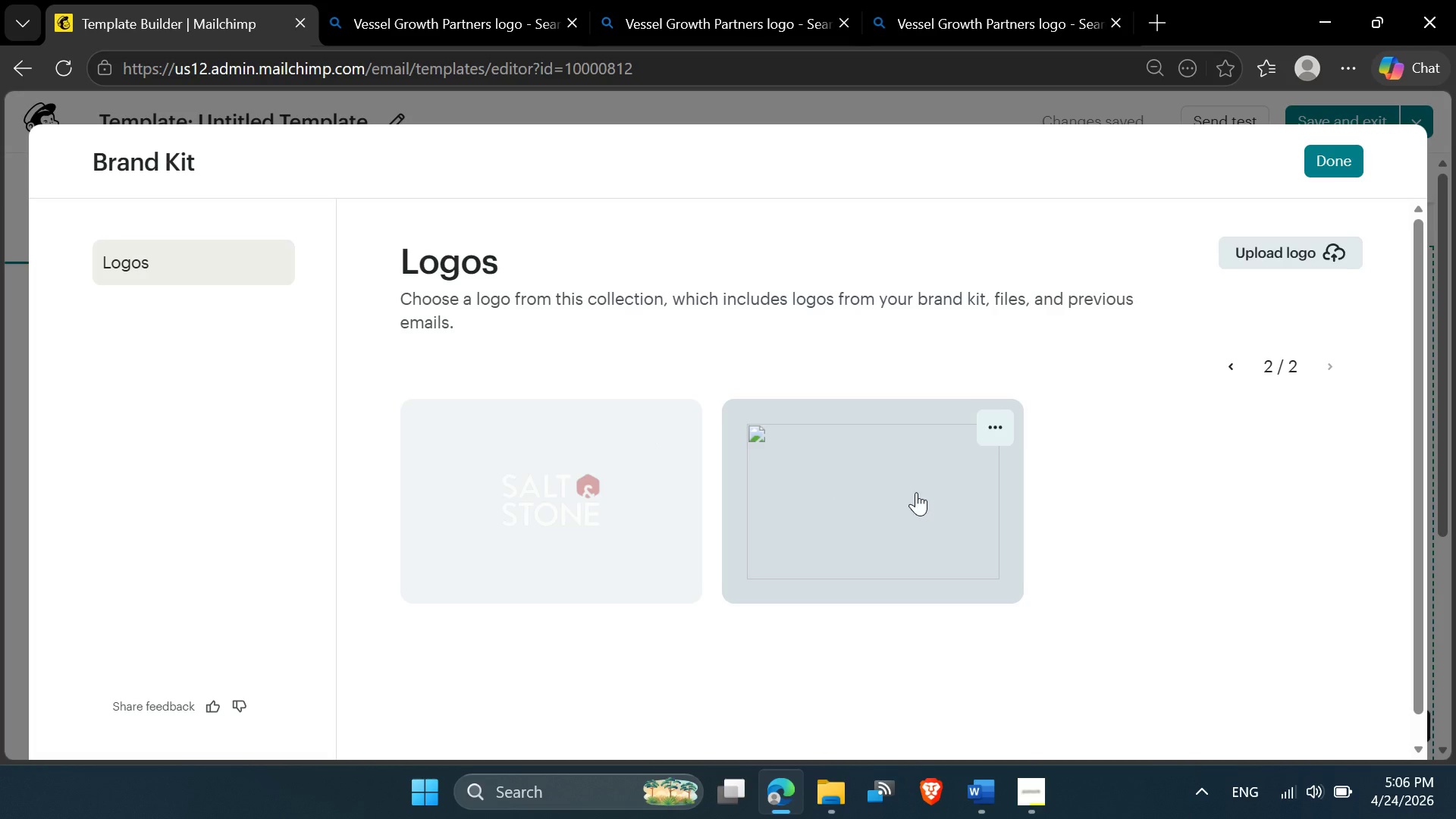 
left_click([874, 518])
 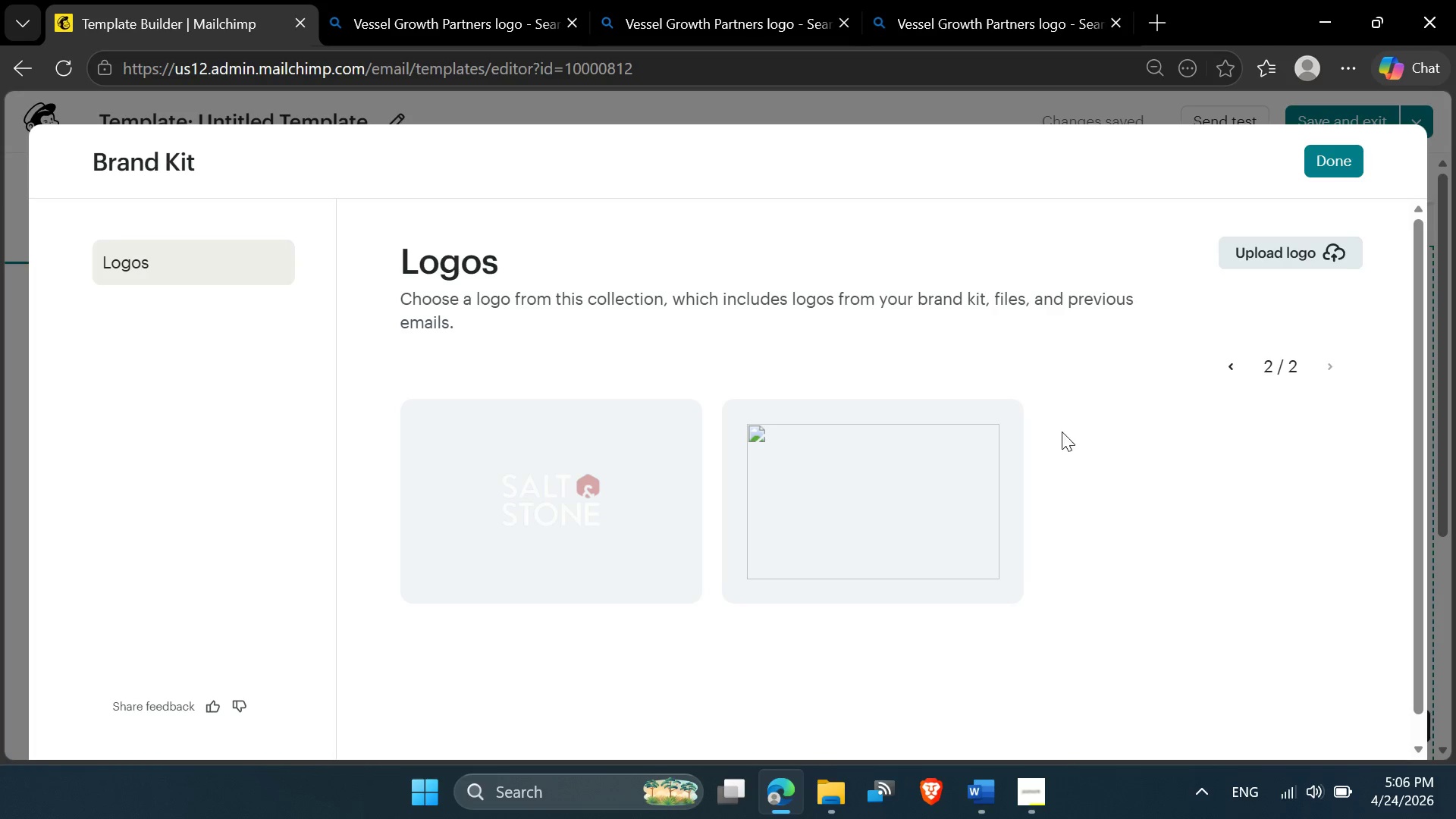 
left_click([846, 520])
 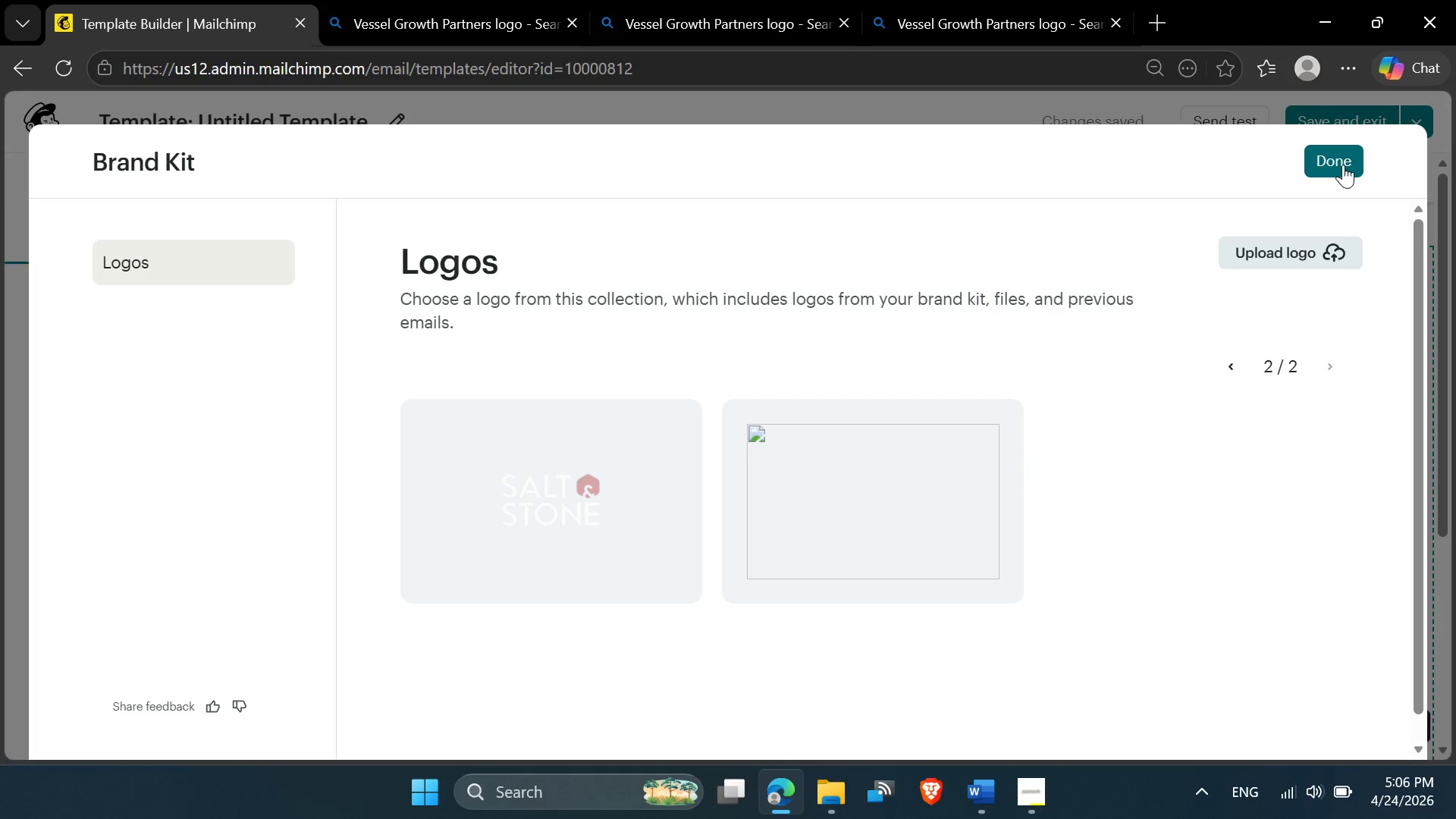 
left_click([1343, 165])
 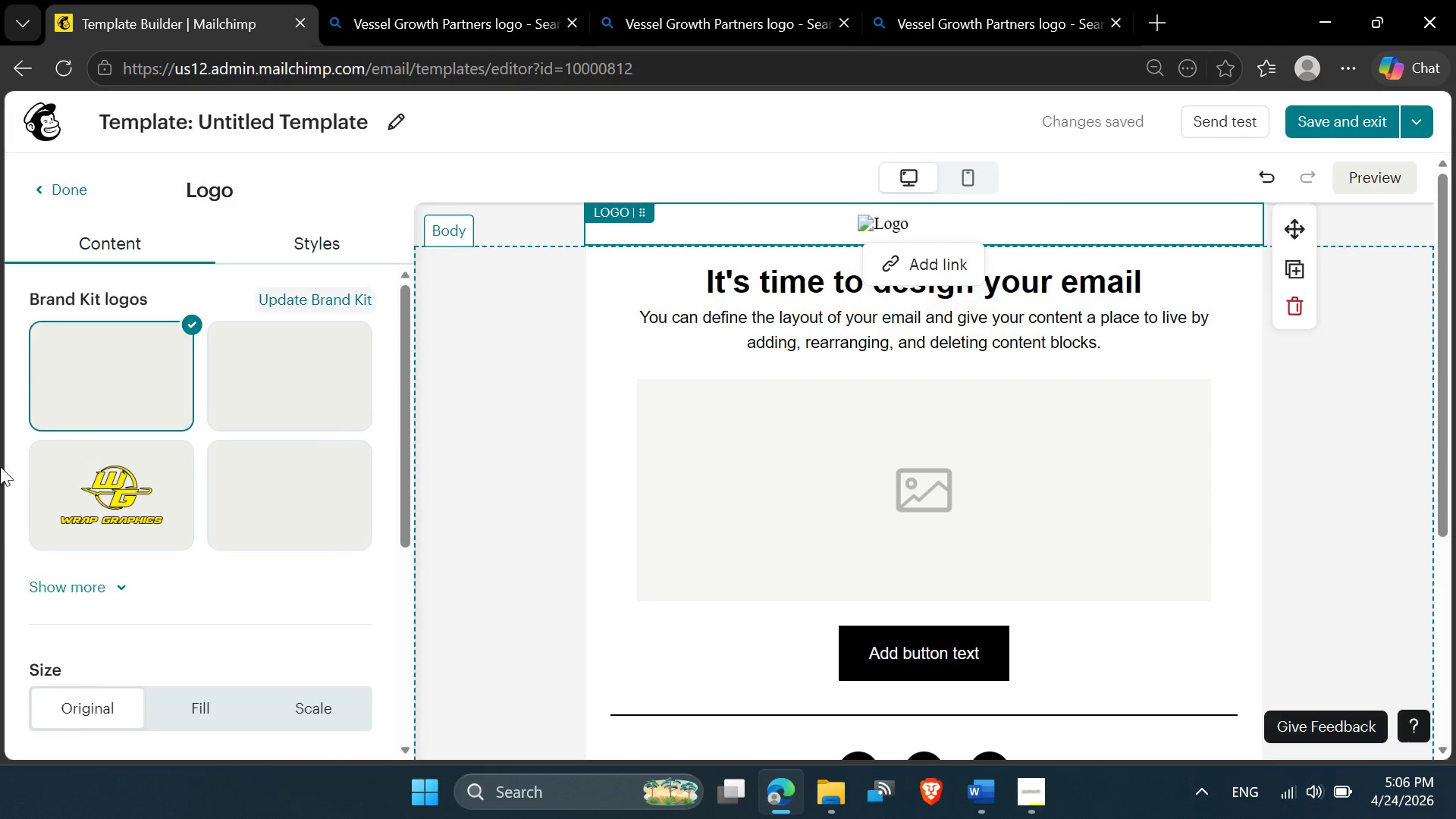 
scroll: coordinate [178, 482], scroll_direction: down, amount: 1.0
 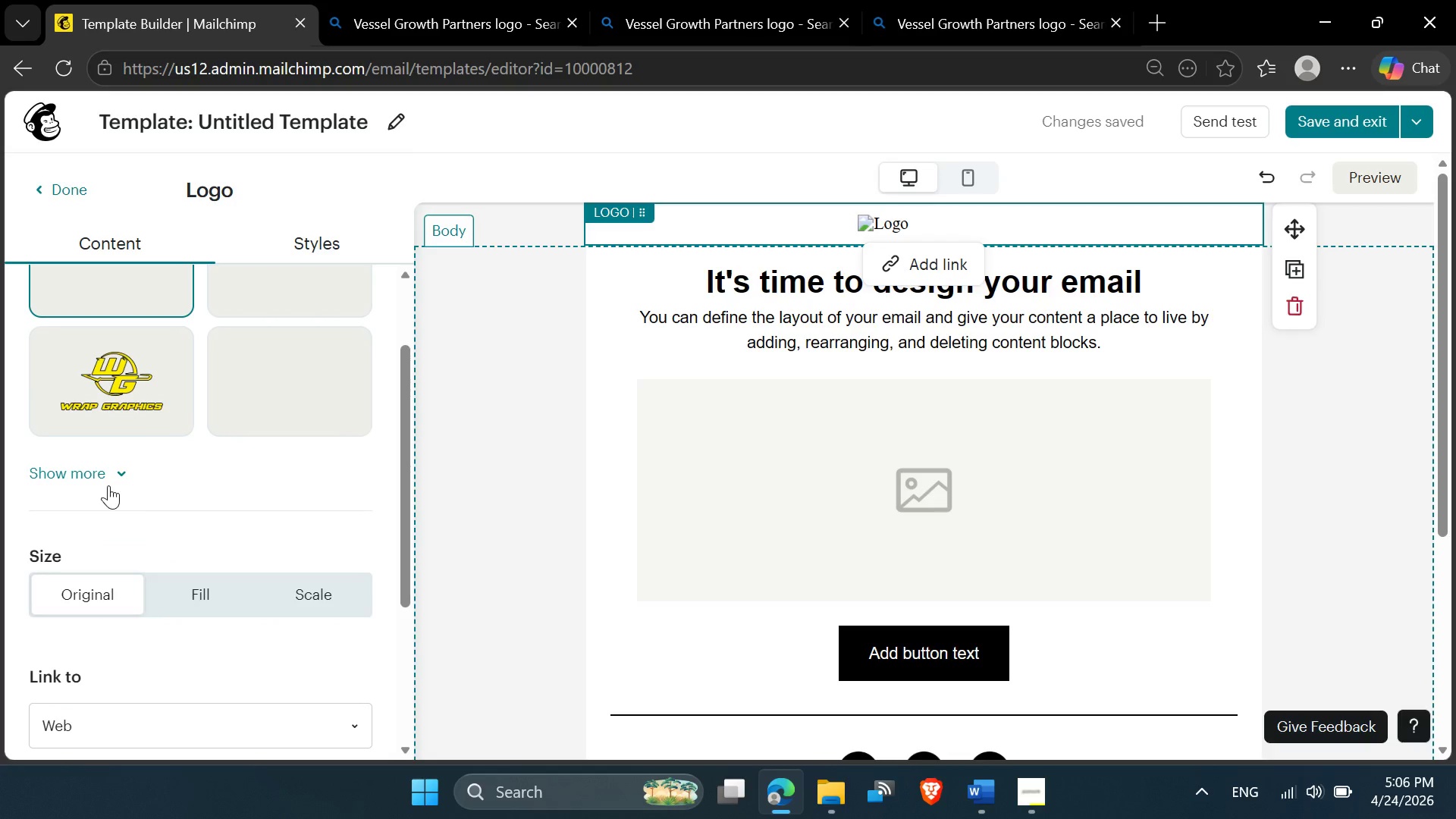 
left_click([107, 478])
 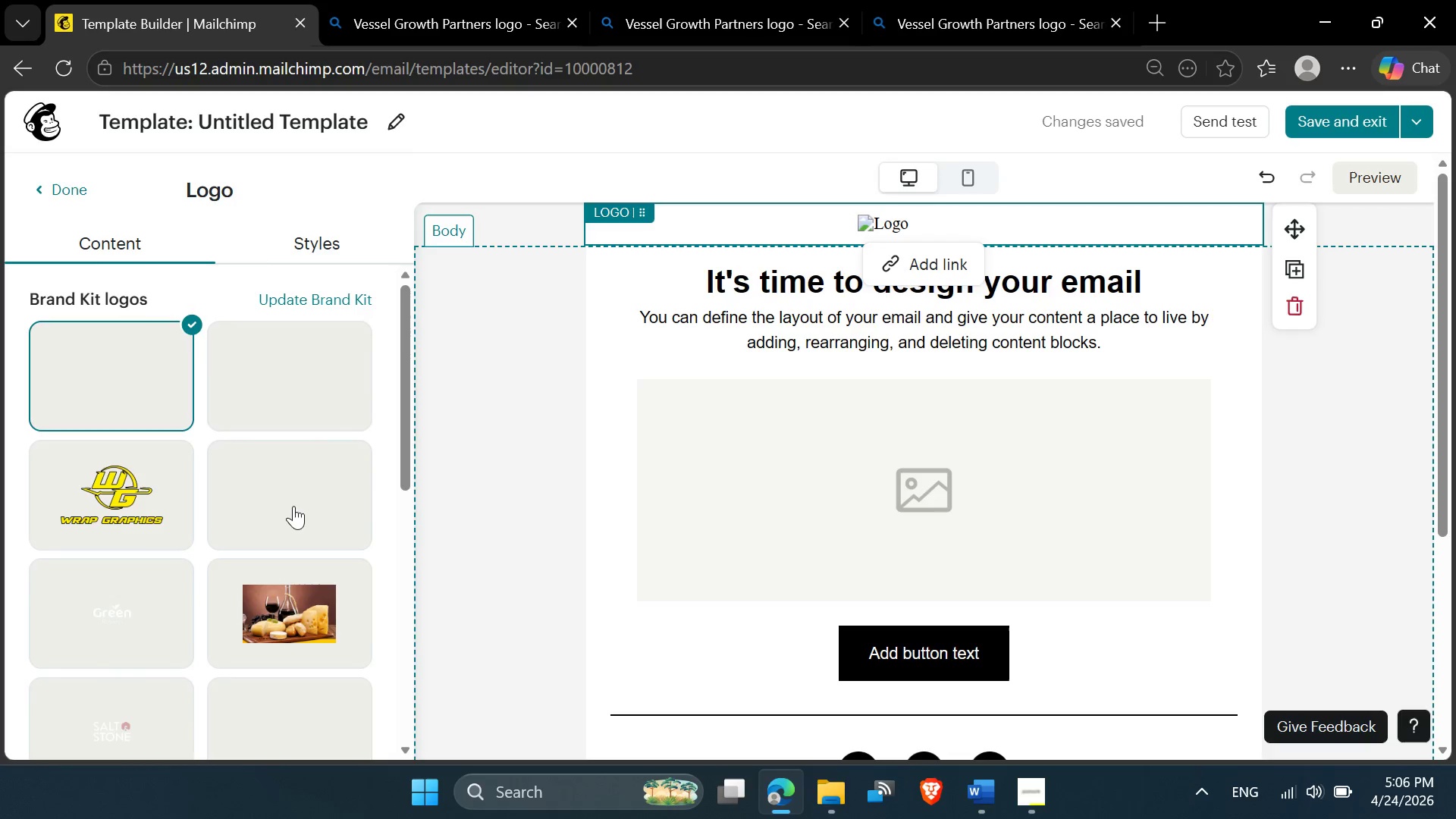 
scroll: coordinate [299, 507], scroll_direction: down, amount: 2.0
 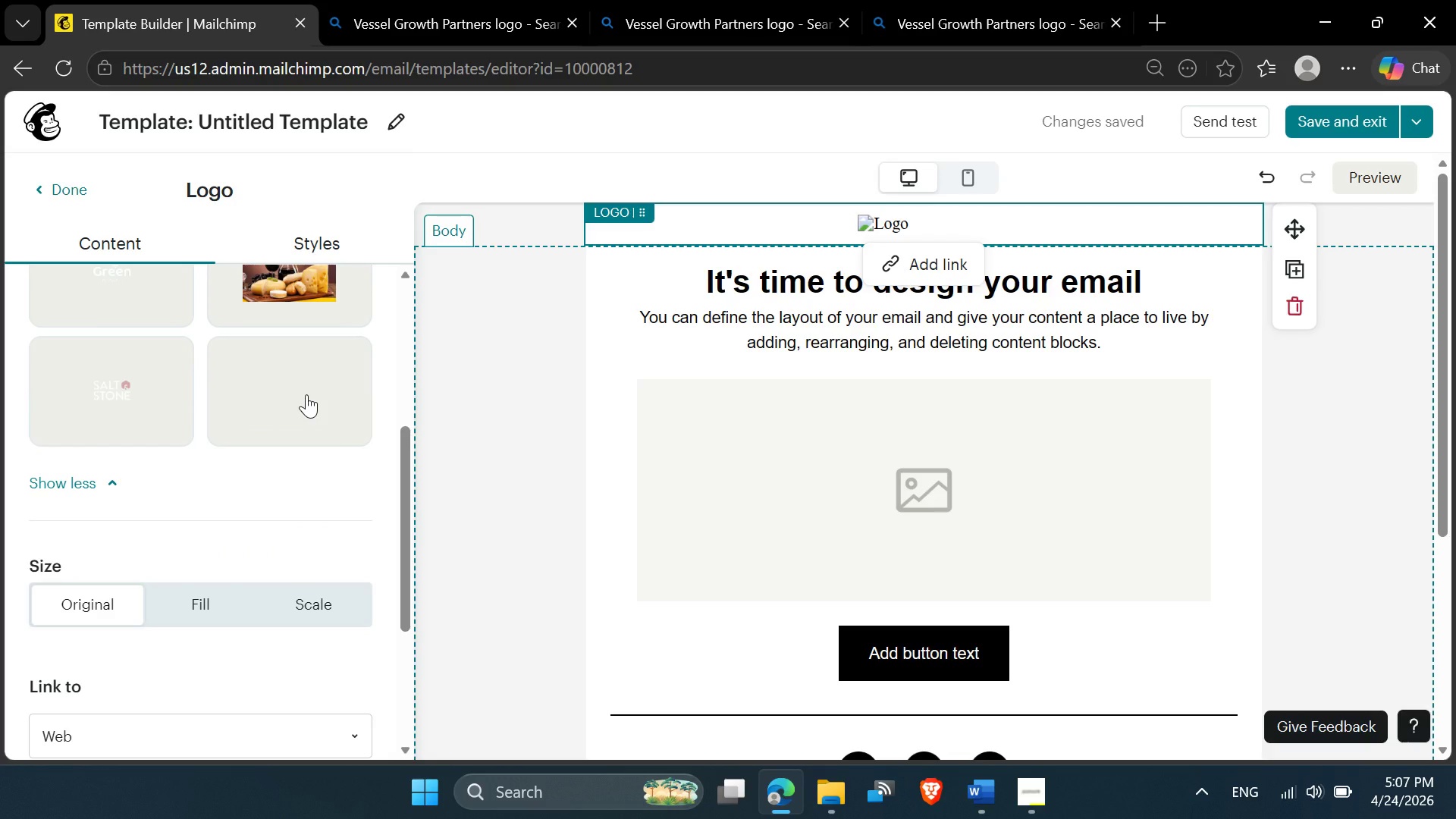 
left_click([306, 394])
 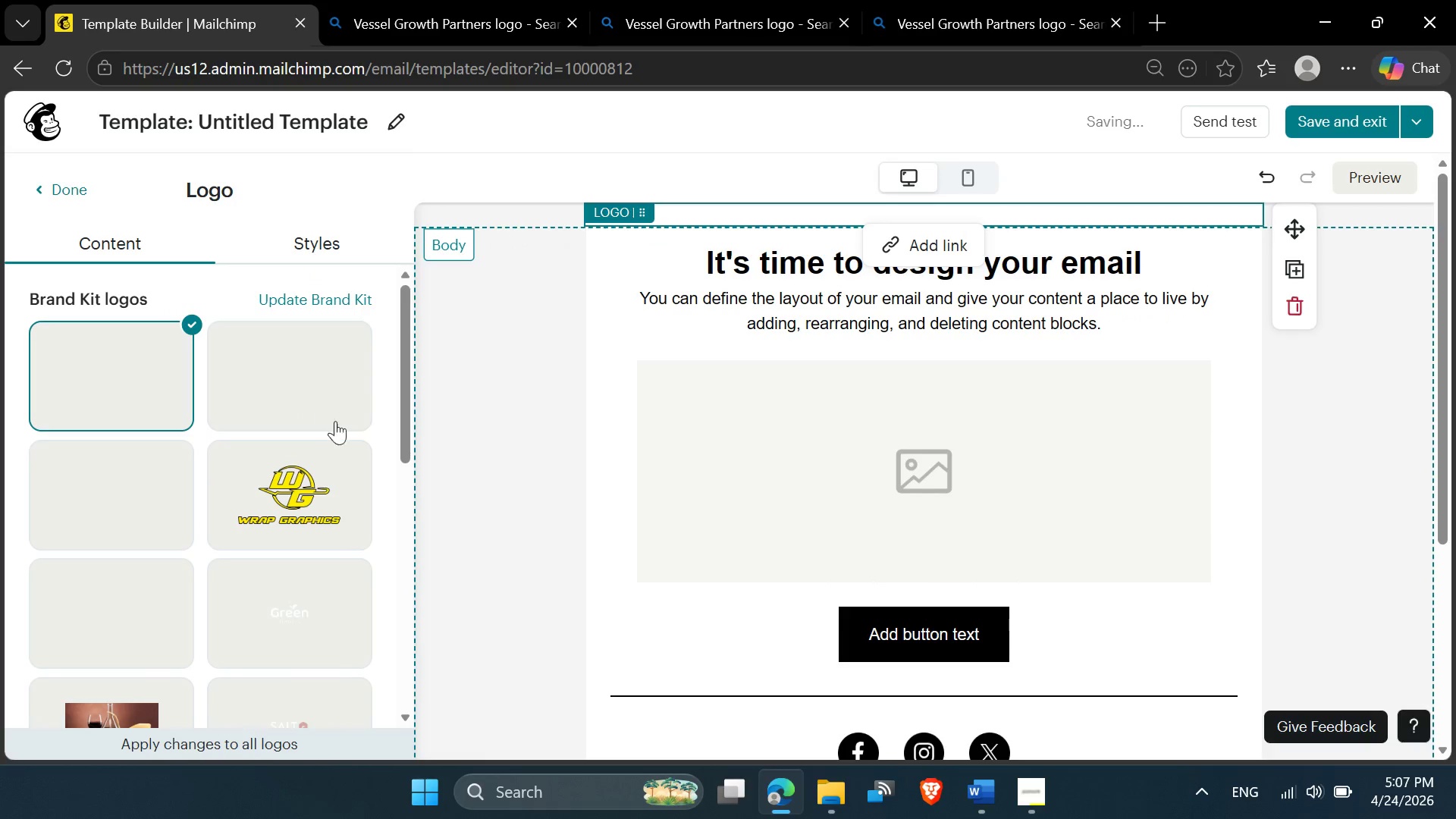 
scroll: coordinate [322, 573], scroll_direction: down, amount: 5.0
 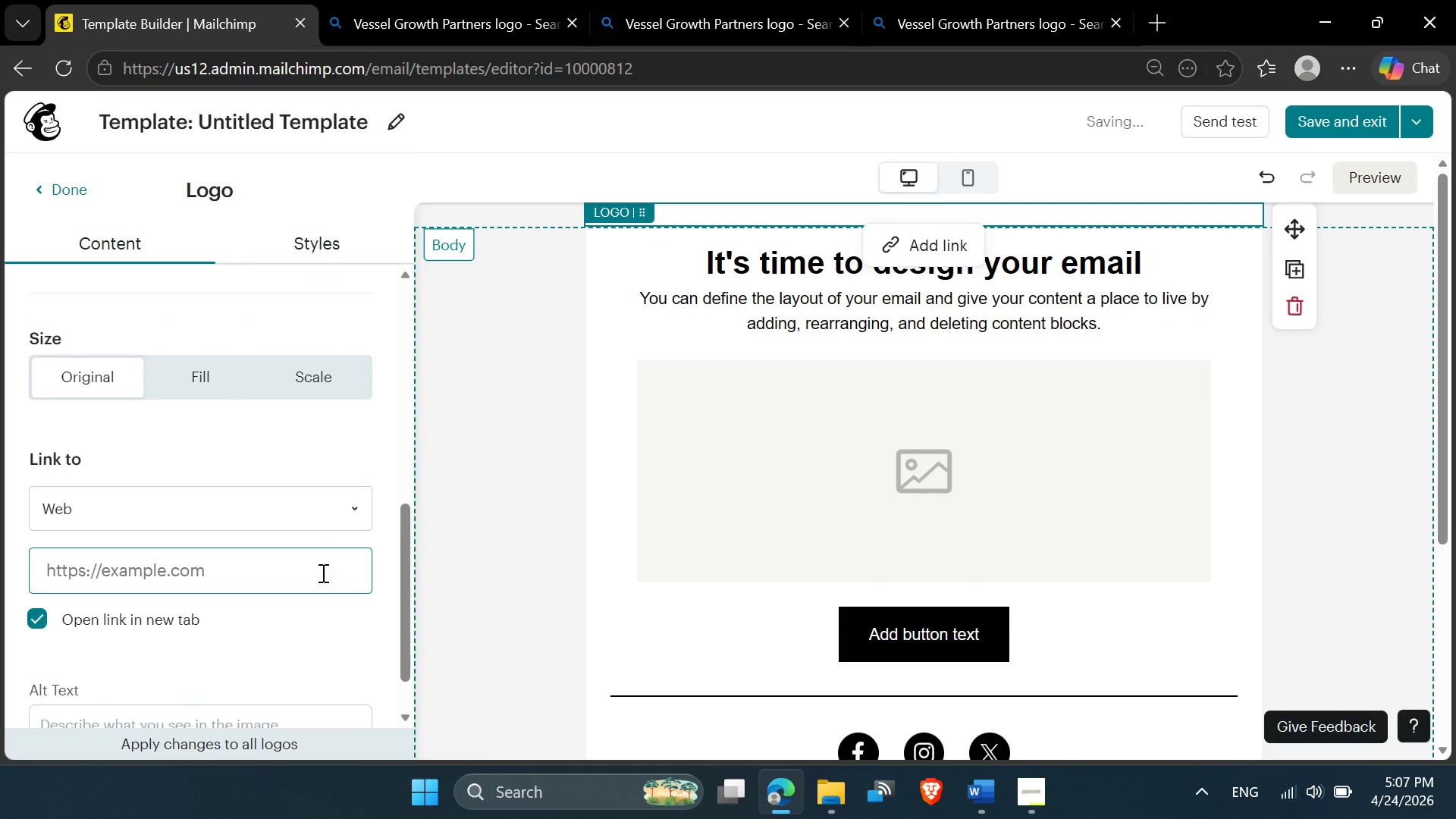 
scroll: coordinate [84, 513], scroll_direction: up, amount: 9.0
 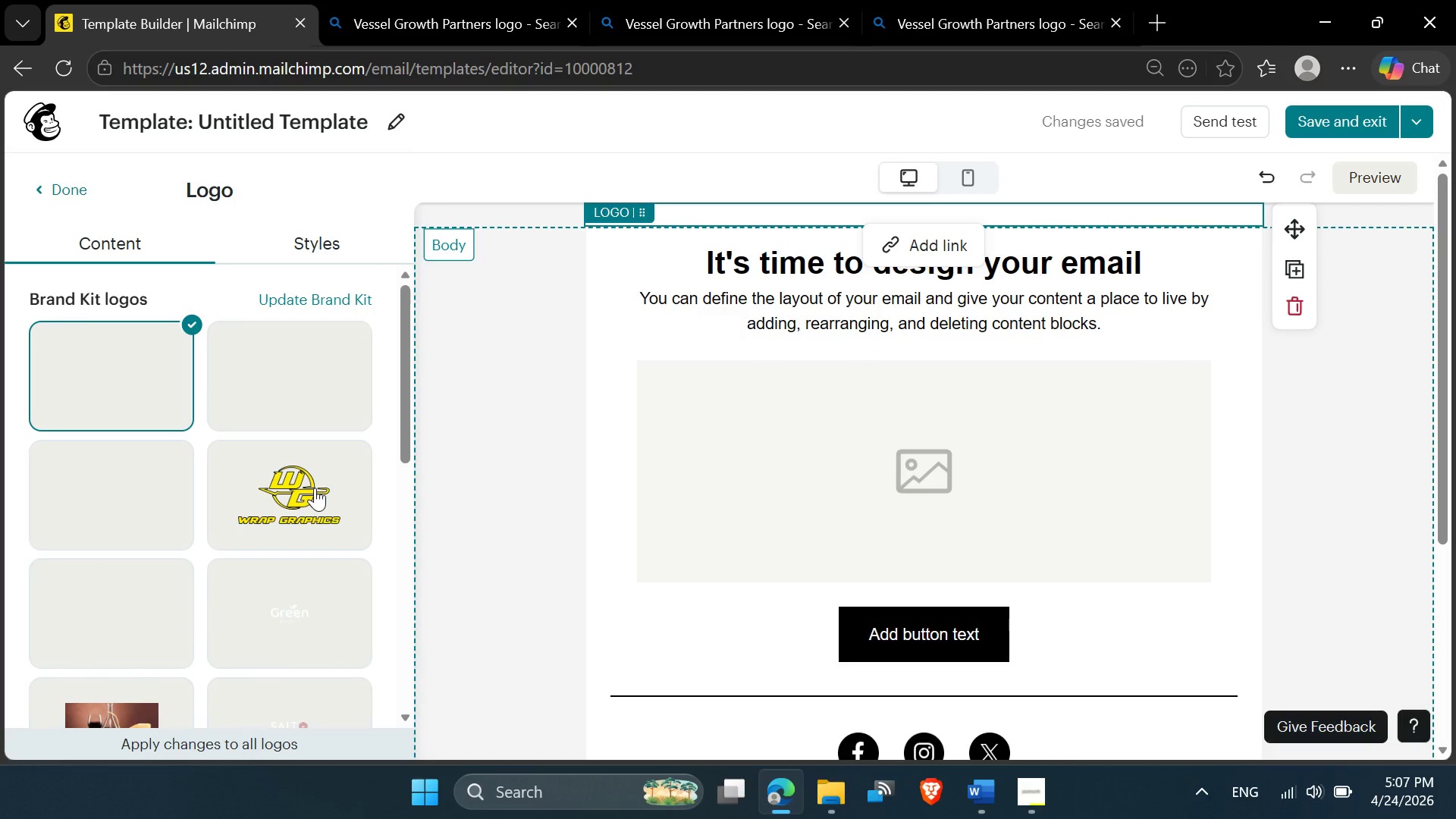 
left_click([309, 509])
 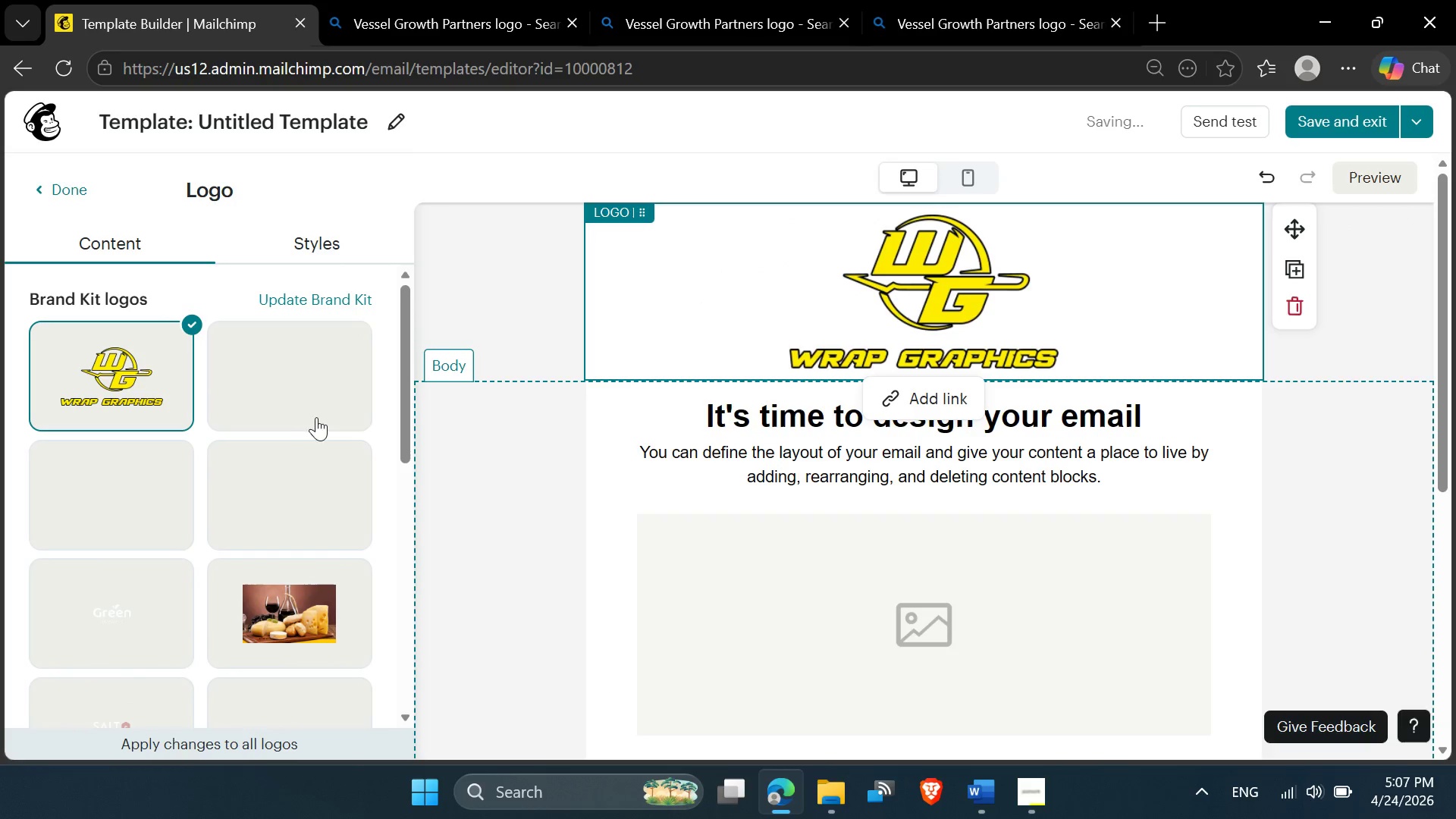 
left_click([293, 379])
 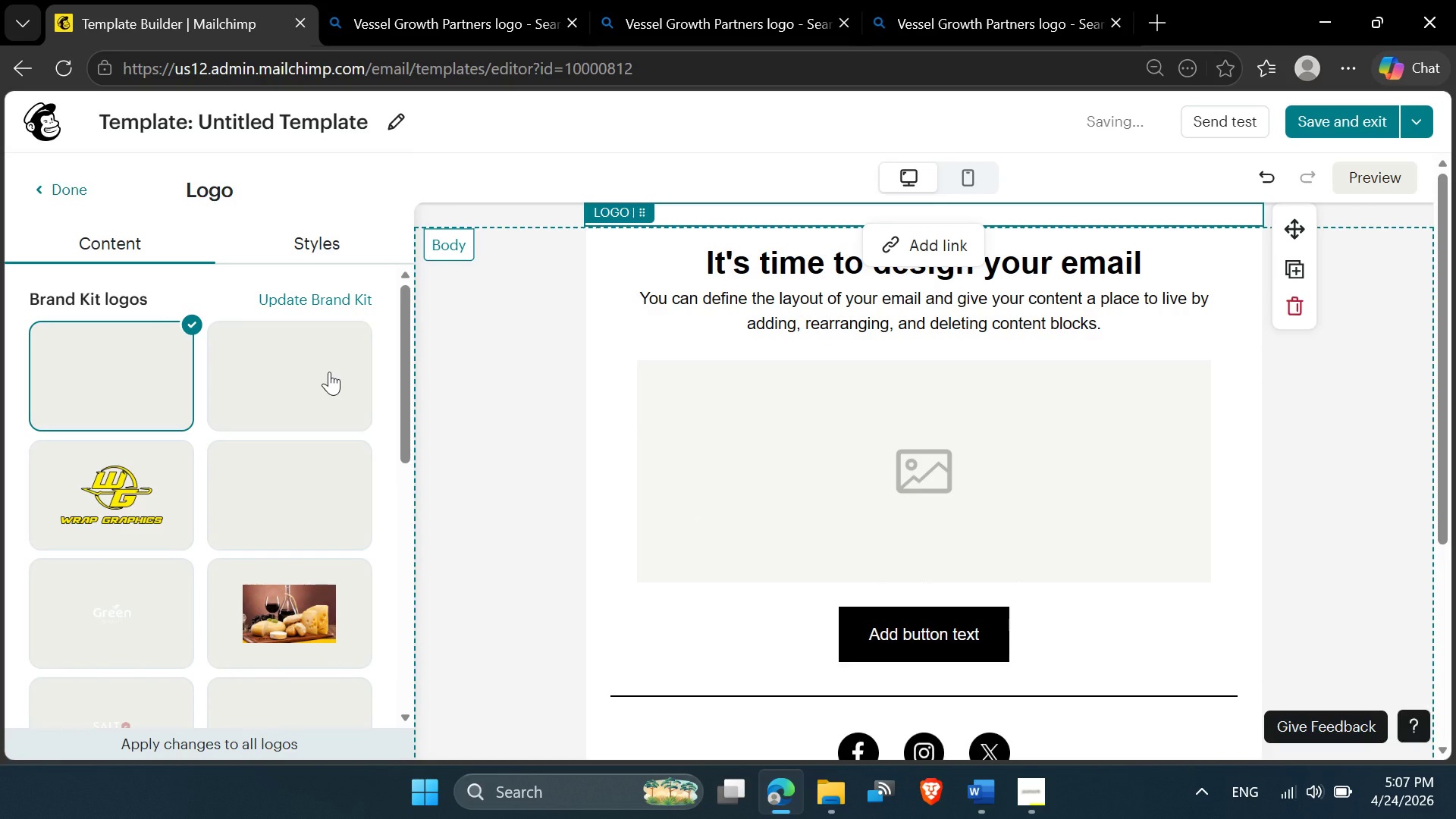 
left_click([331, 303])
 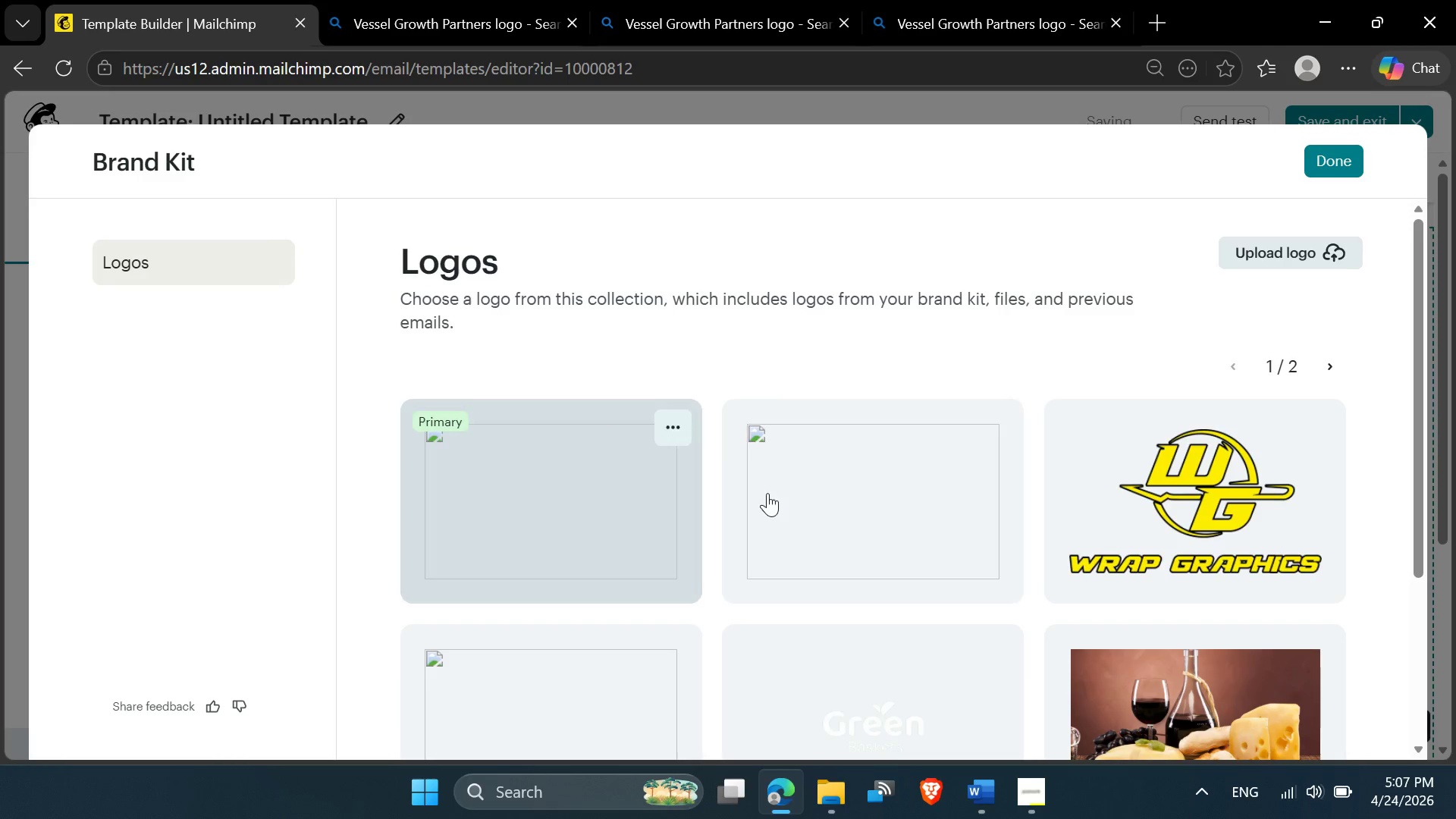 
scroll: coordinate [947, 344], scroll_direction: down, amount: 1.0
 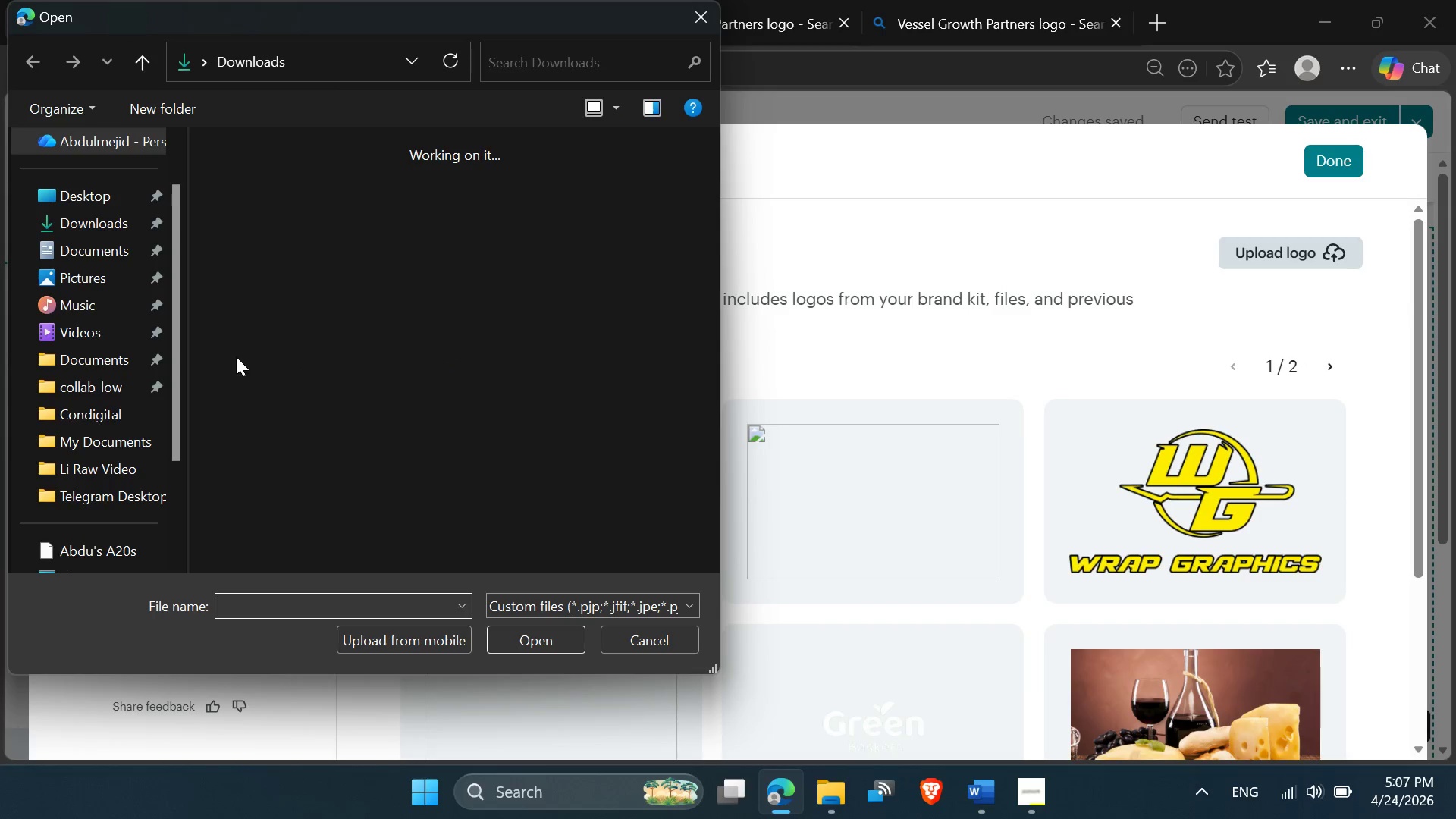 
double_click([260, 244])
 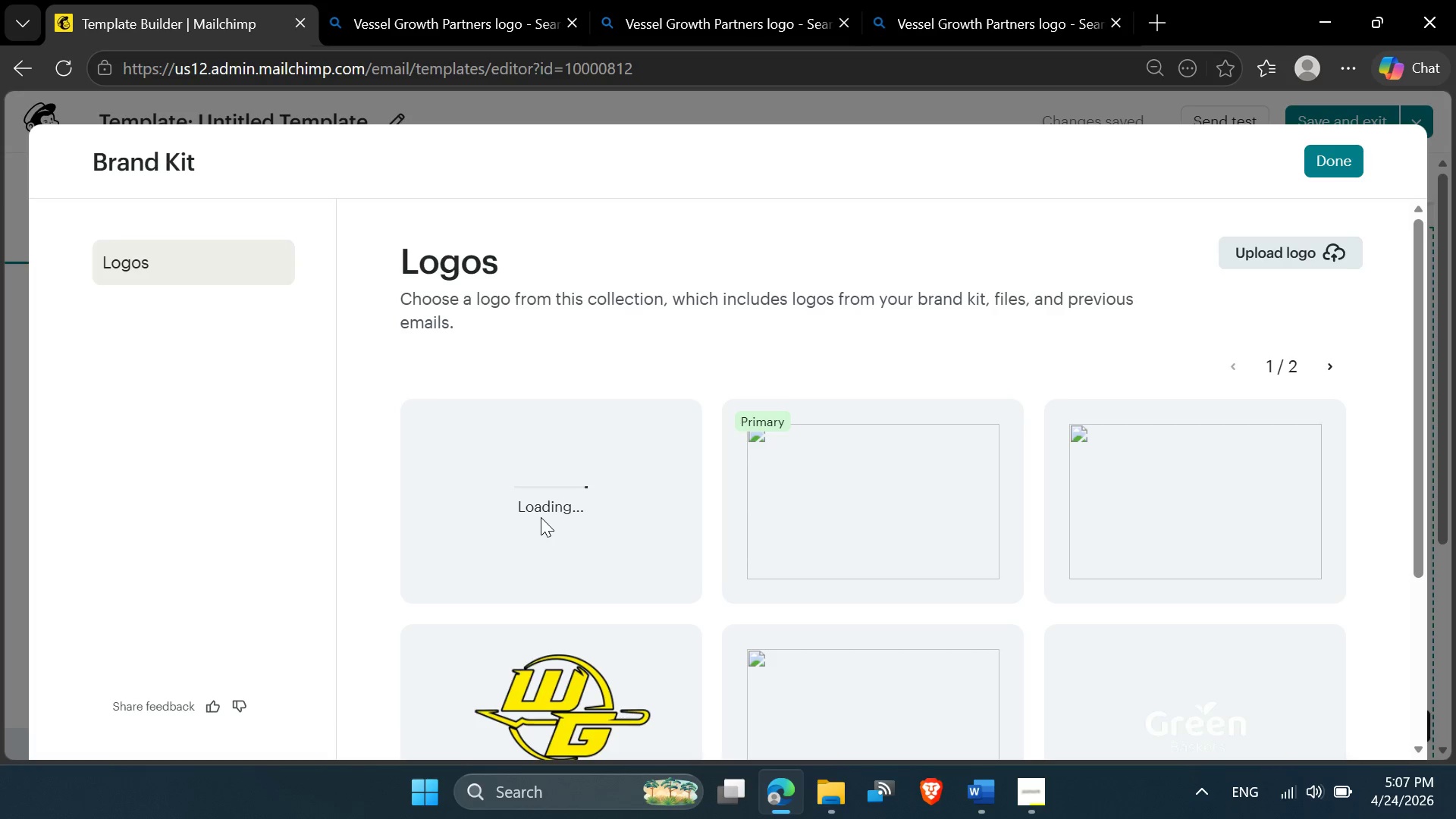 
wait(10.27)
 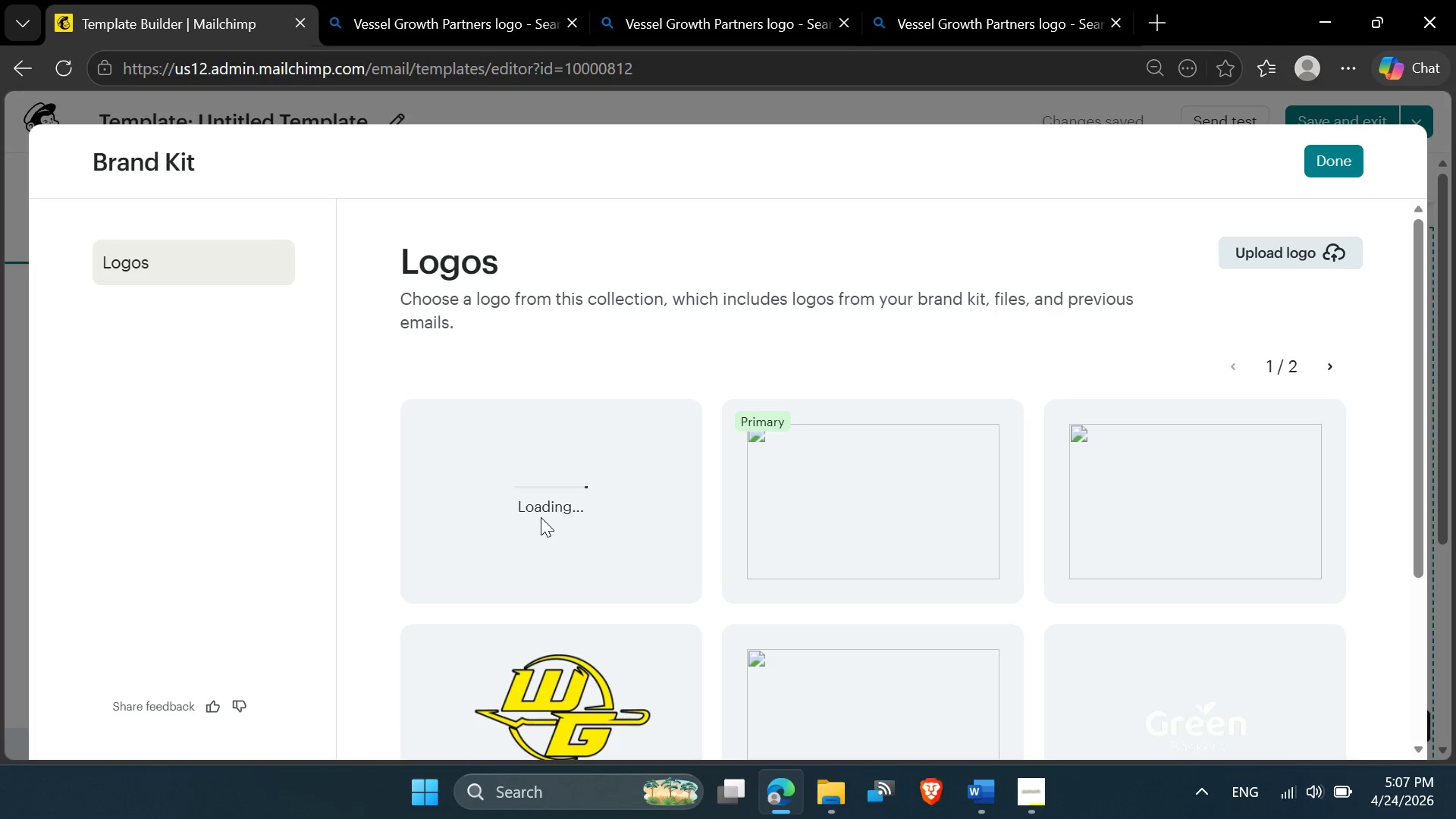 
scroll: coordinate [984, 576], scroll_direction: down, amount: 5.0
 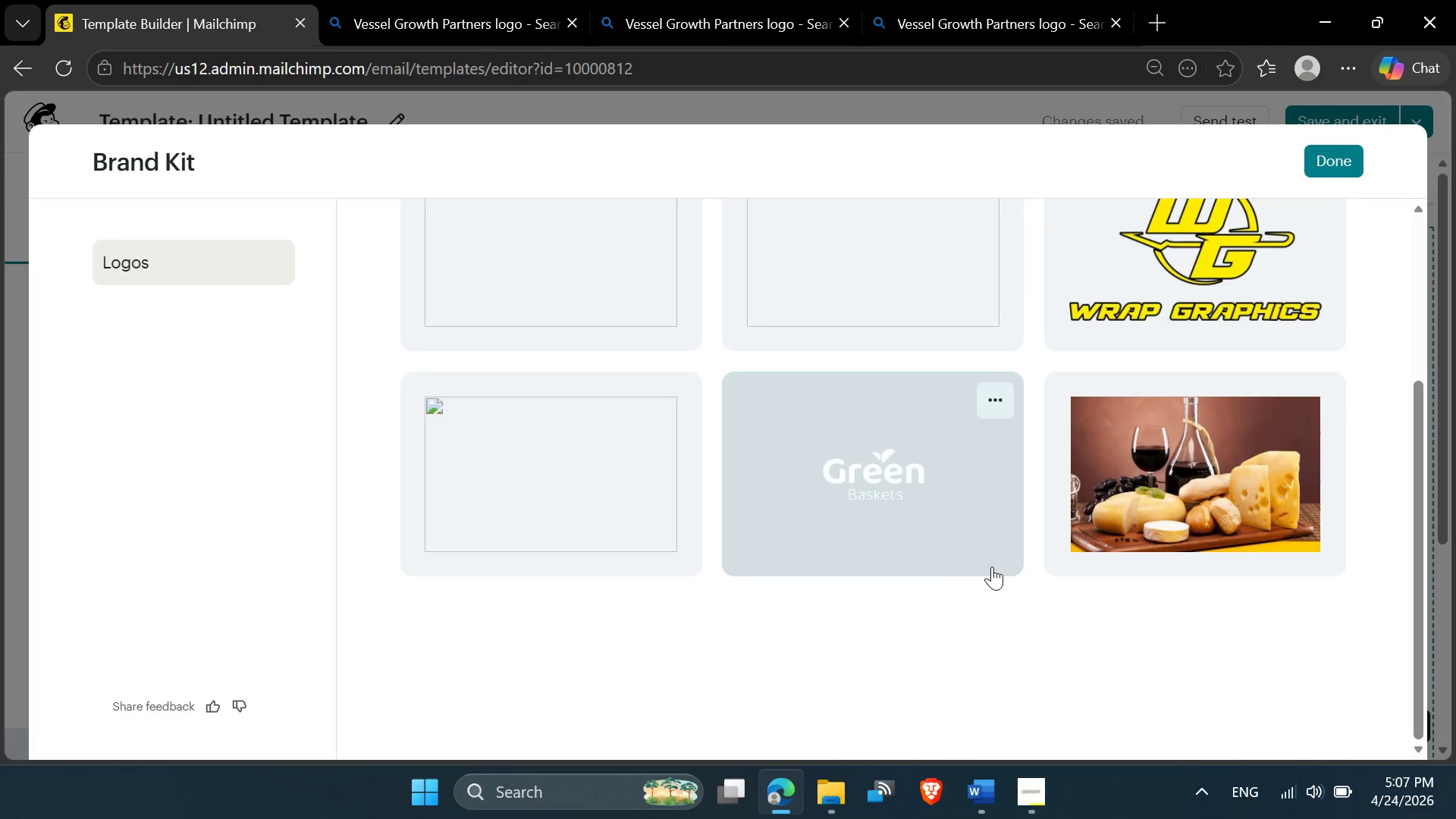 
scroll: coordinate [992, 566], scroll_direction: up, amount: 3.0
 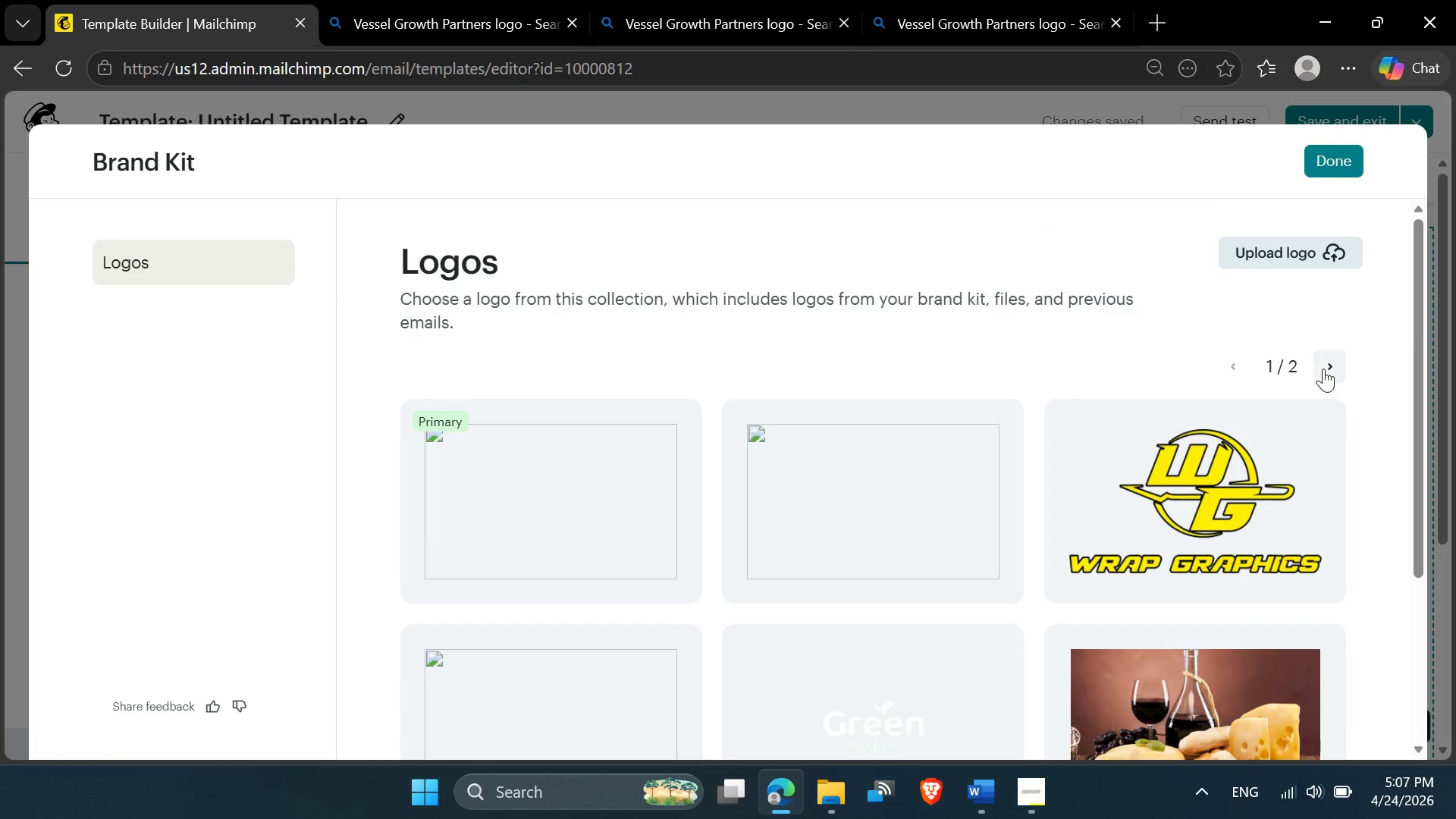 
left_click([1325, 369])
 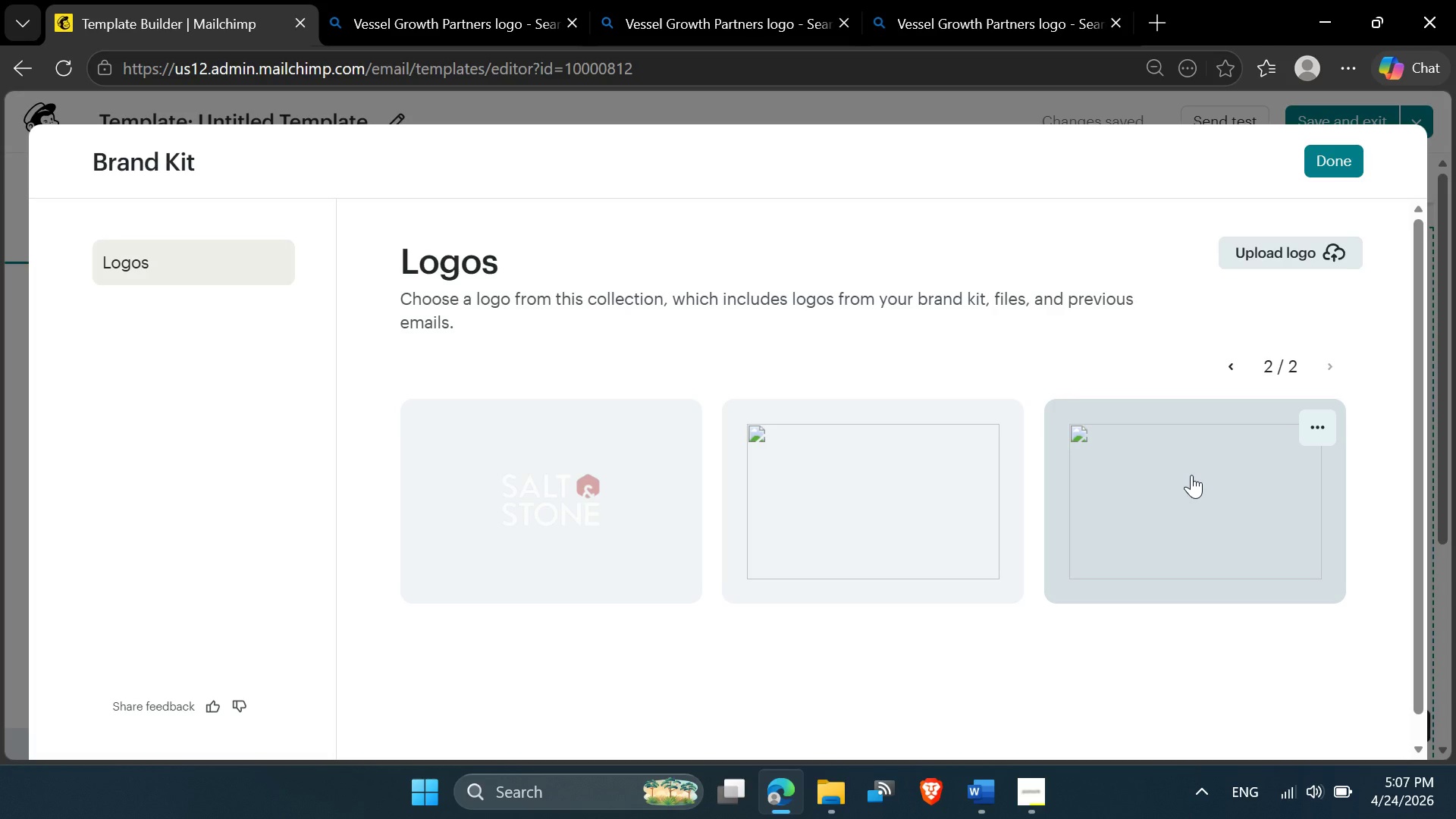 
left_click([1191, 475])
 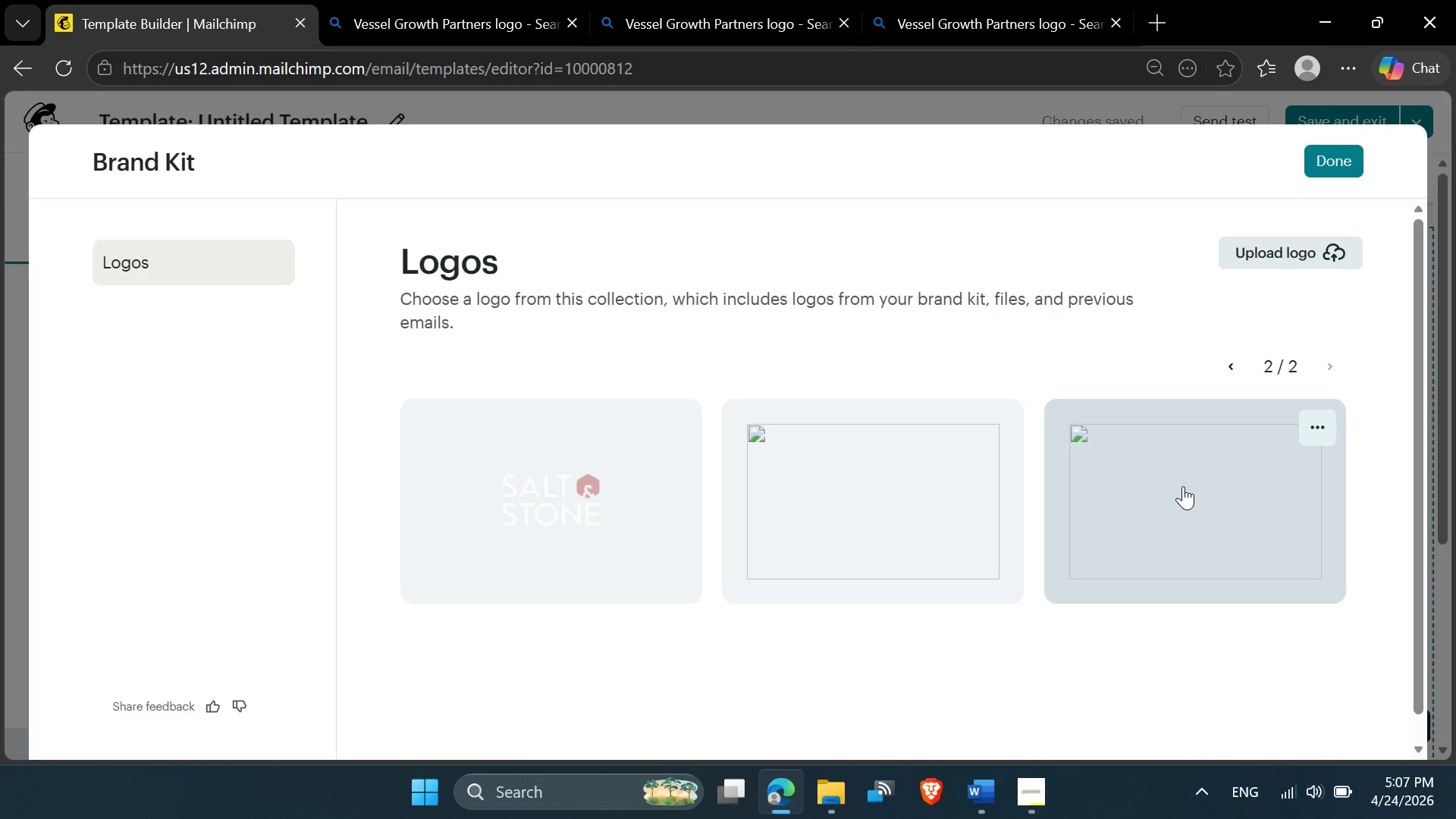 
double_click([1184, 485])
 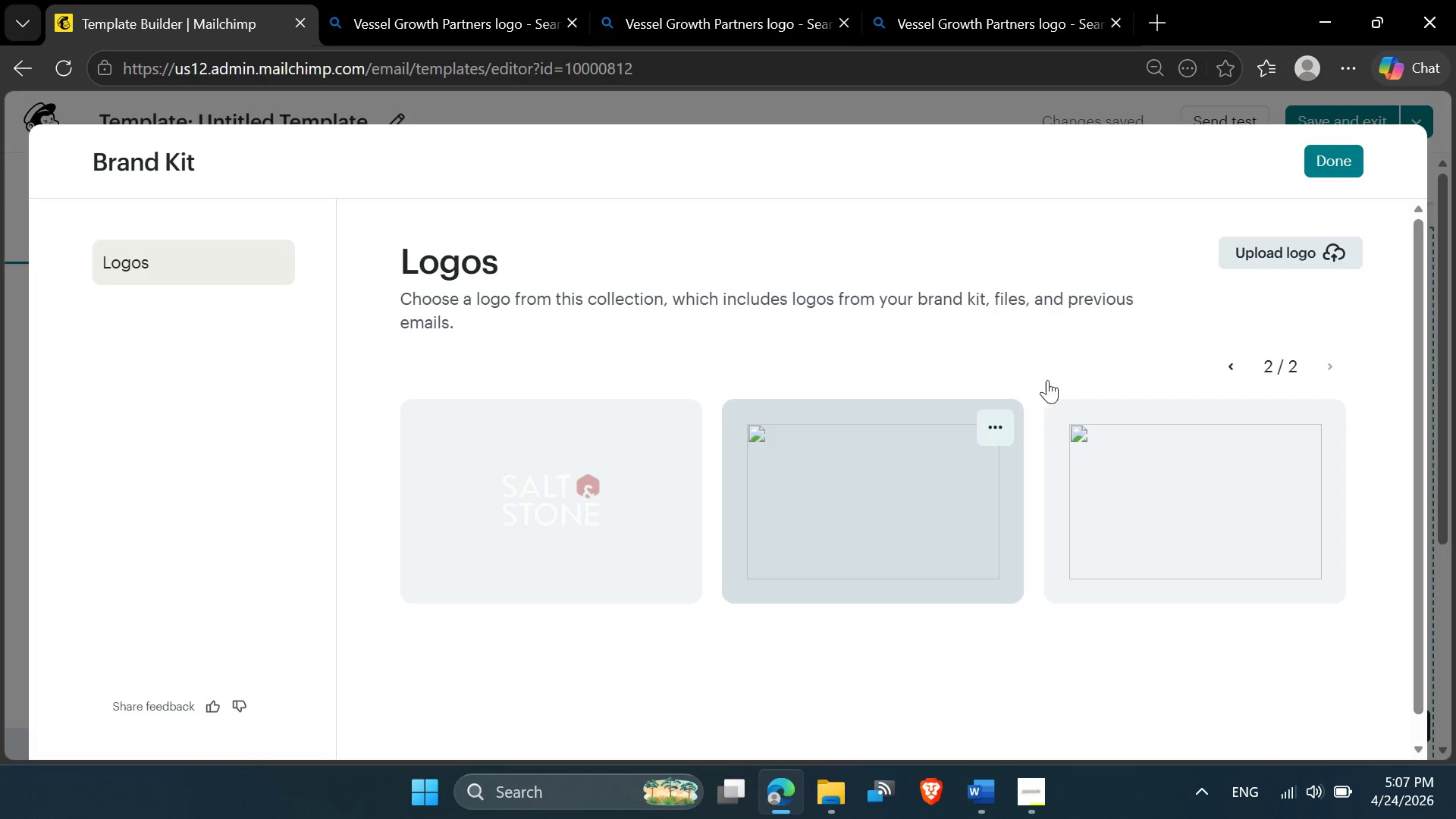 
left_click([1336, 171])
 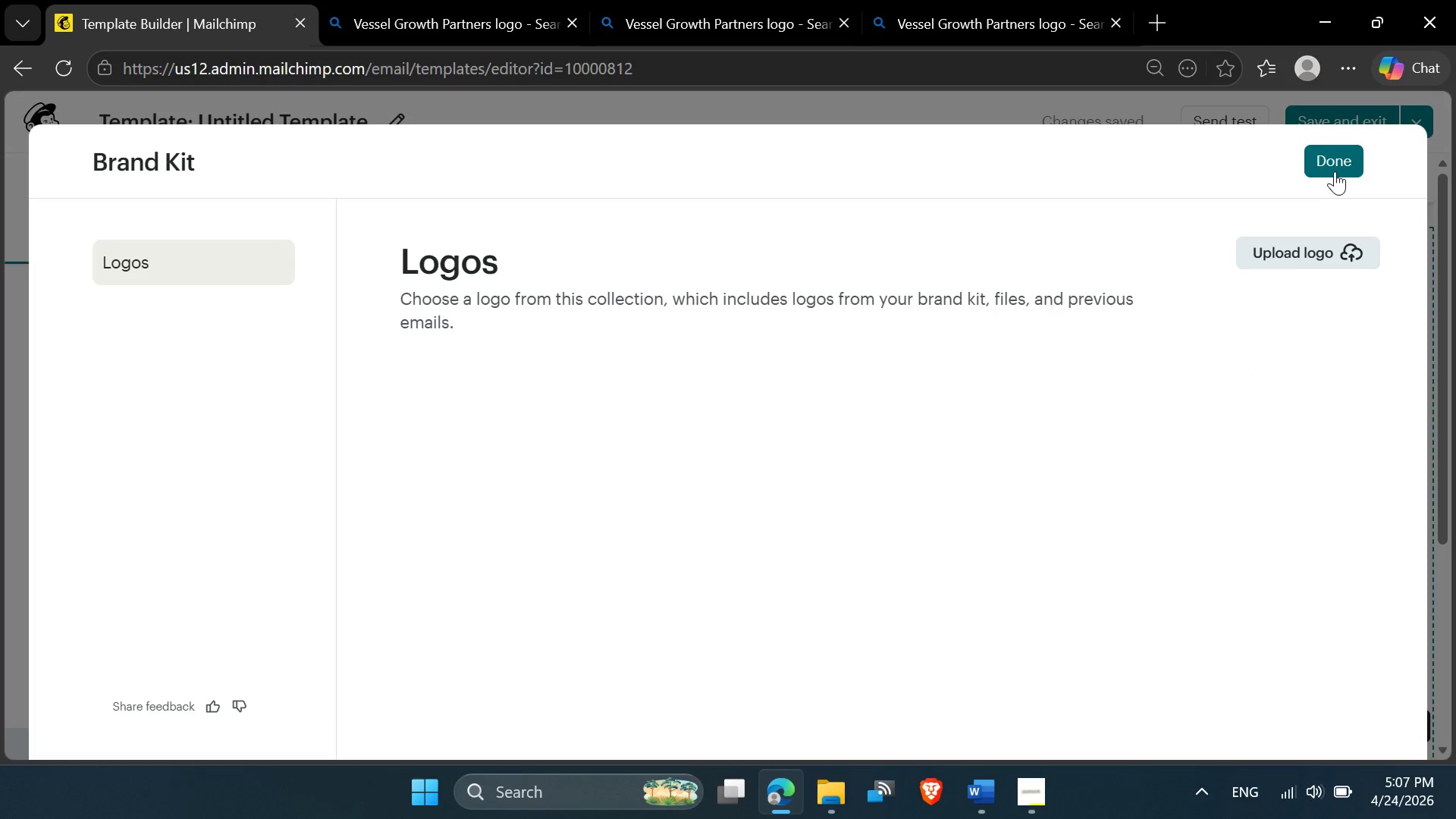 
mouse_move([1334, 187])
 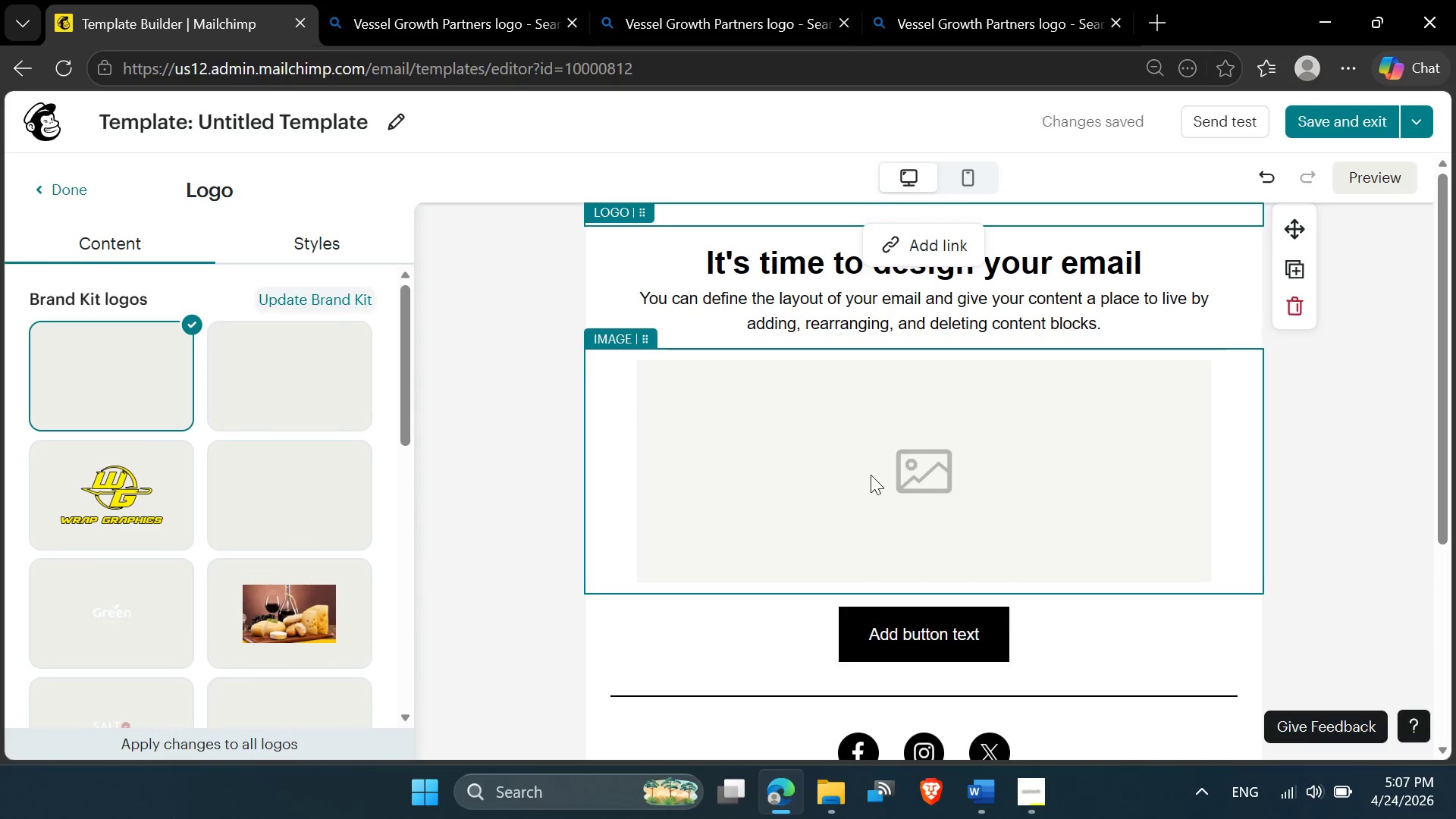 
scroll: coordinate [818, 486], scroll_direction: up, amount: 4.0
 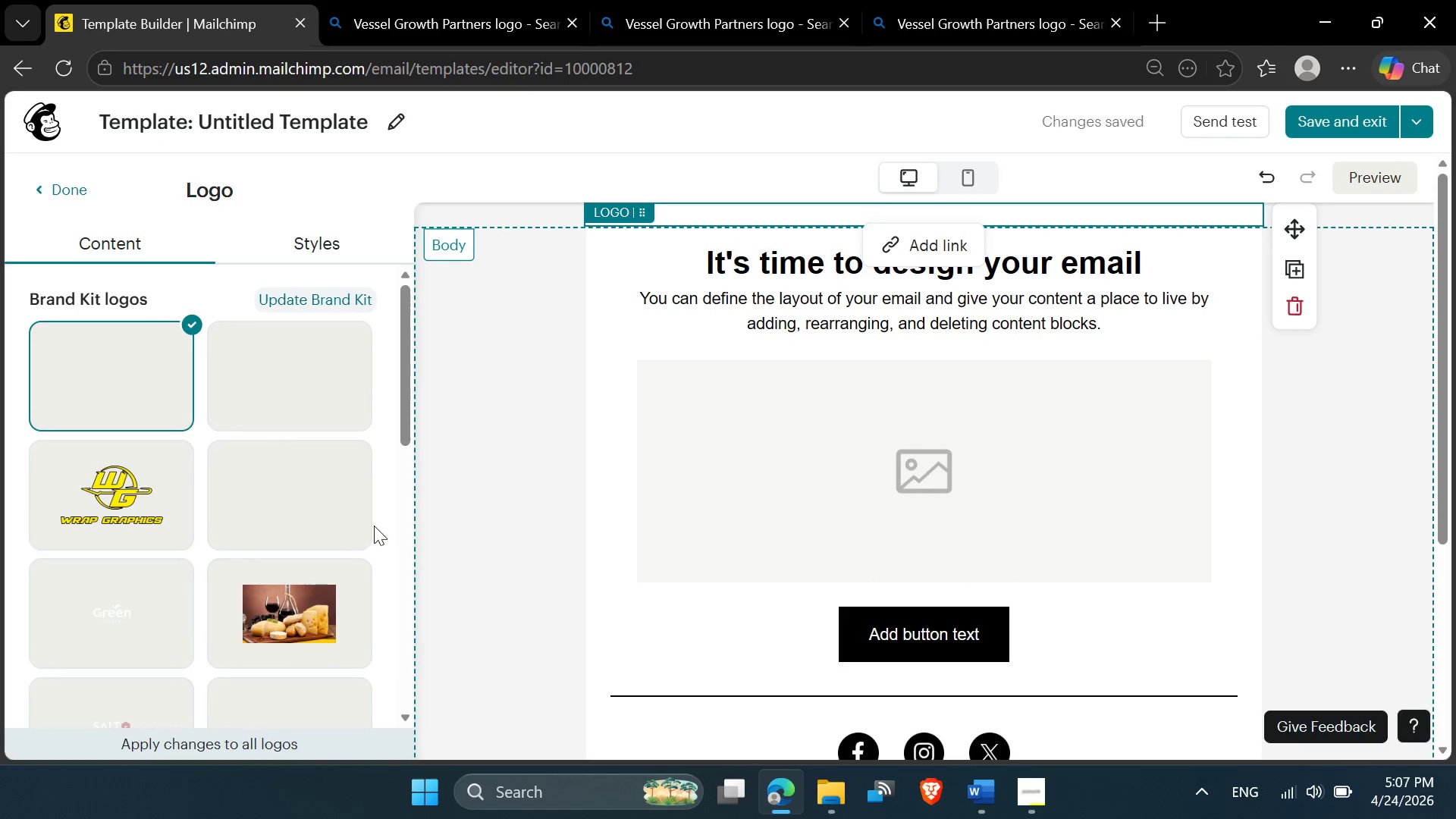 
scroll: coordinate [345, 551], scroll_direction: down, amount: 4.0
 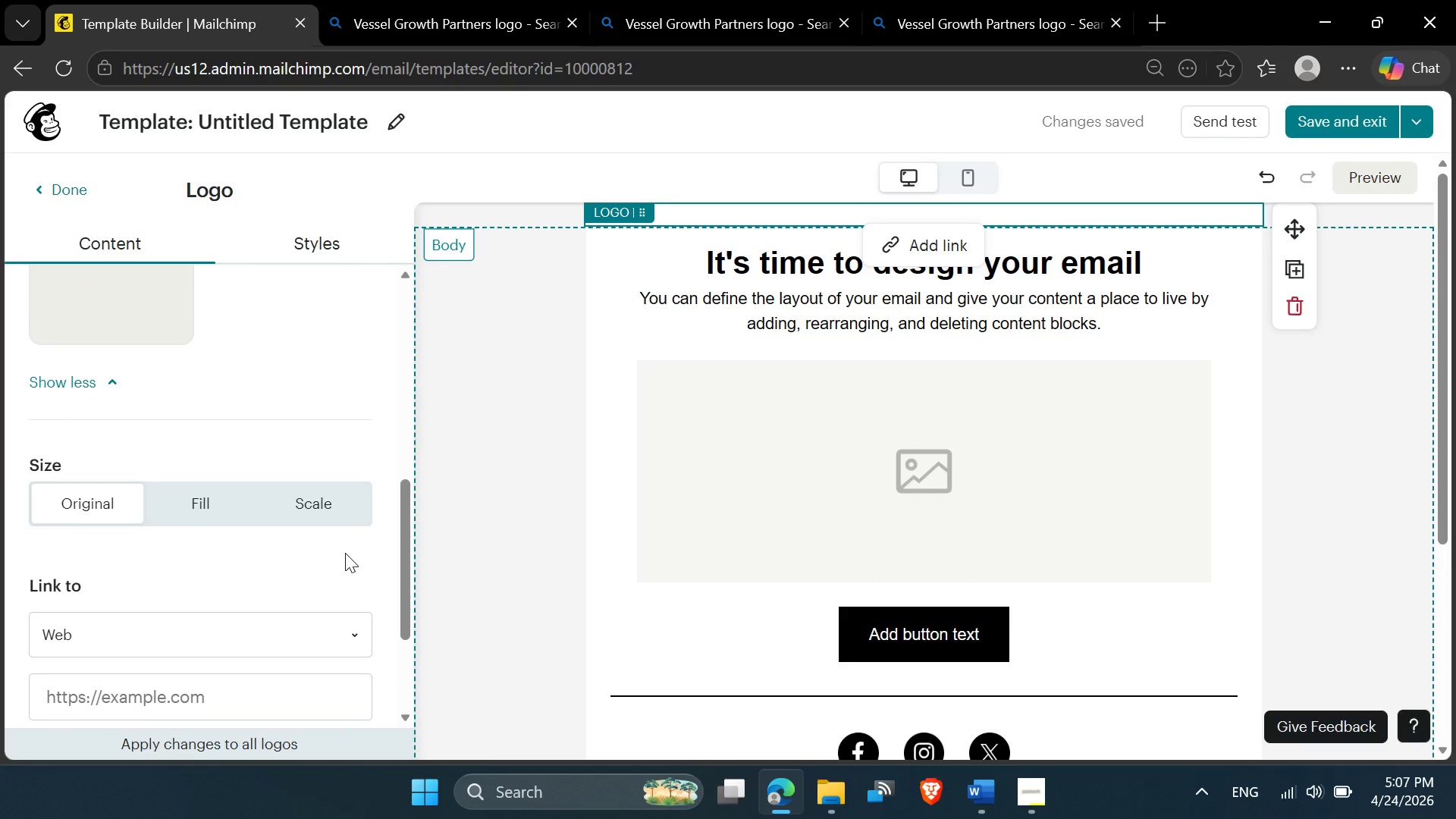 
scroll: coordinate [345, 553], scroll_direction: up, amount: 3.0
 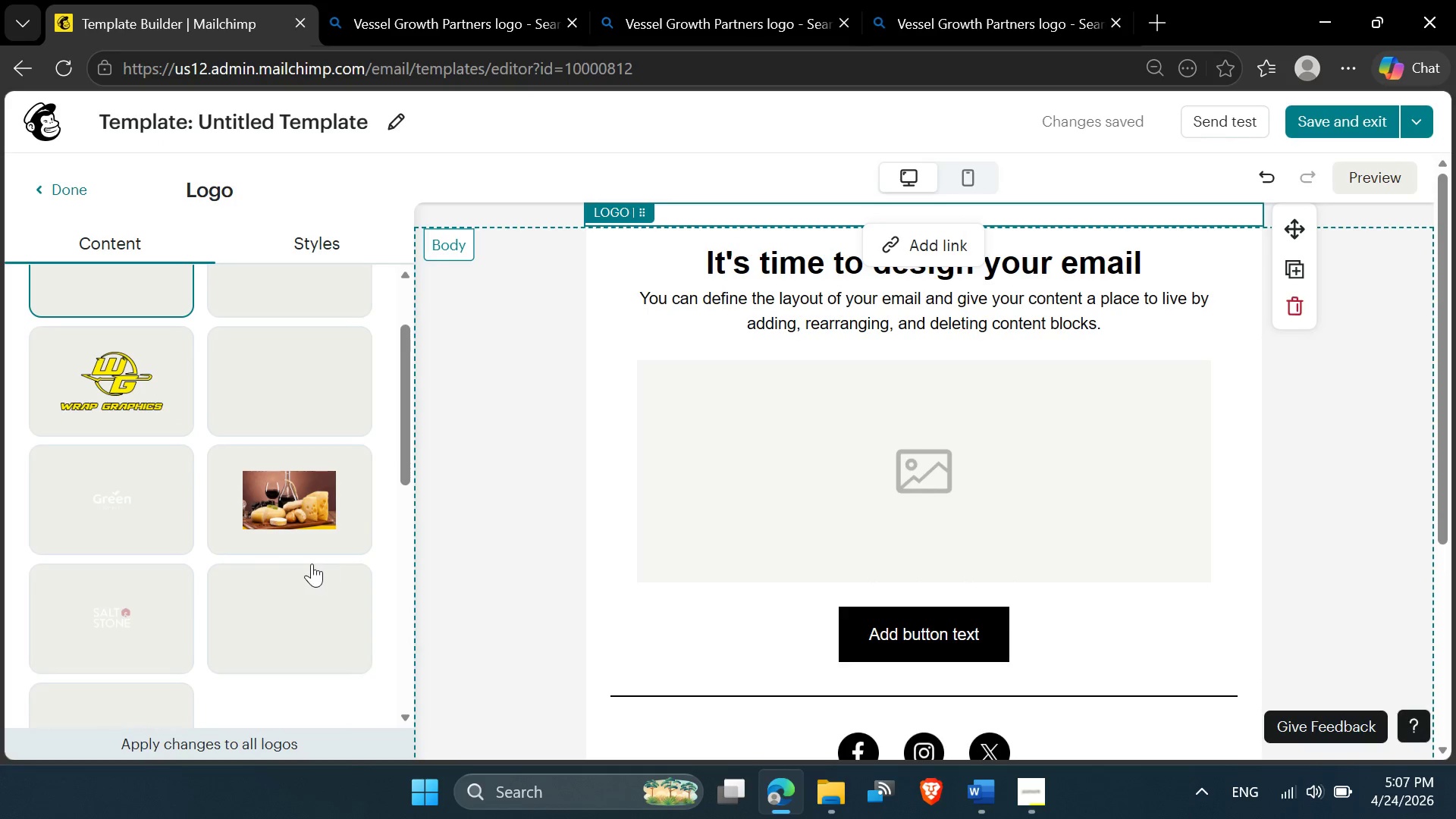 
scroll: coordinate [312, 565], scroll_direction: down, amount: 1.0
 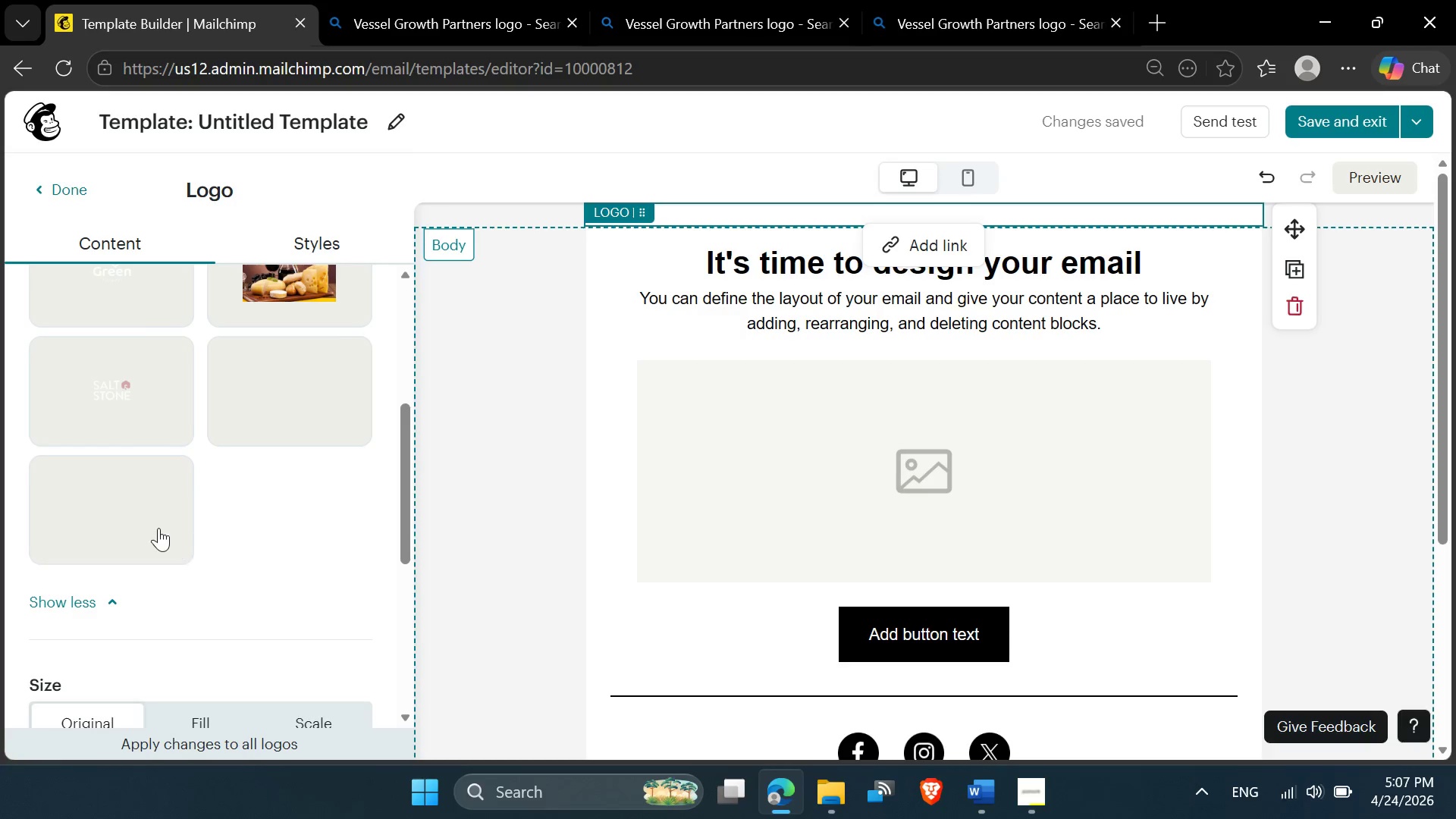 
left_click([158, 526])
 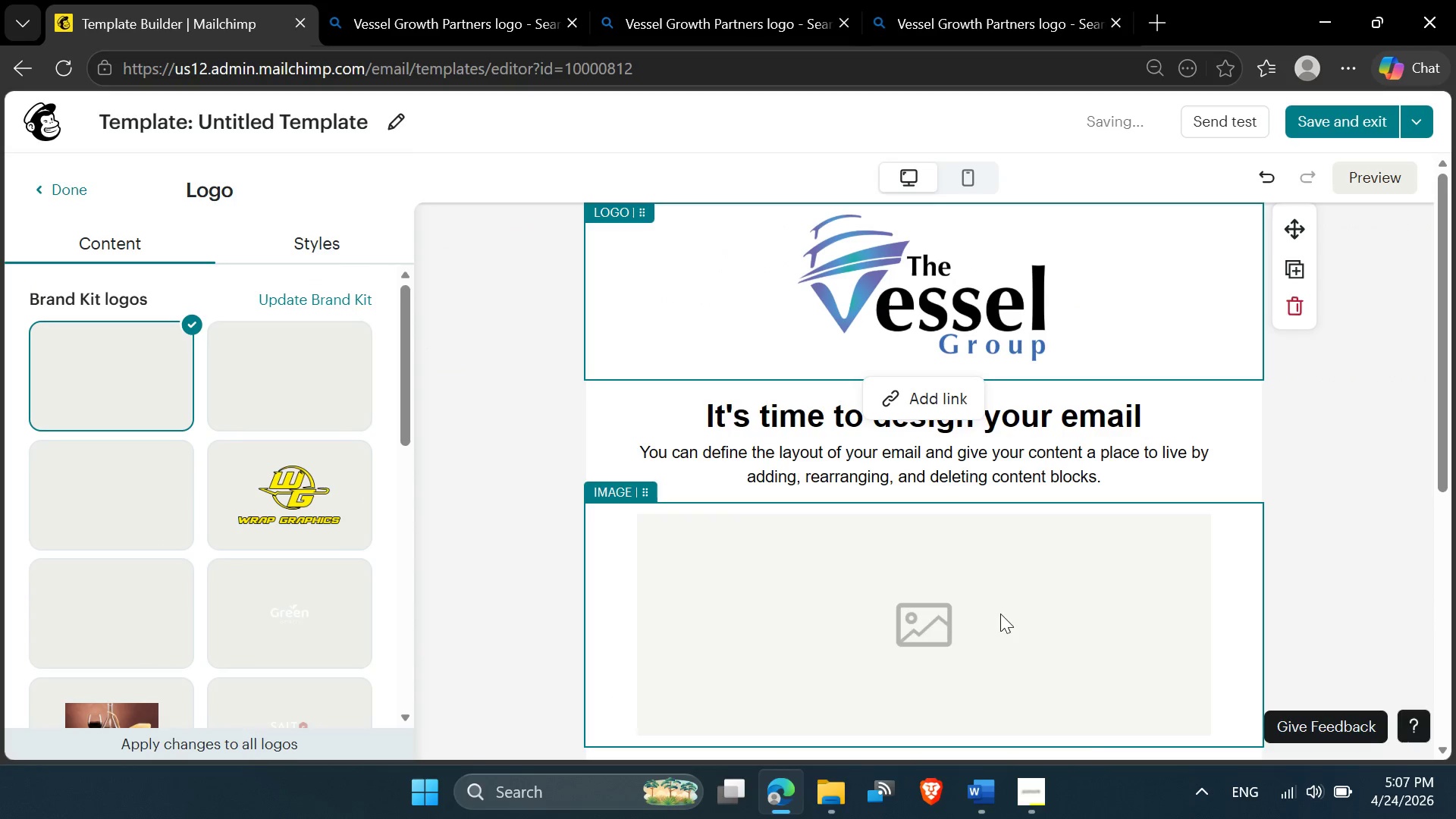 
left_click([1338, 413])
 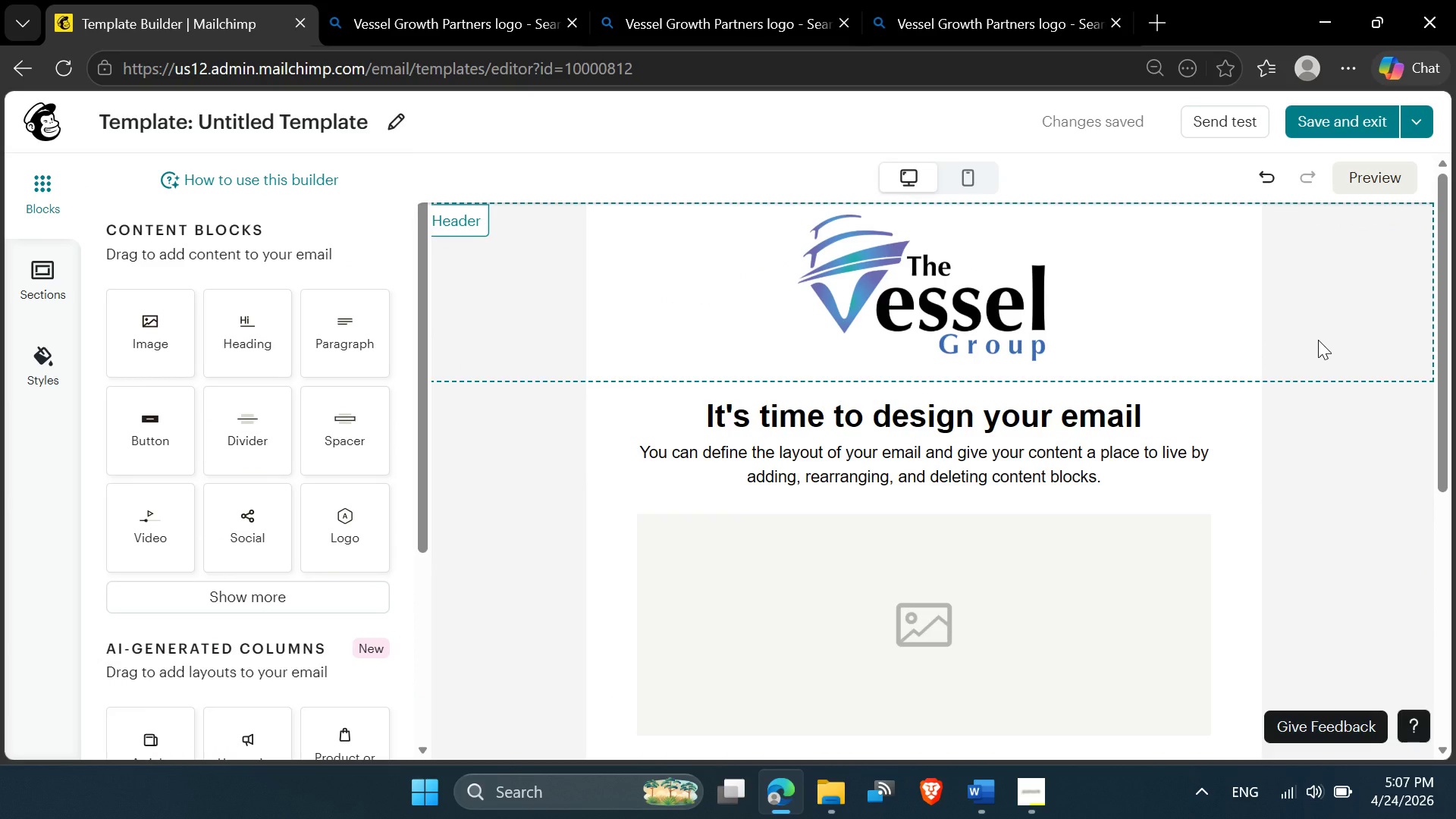 
left_click([1318, 340])
 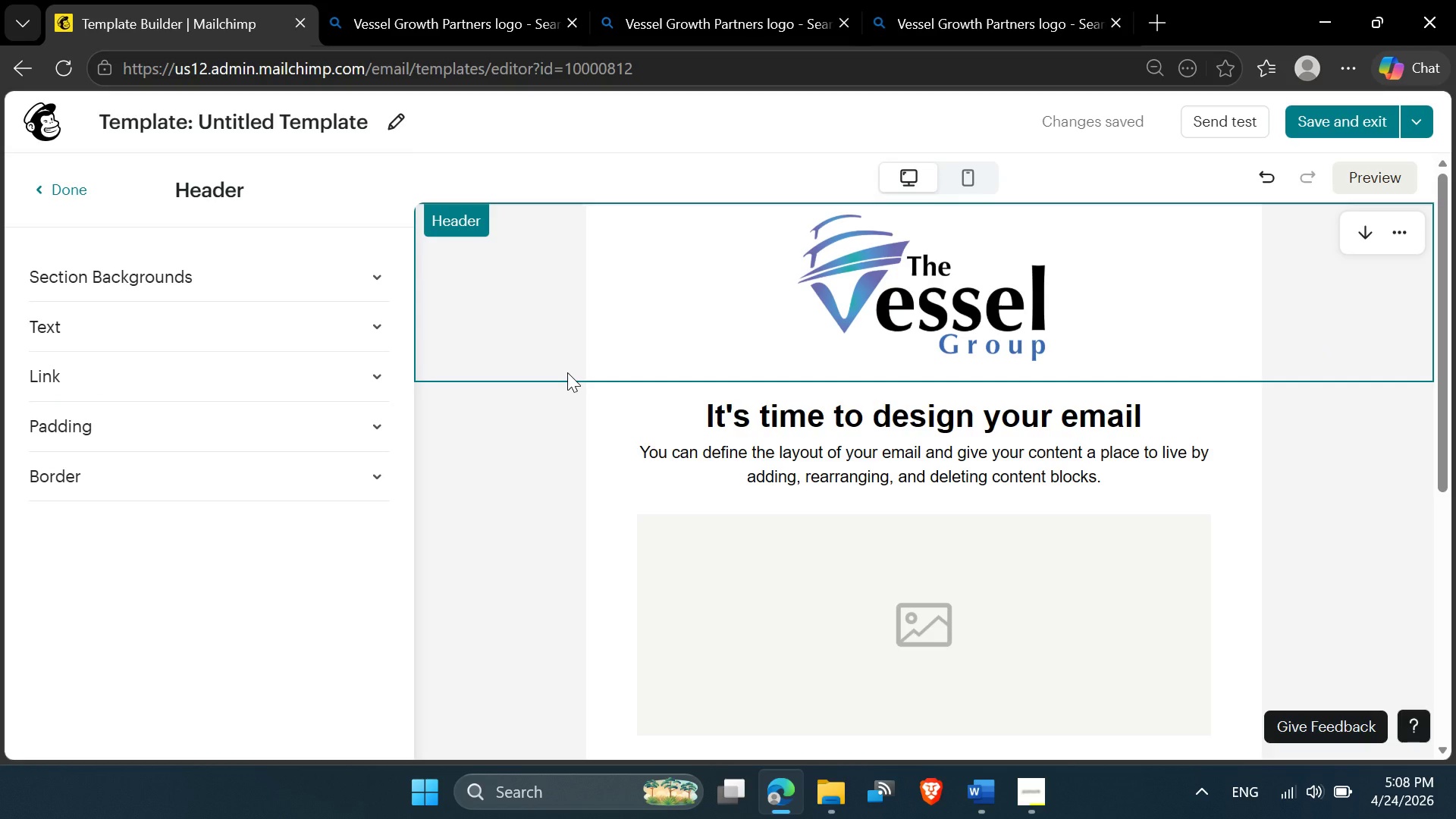 
left_click([607, 347])
 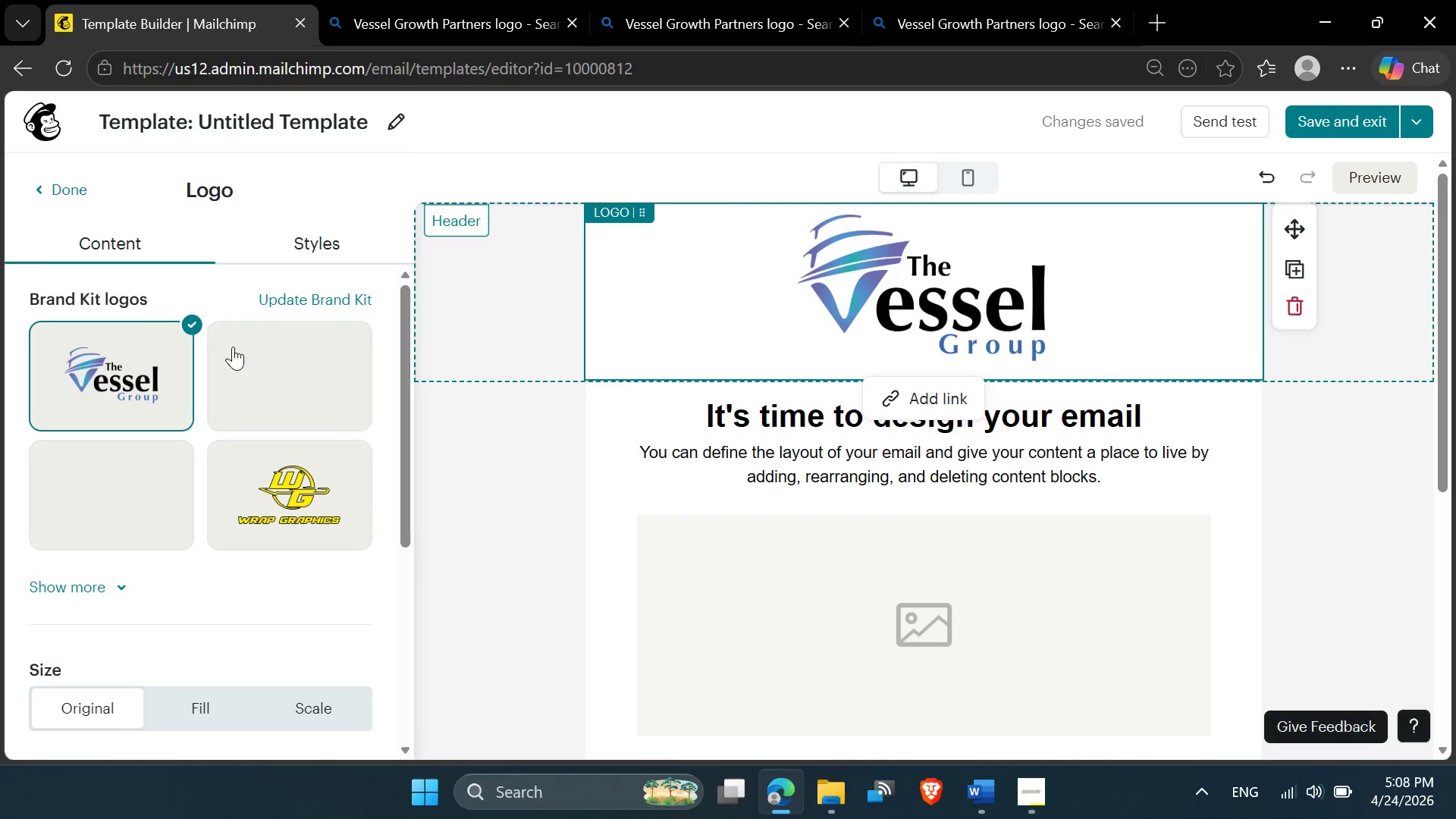 
left_click_drag(start_coordinate=[290, 253], to_coordinate=[285, 254])
 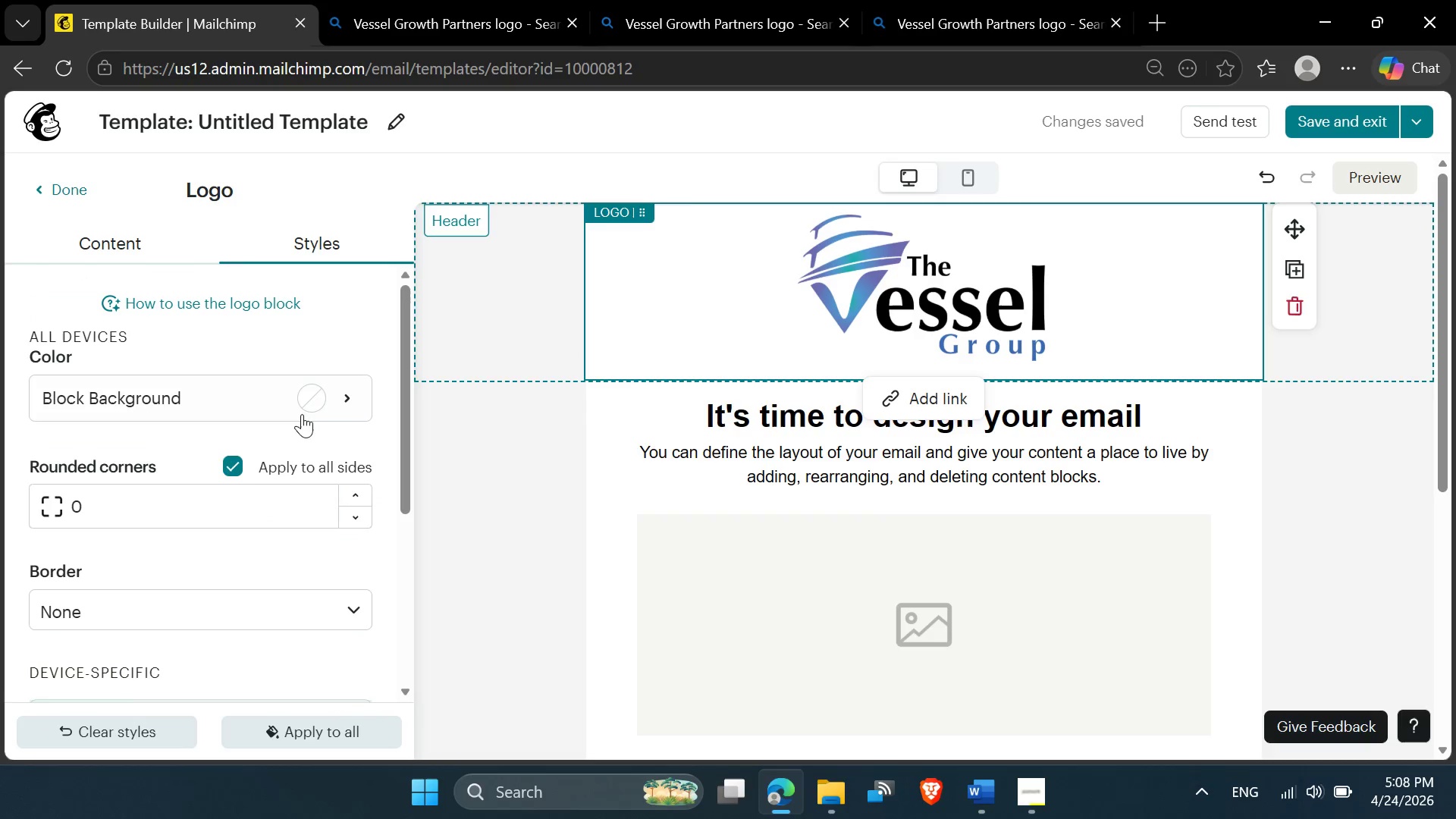 
left_click([300, 413])
 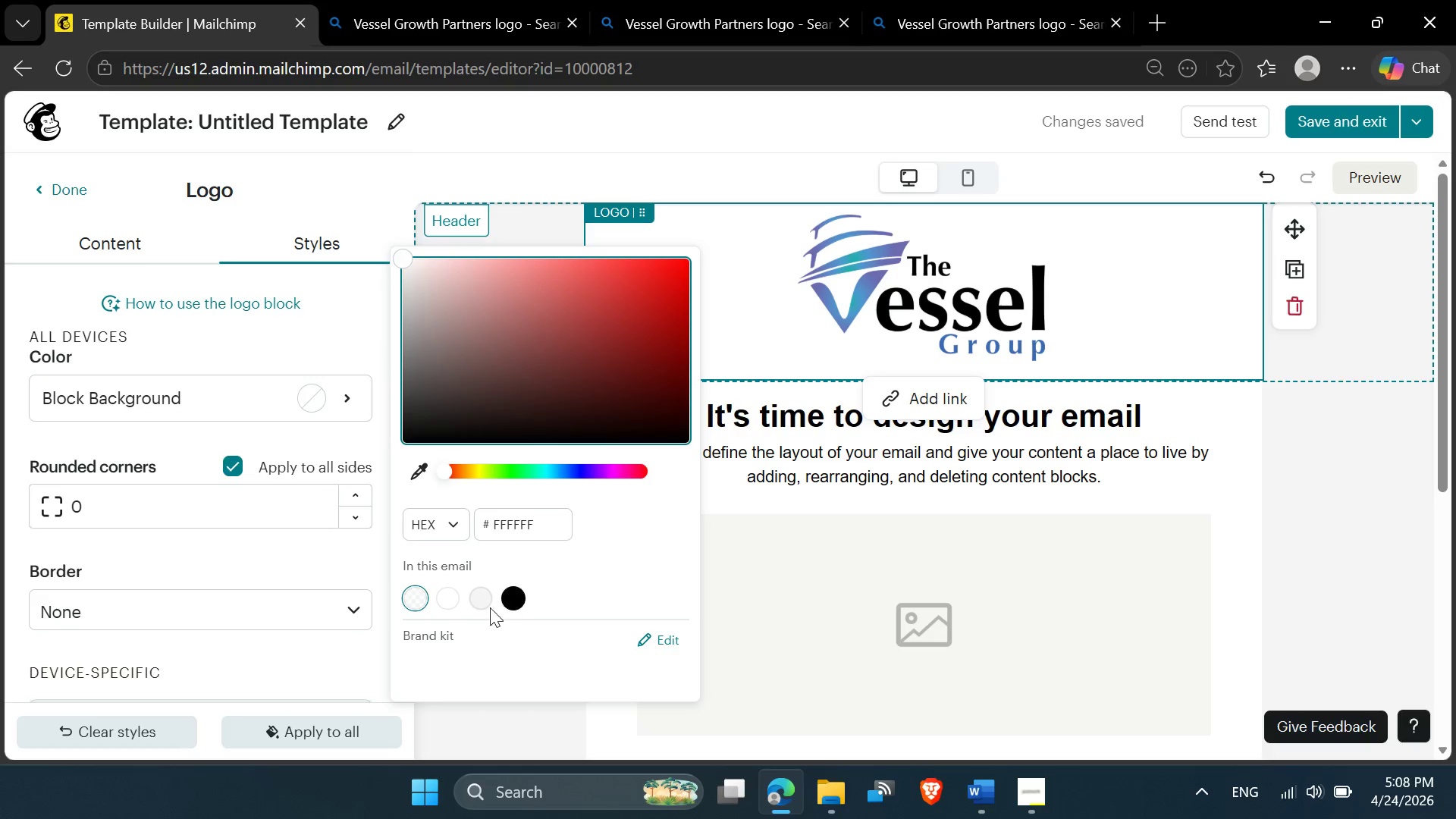 
left_click([483, 607])
 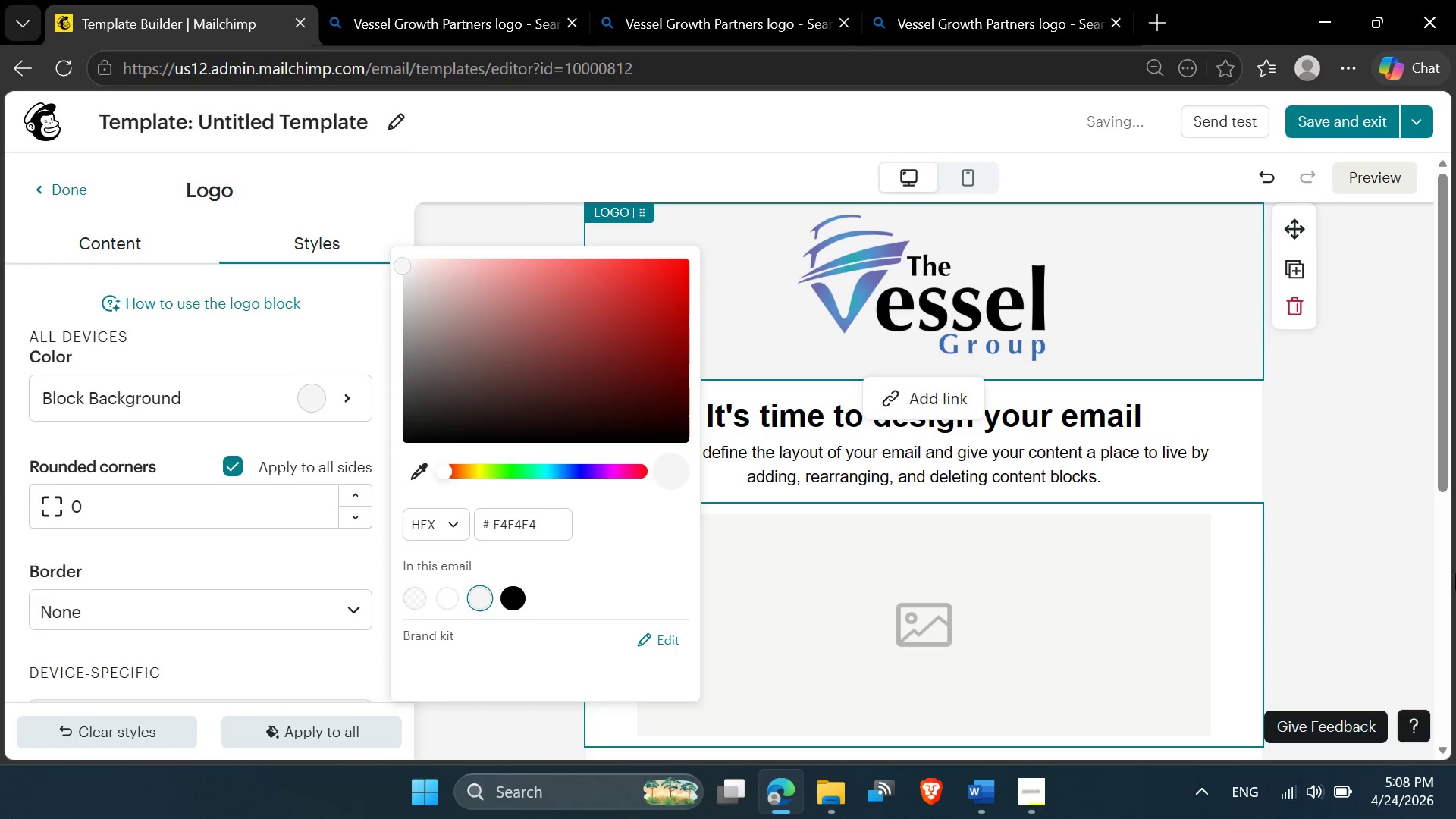 
left_click([1315, 500])
 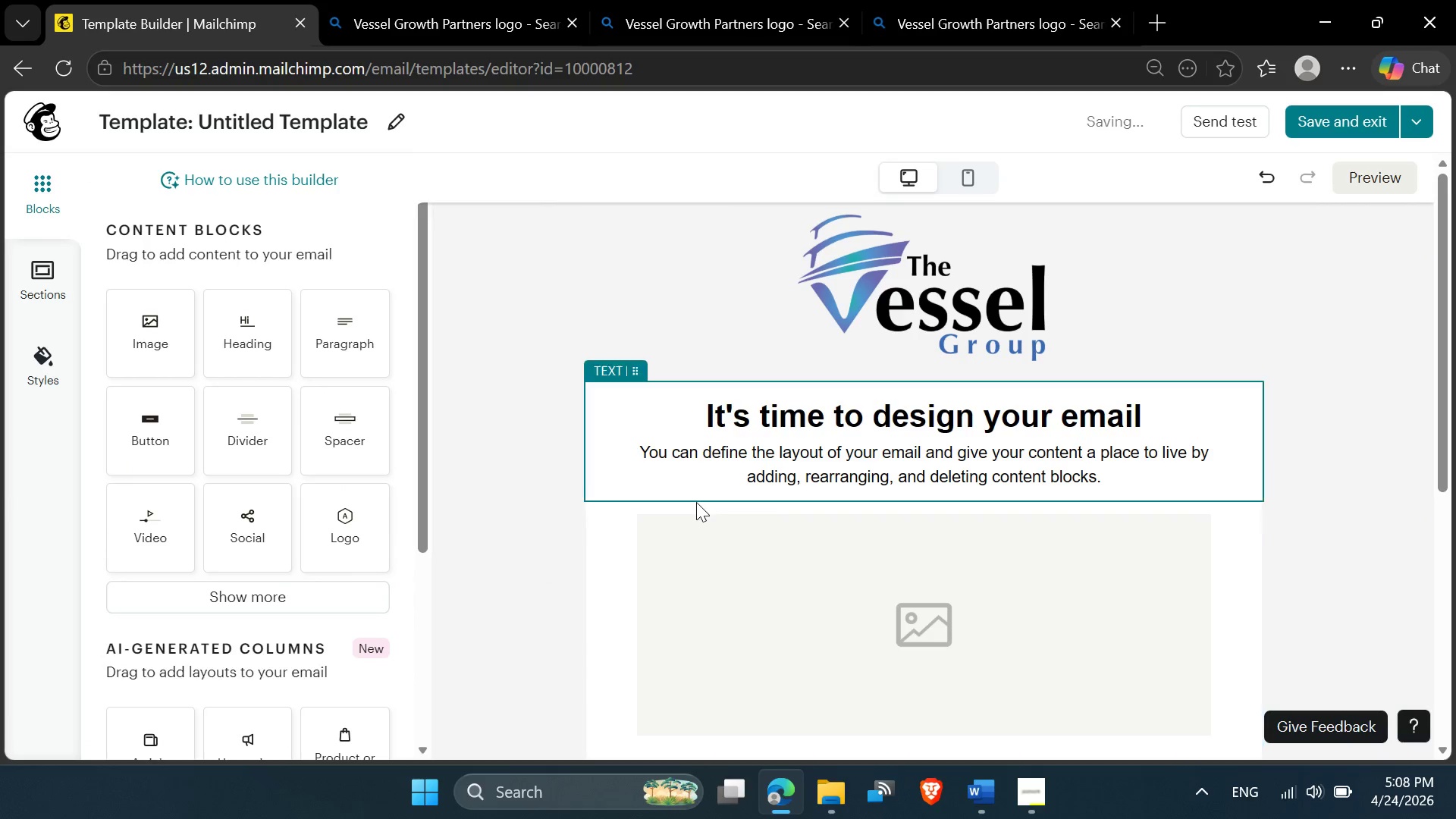 
scroll: coordinate [699, 496], scroll_direction: none, amount: 0.0
 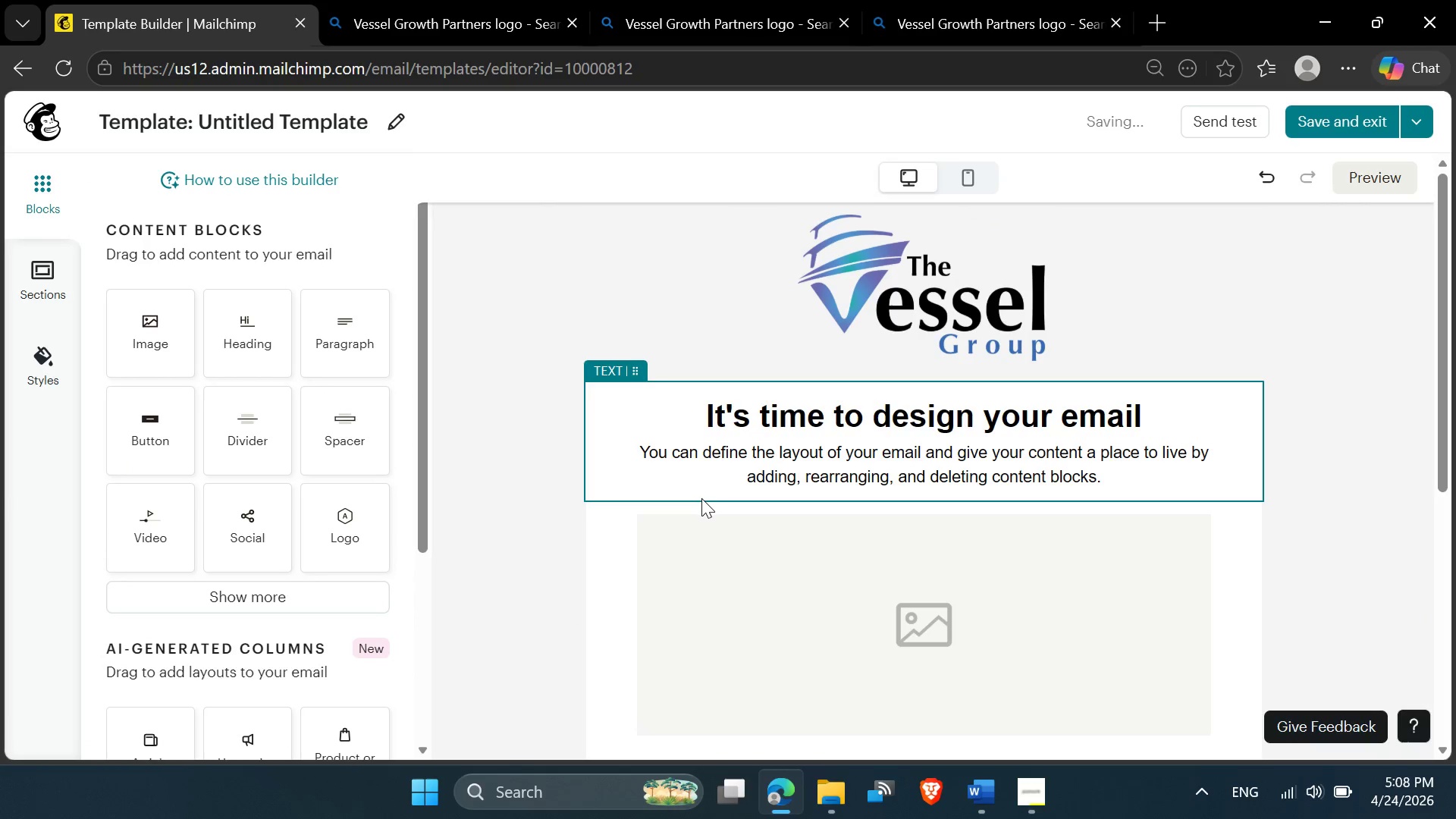 
left_click([923, 325])
 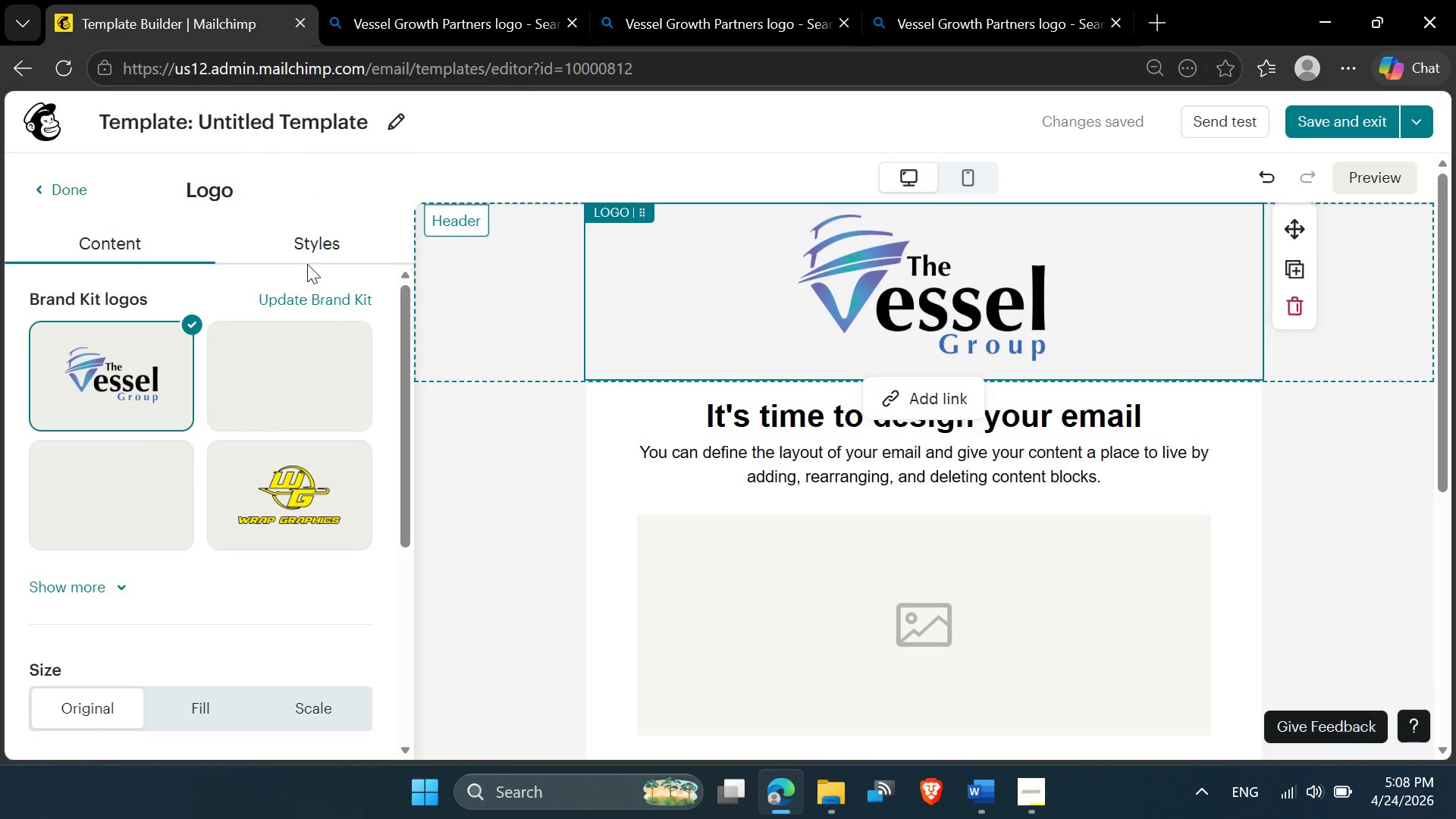 
scroll: coordinate [316, 310], scroll_direction: down, amount: 6.0
 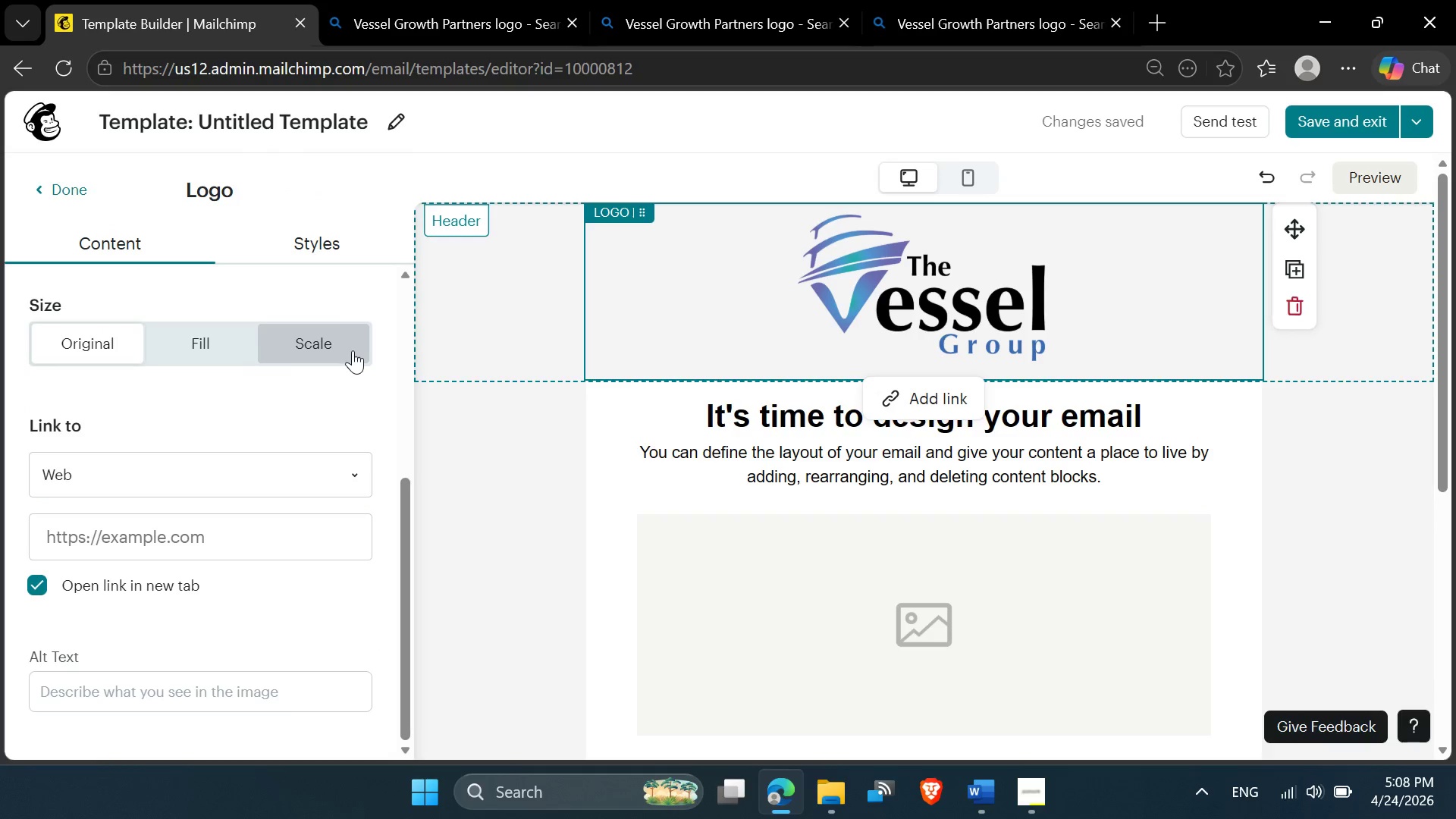 
left_click([353, 350])
 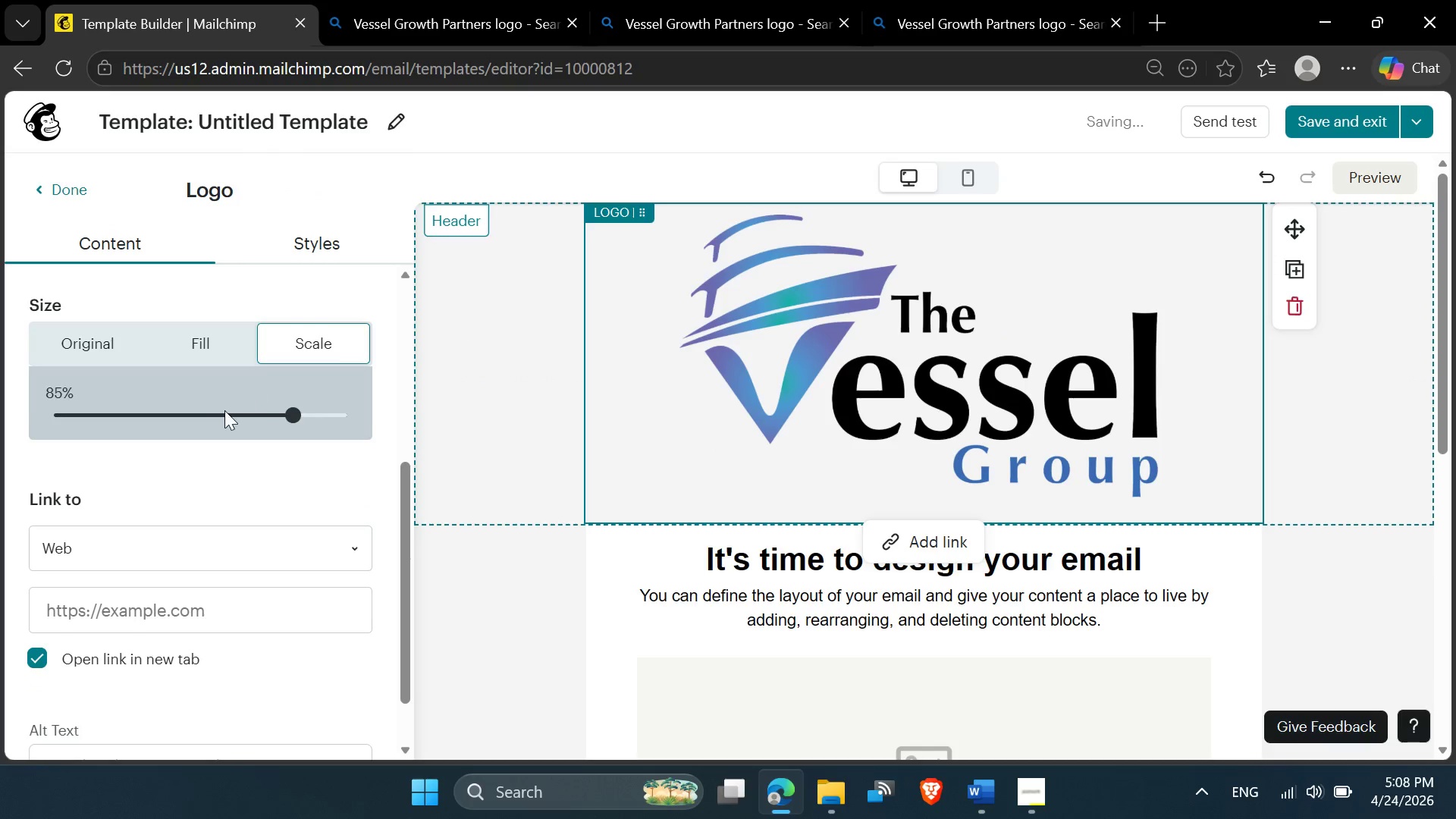 
left_click([171, 415])
 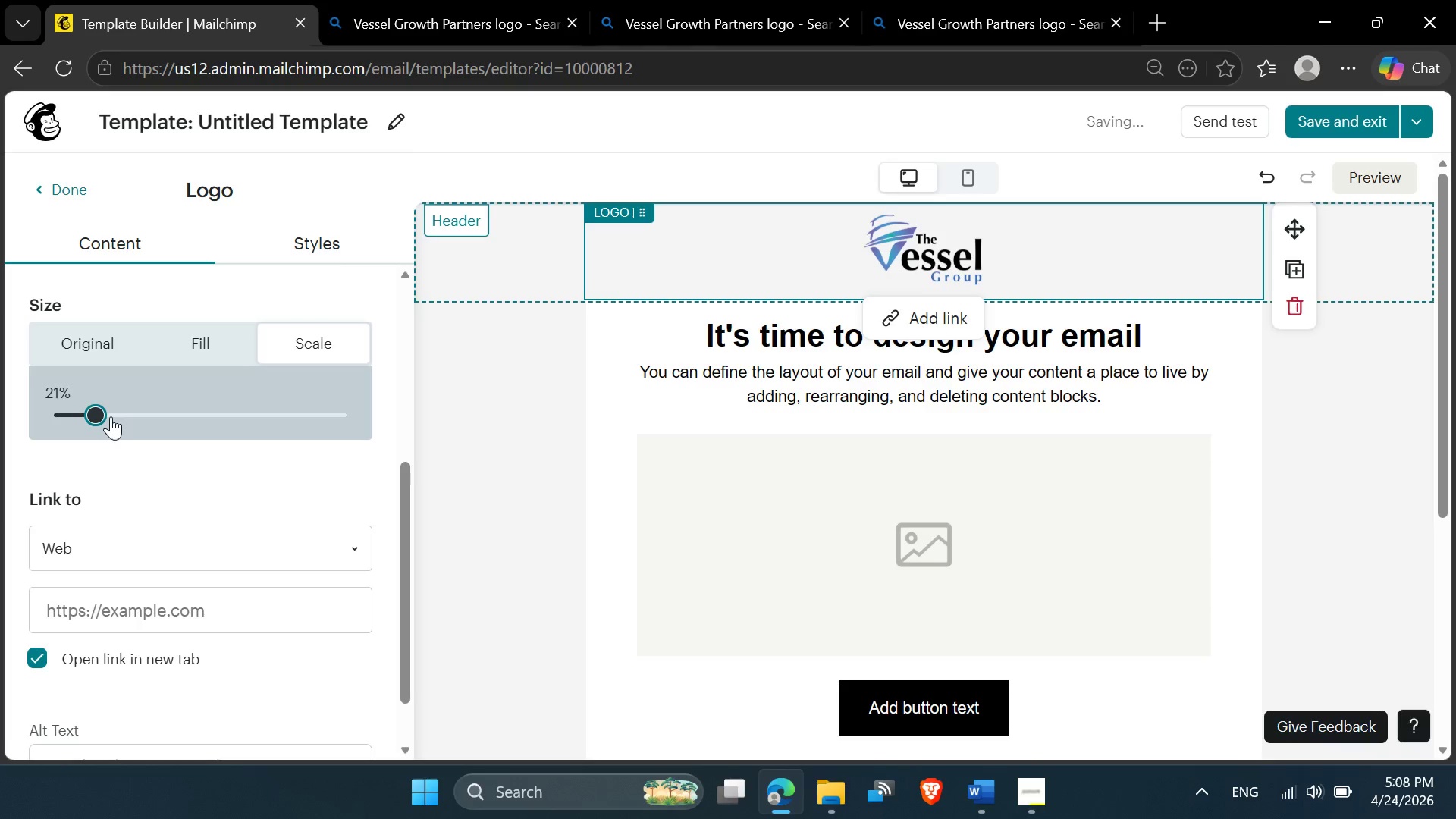 
left_click_drag(start_coordinate=[104, 416], to_coordinate=[108, 416])
 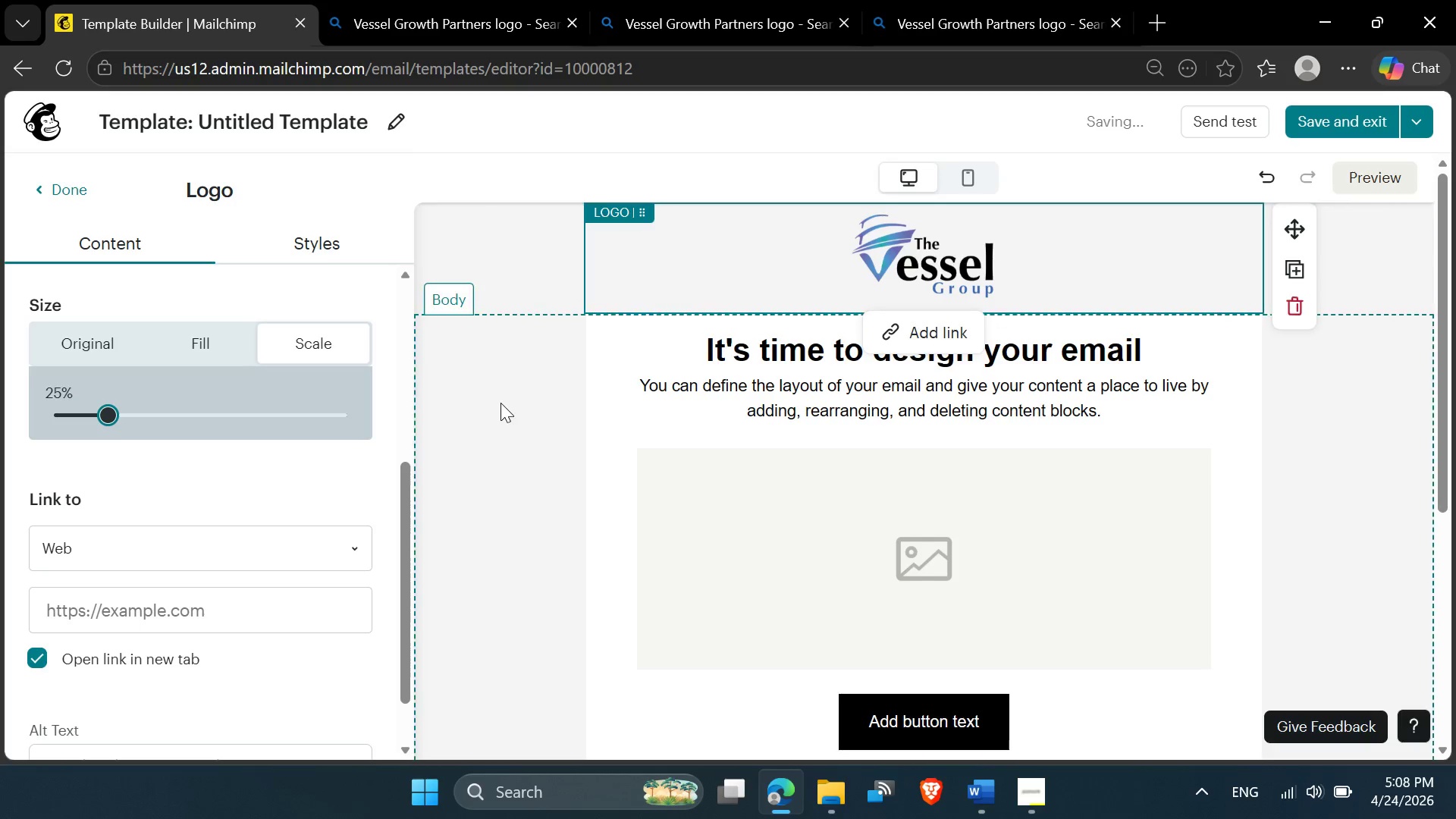 
left_click([496, 407])
 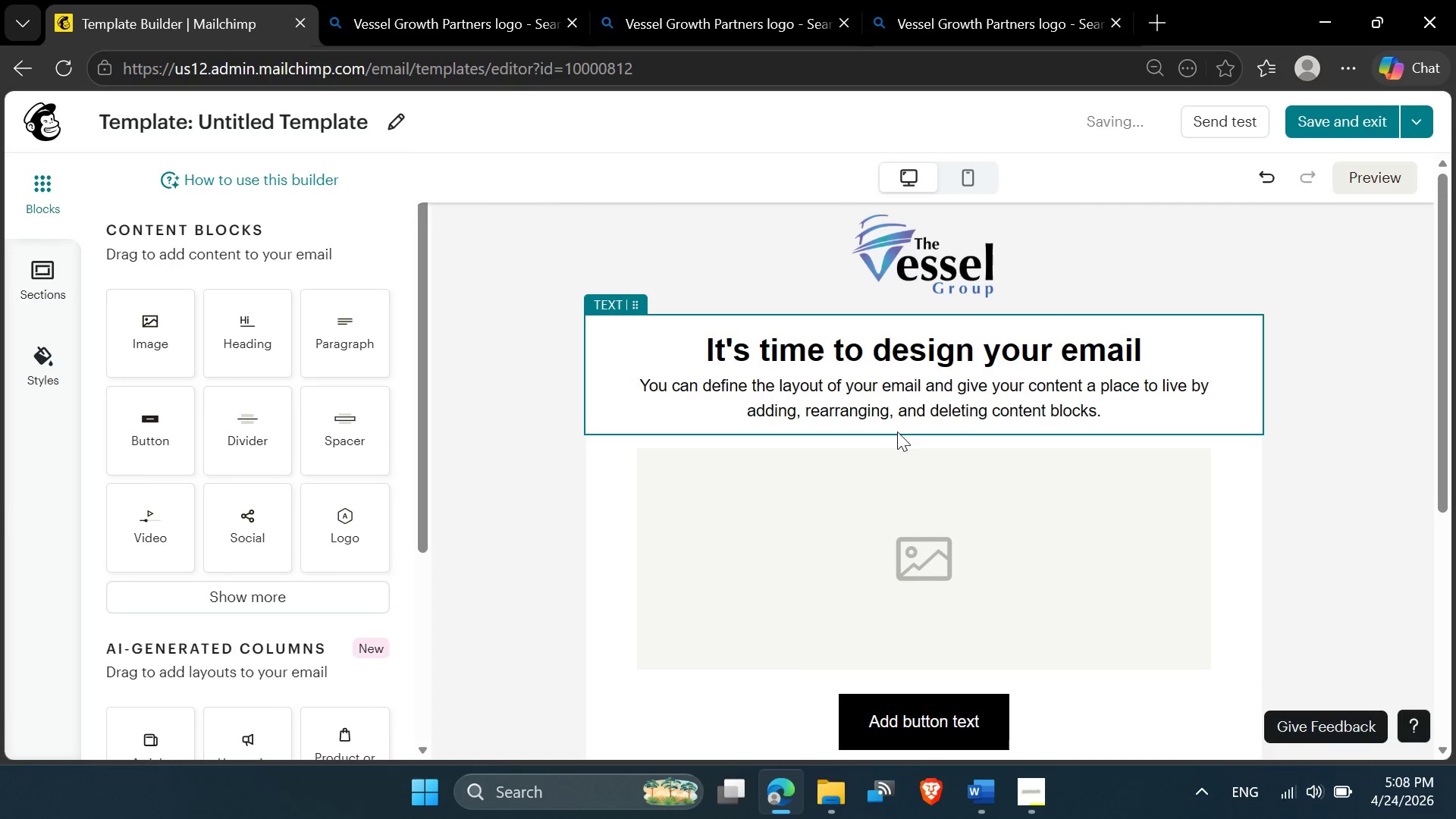 
wait(6.05)
 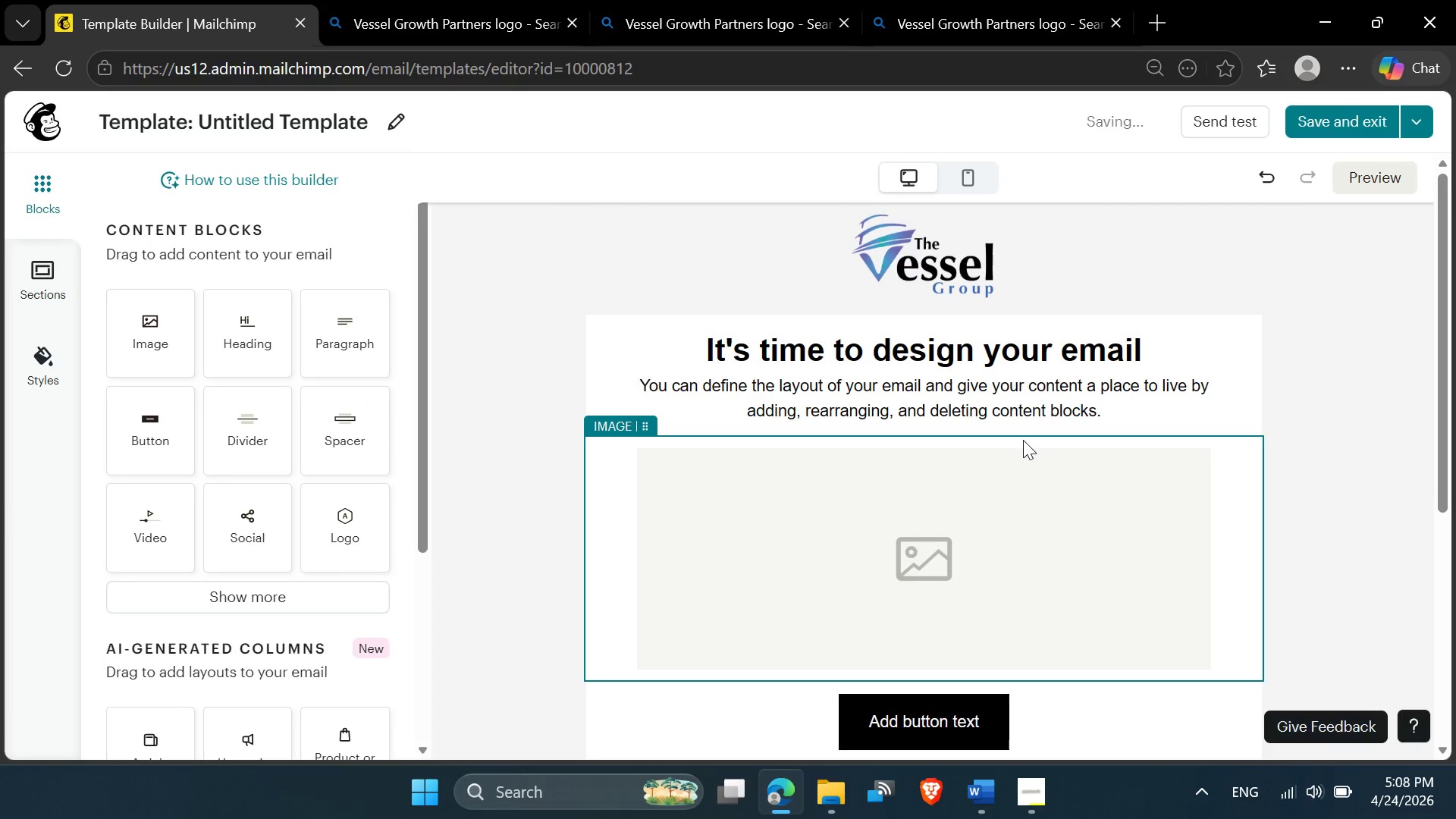 
scroll: coordinate [667, 372], scroll_direction: down, amount: 4.0
 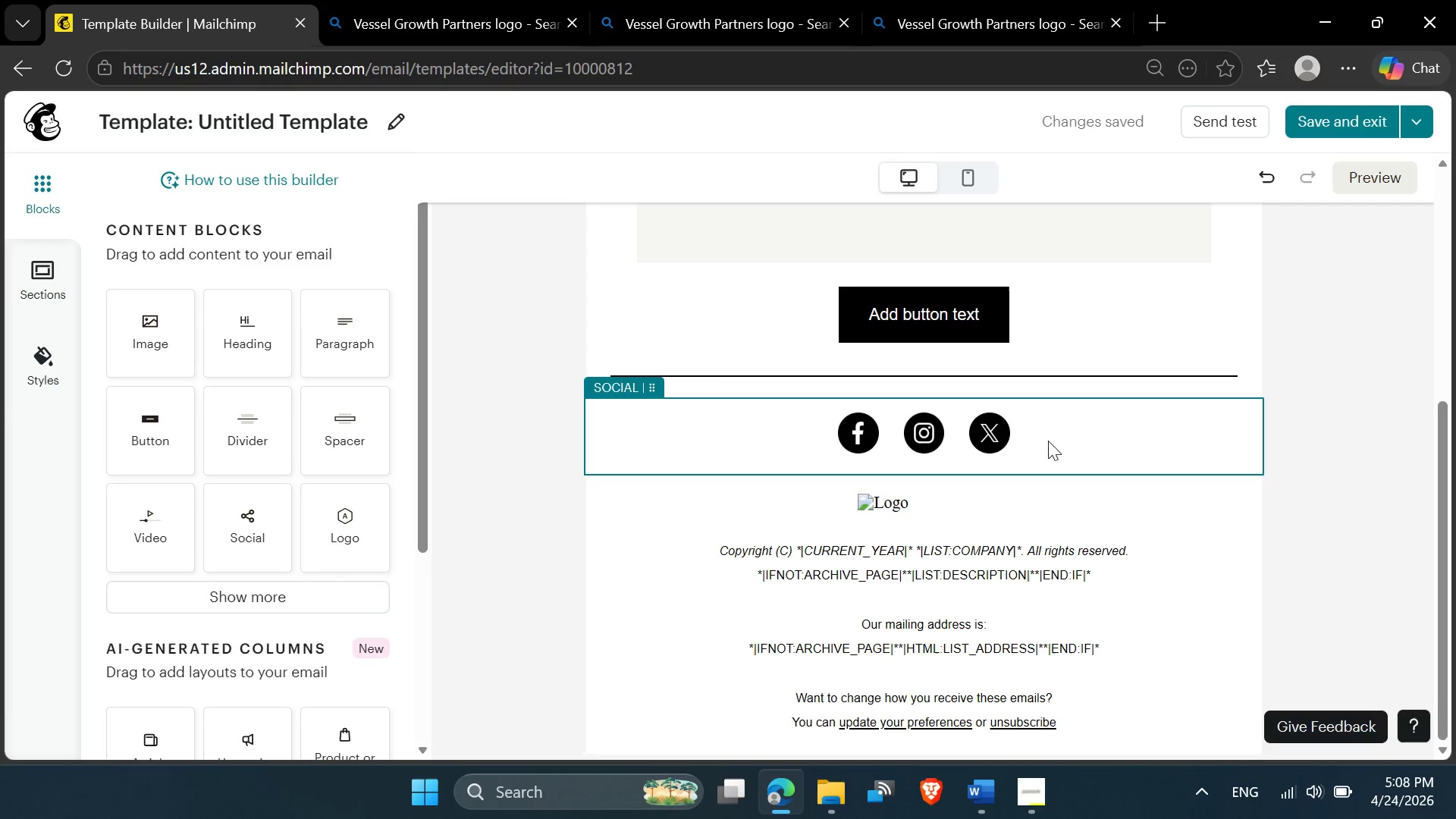 
left_click([1055, 429])
 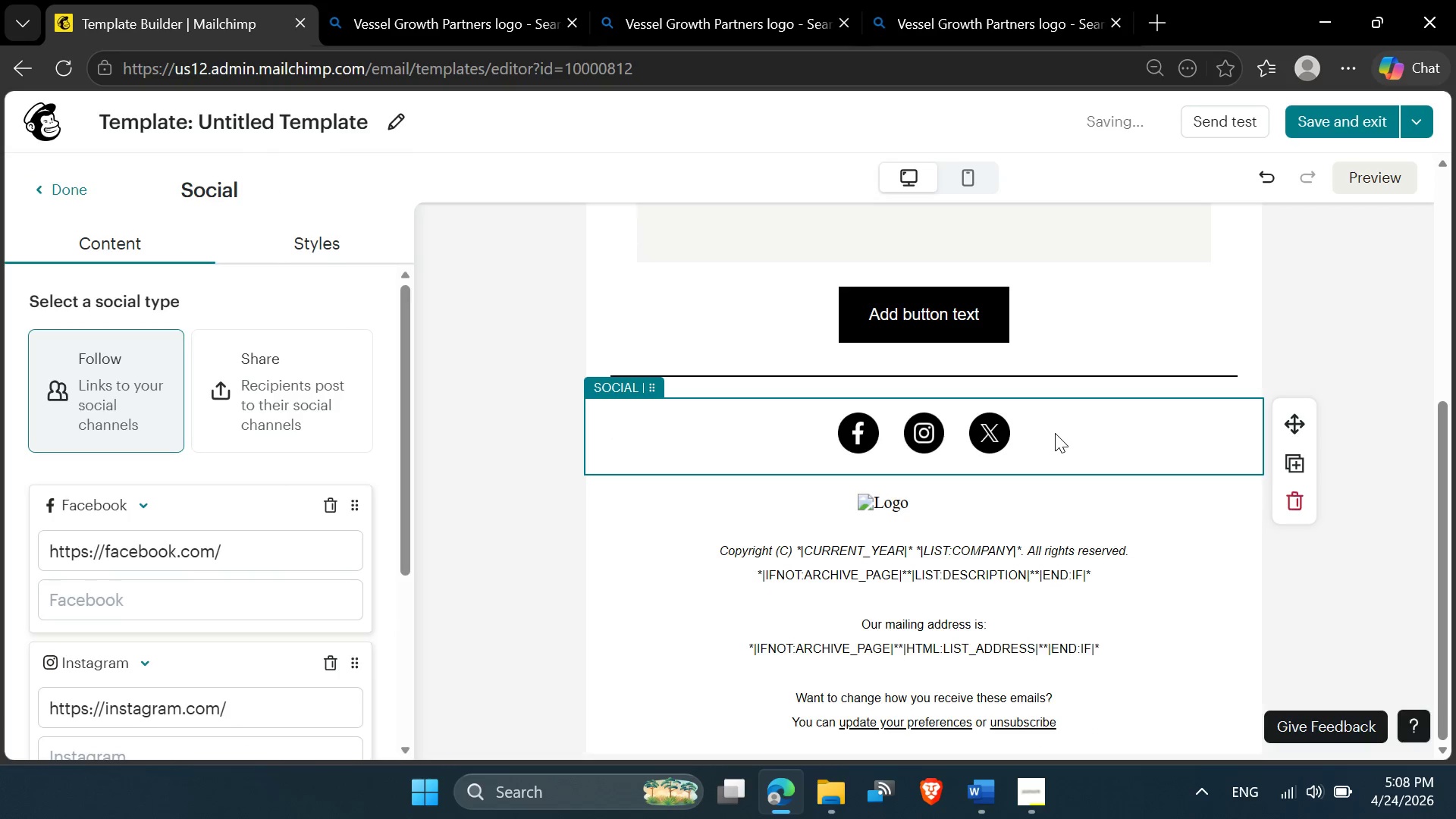 
key(Delete)
 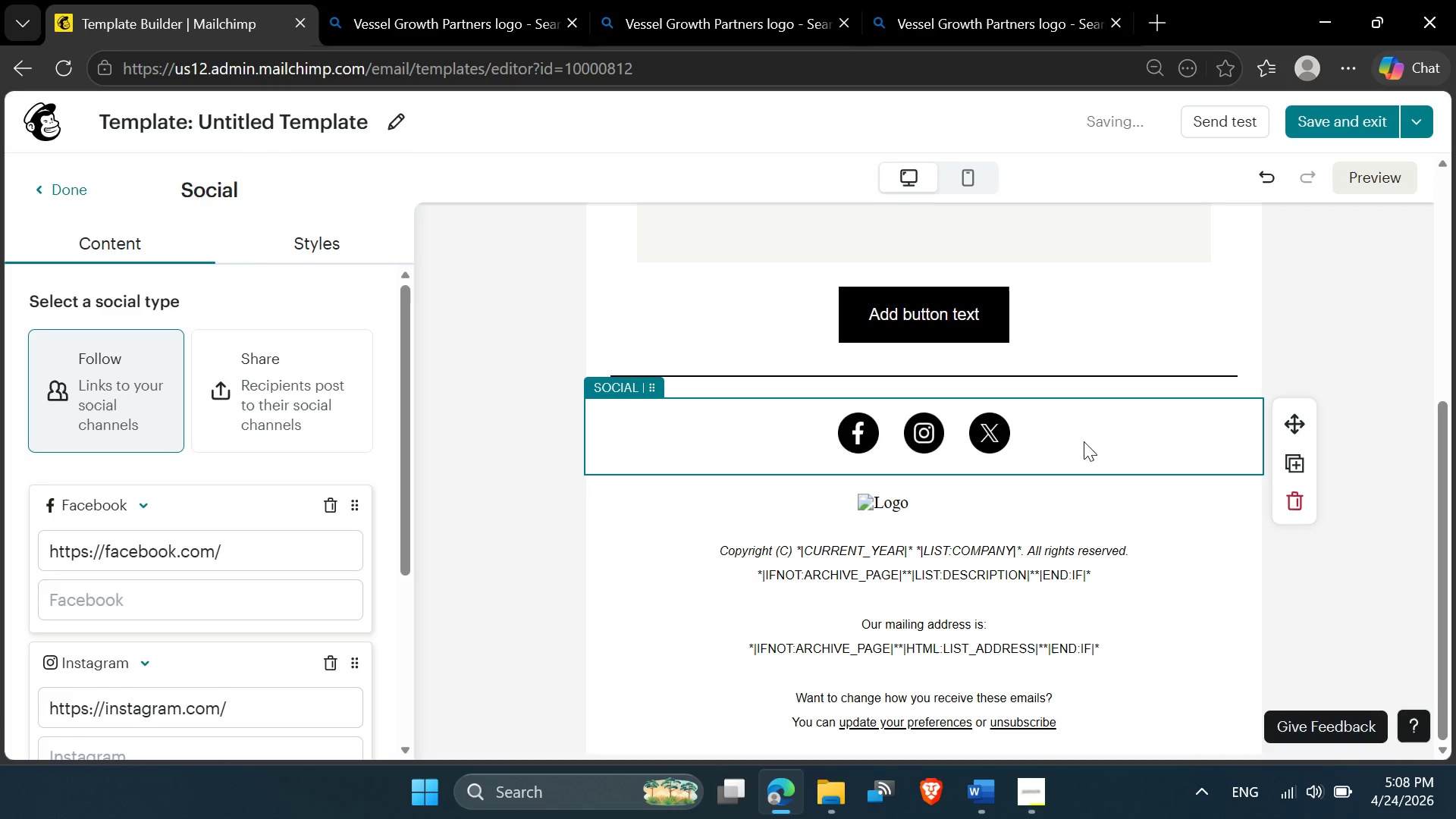 
left_click([1086, 438])
 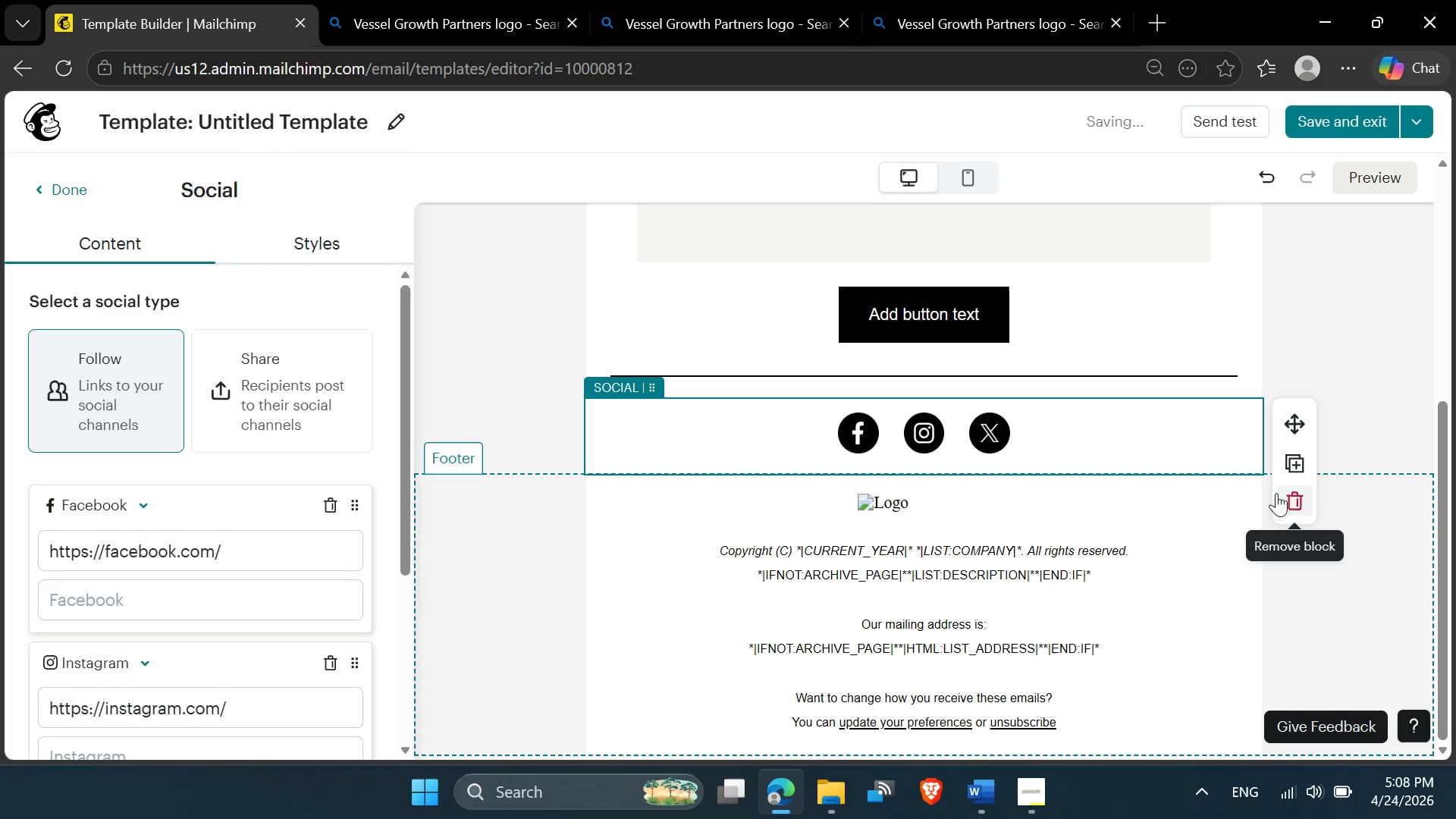 
left_click([1297, 497])
 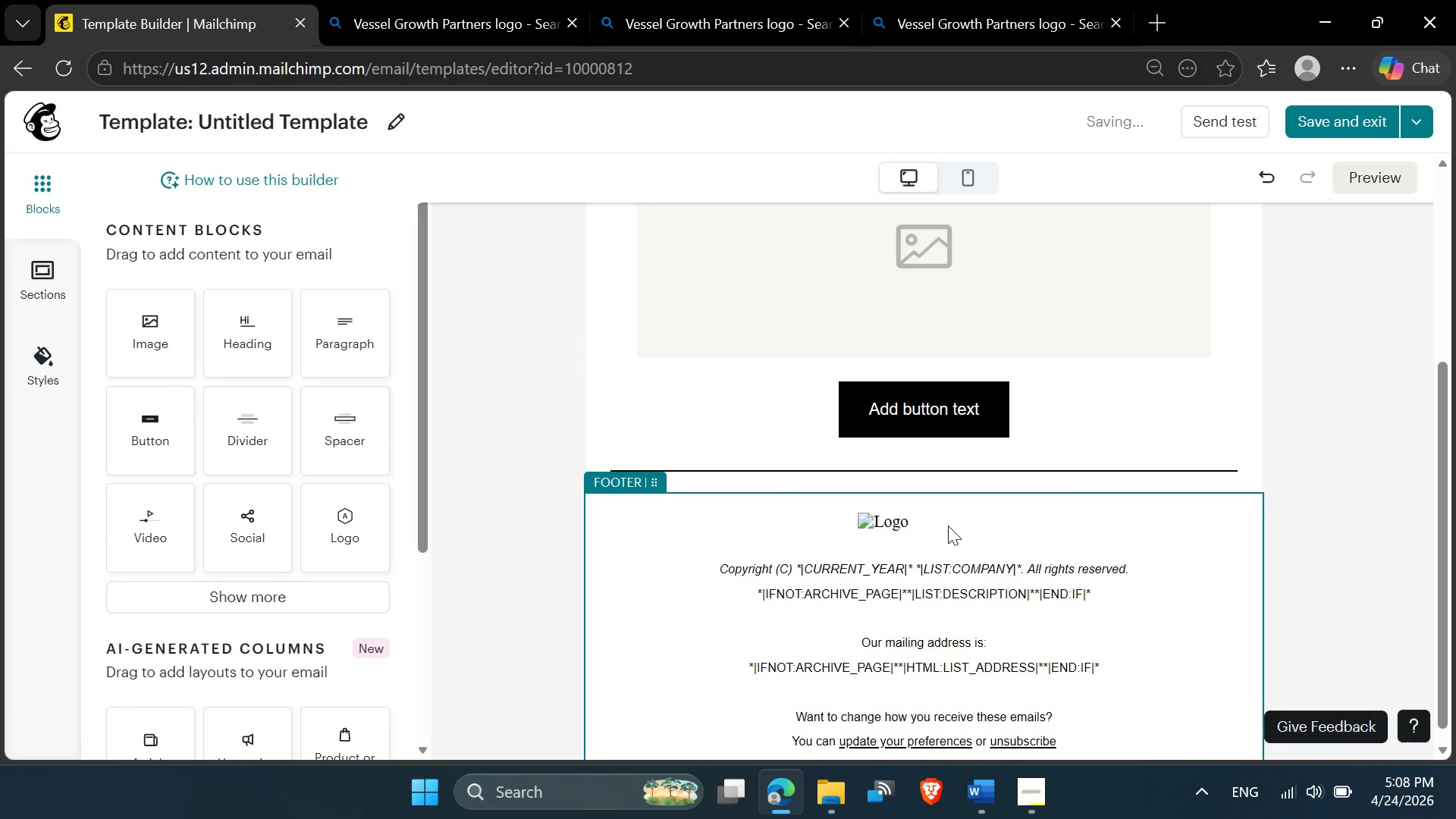 
left_click_drag(start_coordinate=[908, 500], to_coordinate=[918, 490])
 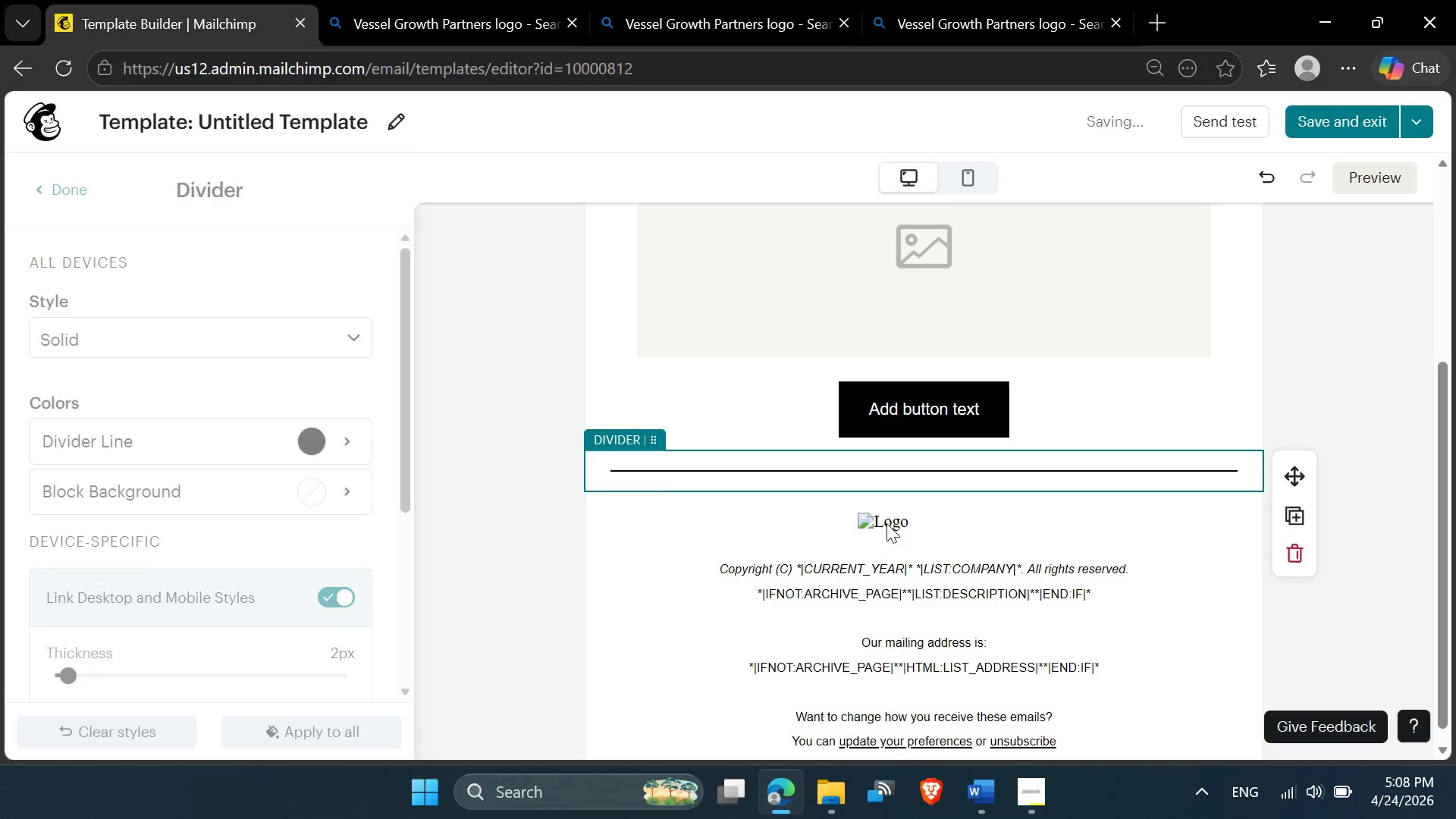 
left_click_drag(start_coordinate=[895, 513], to_coordinate=[902, 506])
 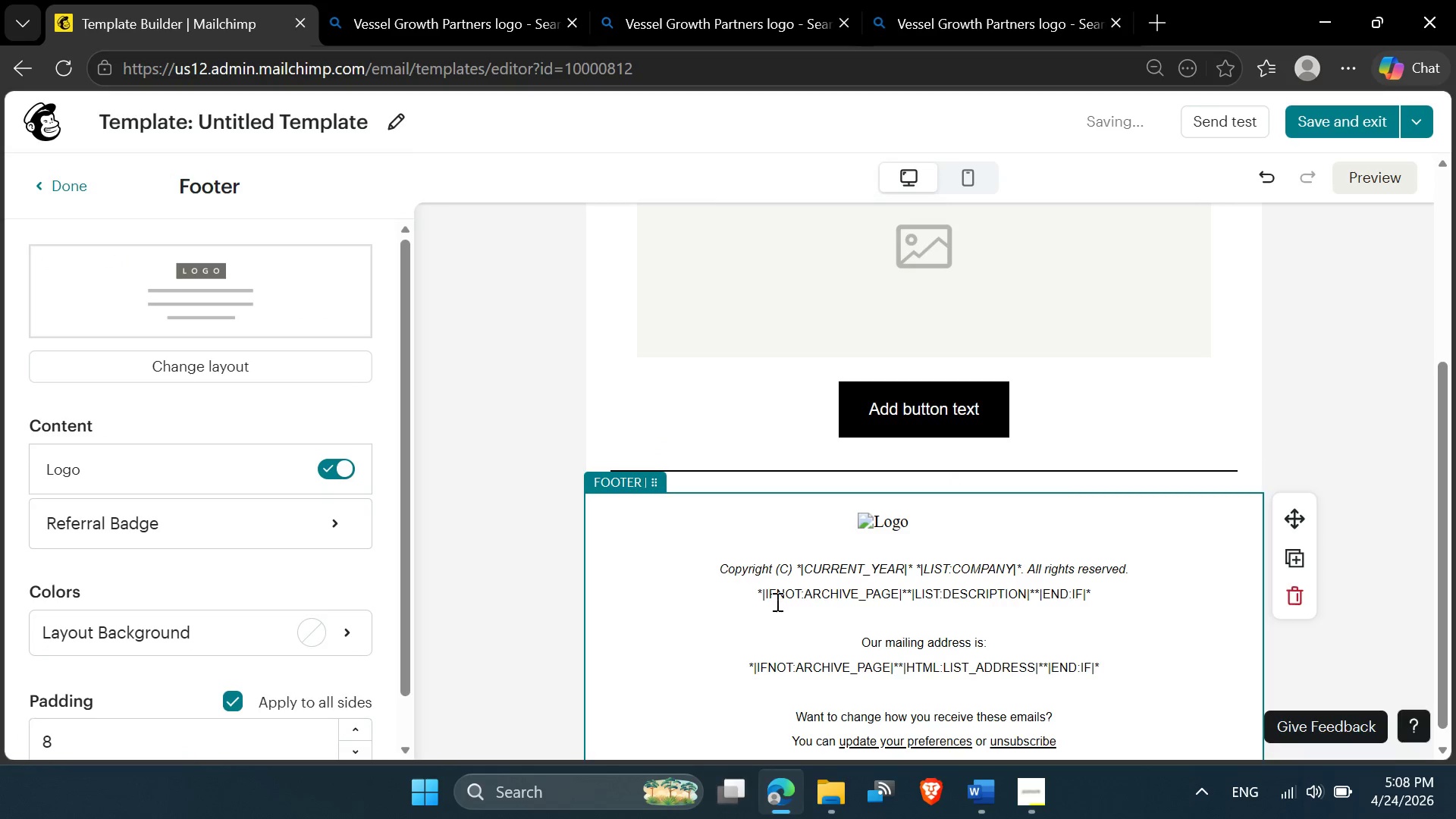 
left_click([884, 534])
 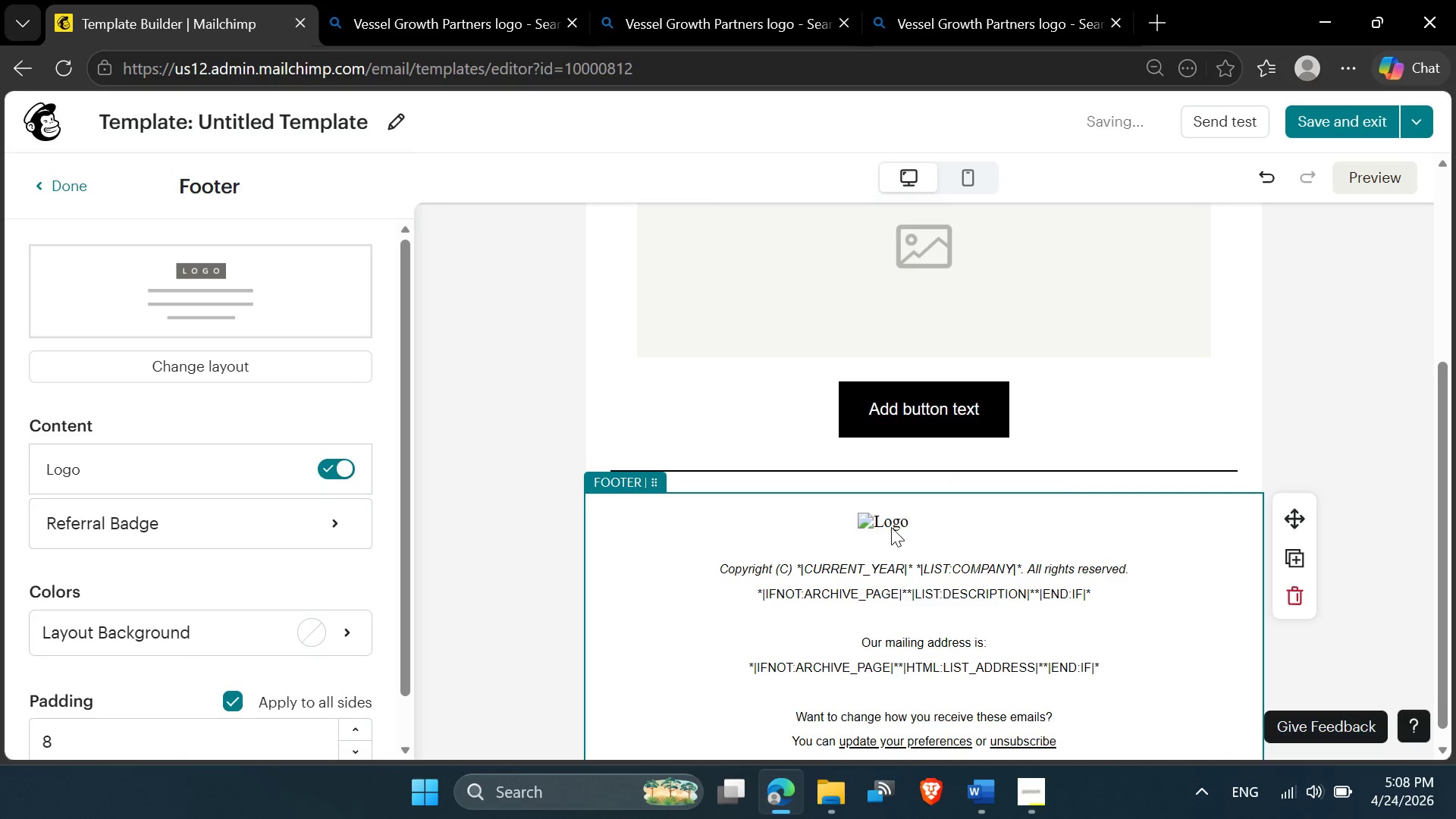 
left_click([891, 527])
 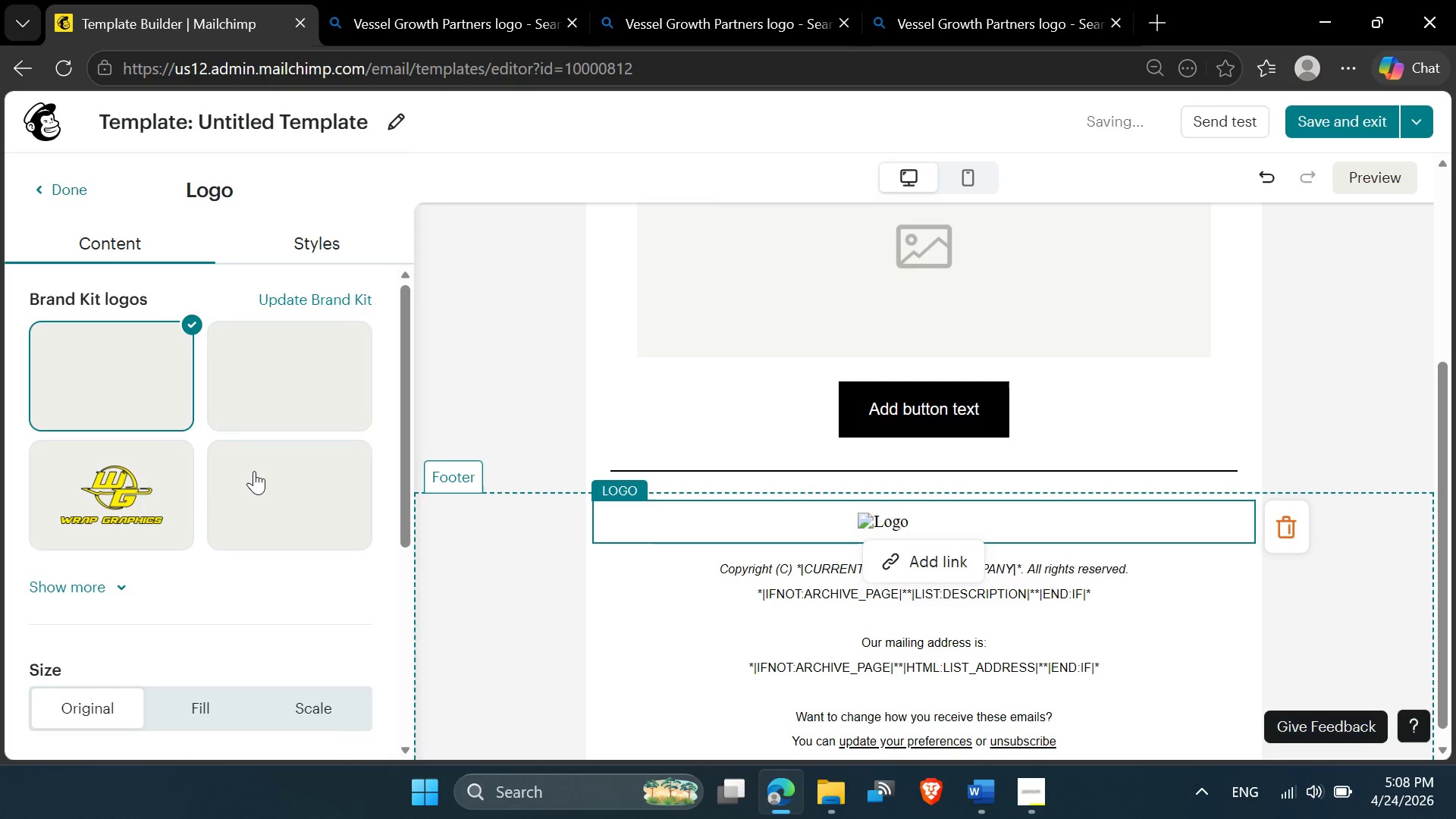 
scroll: coordinate [258, 450], scroll_direction: down, amount: 5.0
 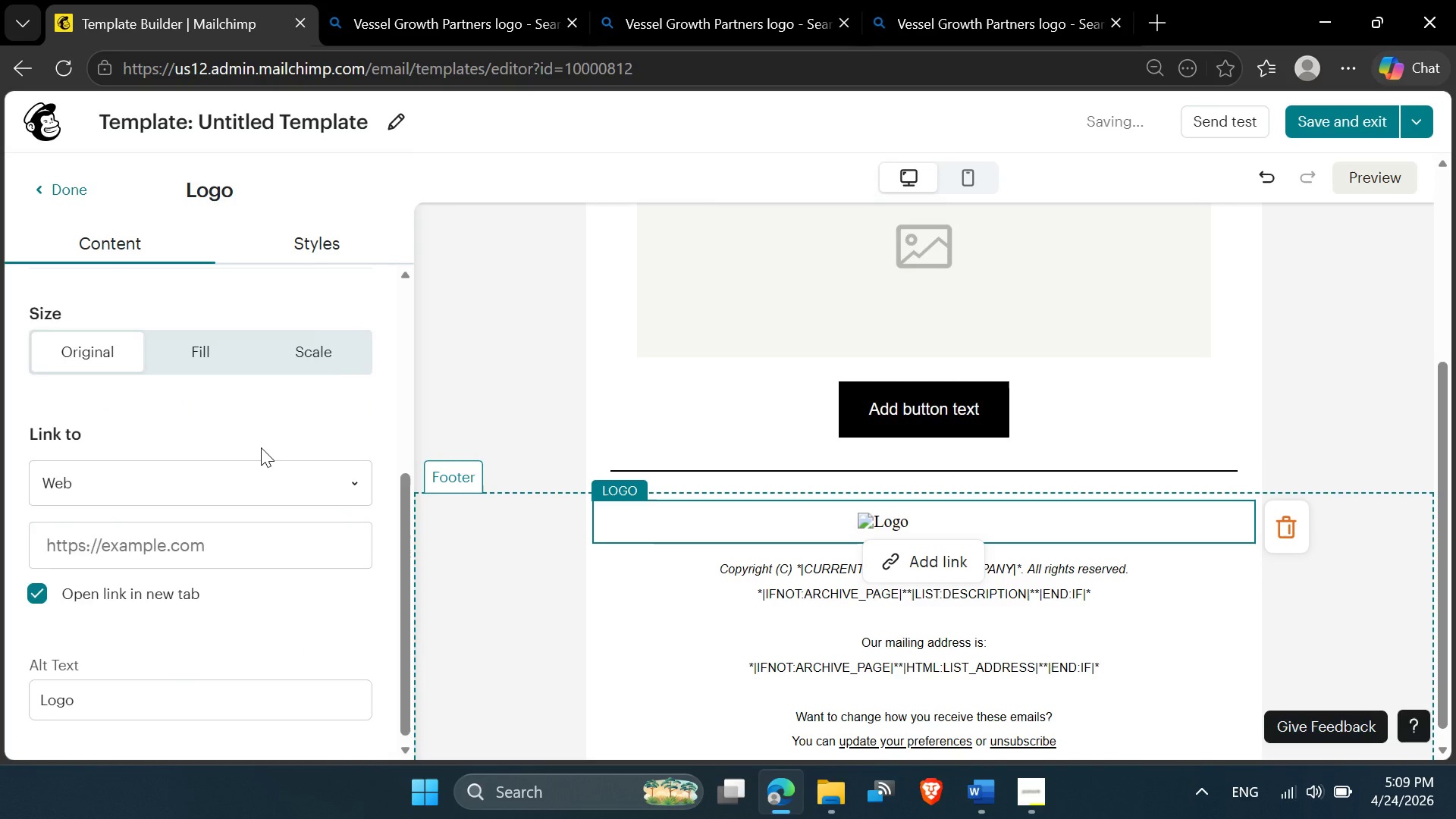 
scroll: coordinate [261, 447], scroll_direction: up, amount: 4.0
 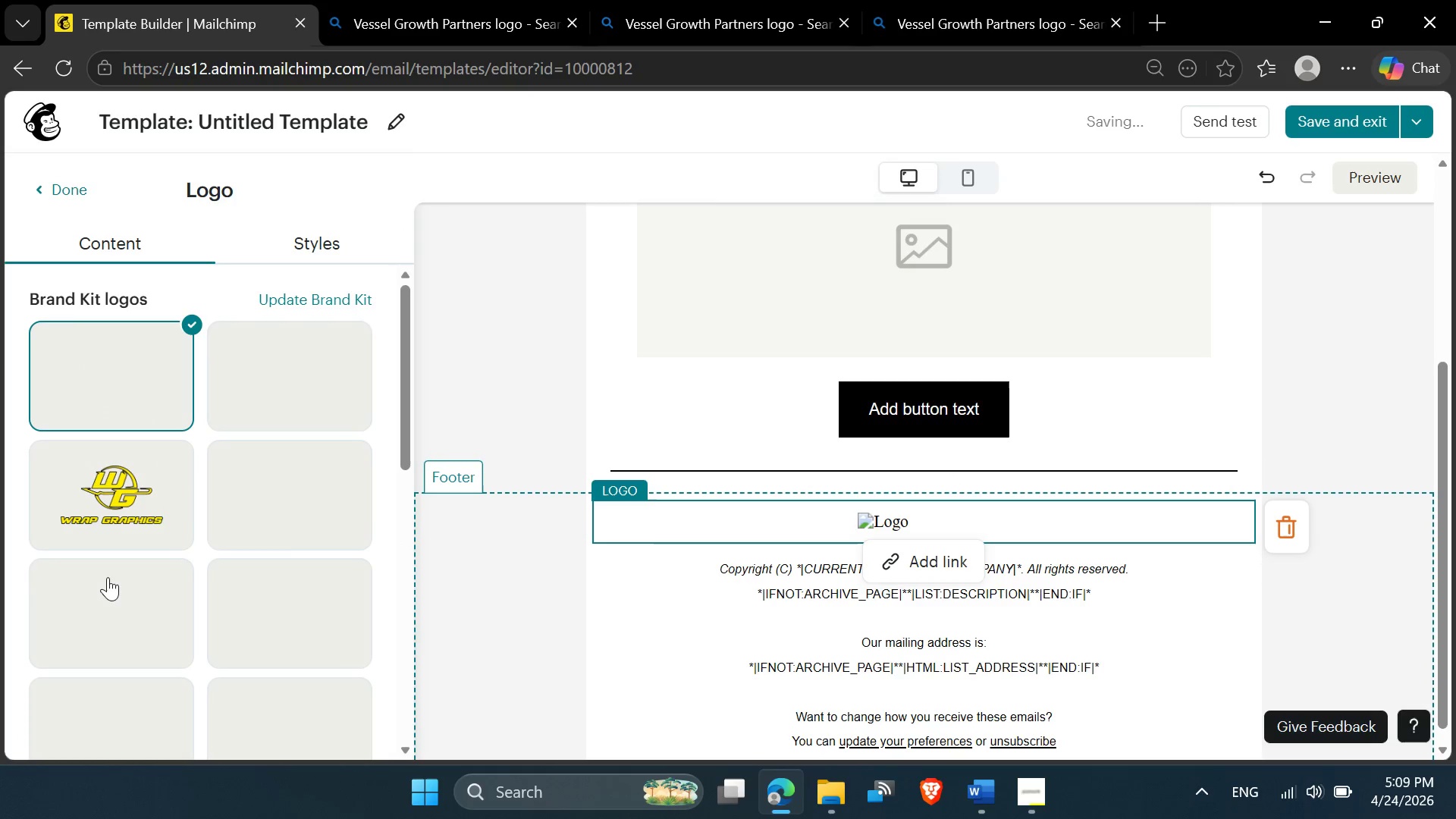 
scroll: coordinate [244, 563], scroll_direction: down, amount: 4.0
 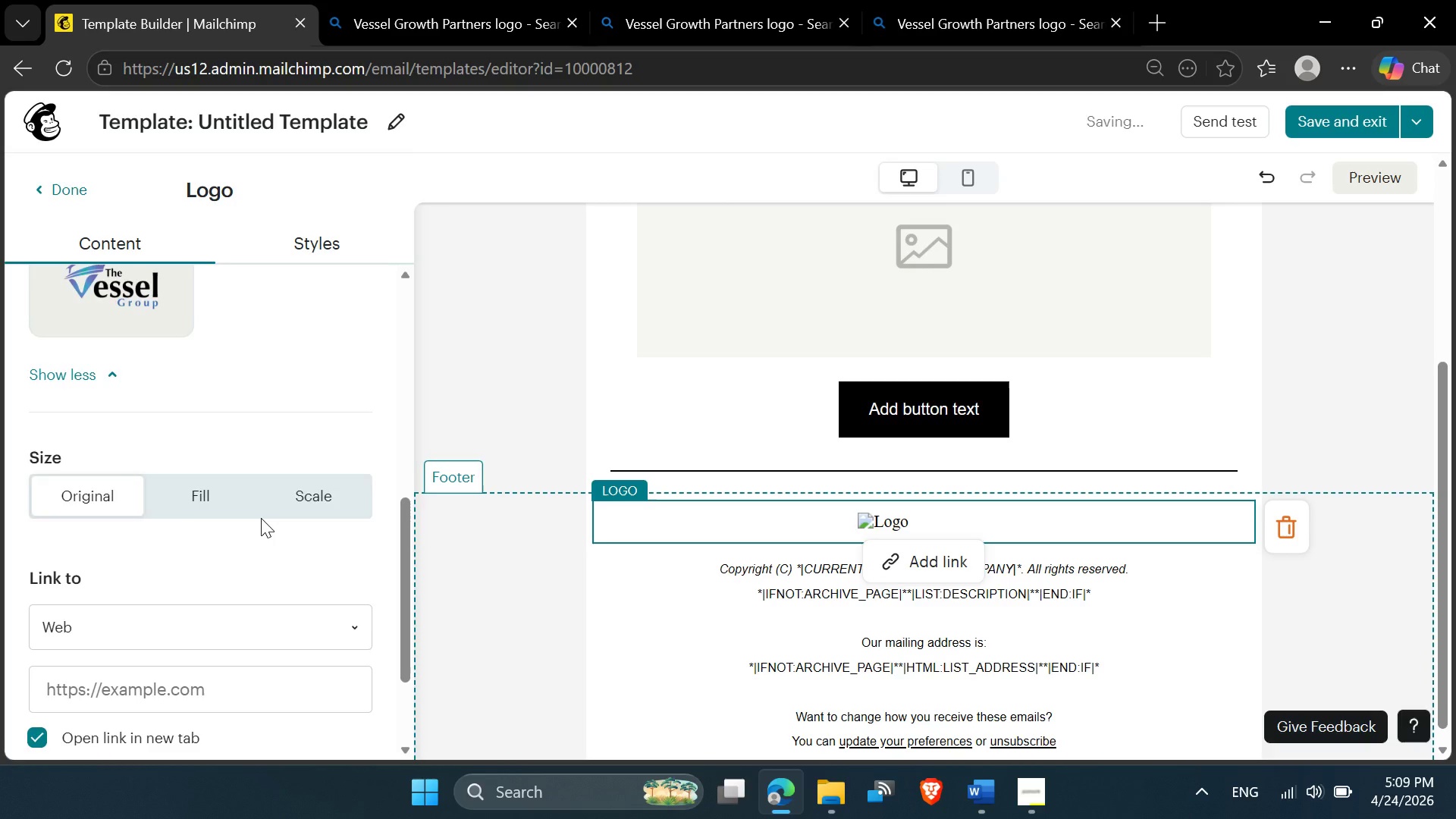 
scroll: coordinate [261, 518], scroll_direction: up, amount: 1.0
 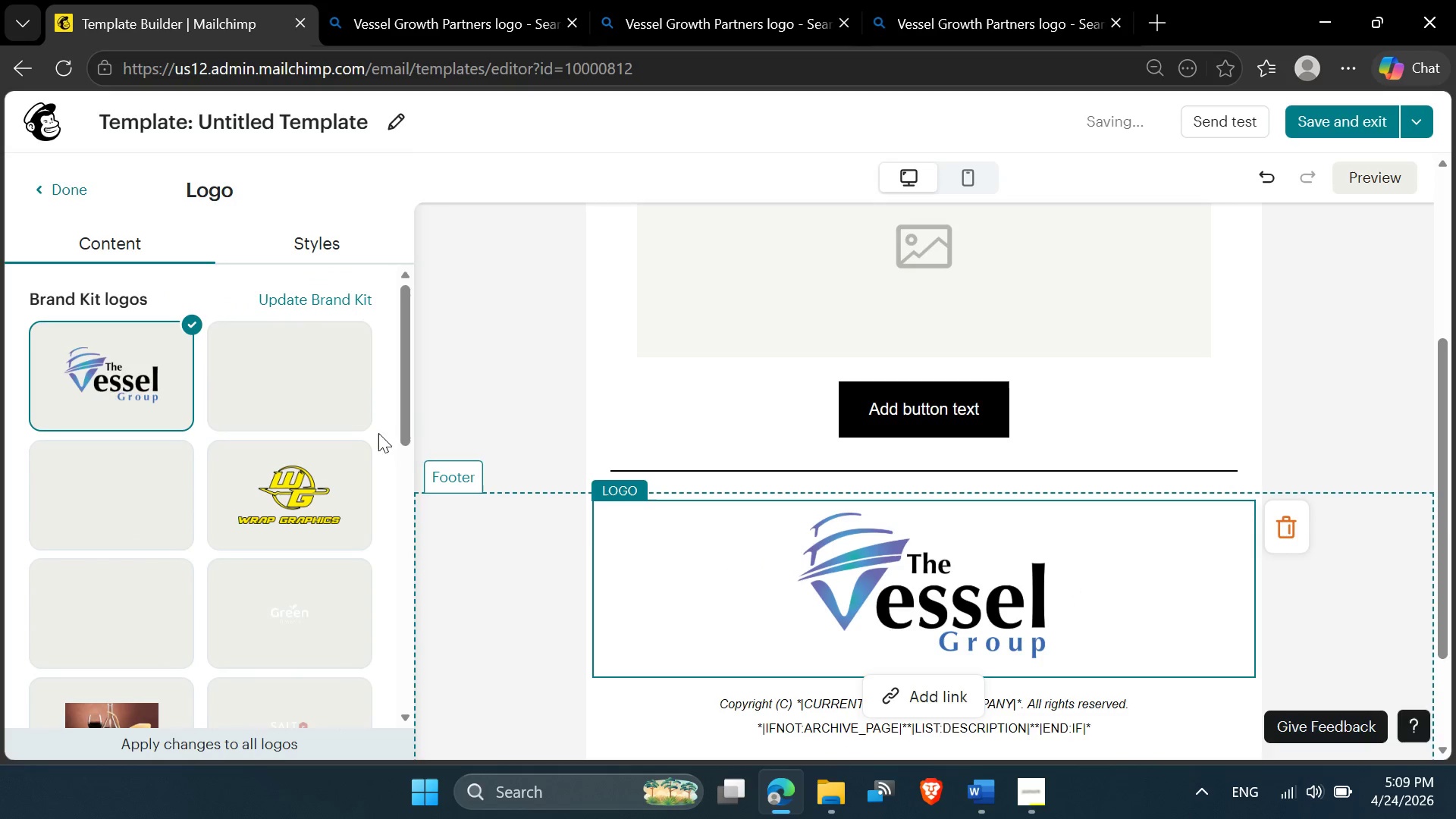 
scroll: coordinate [259, 488], scroll_direction: down, amount: 6.0
 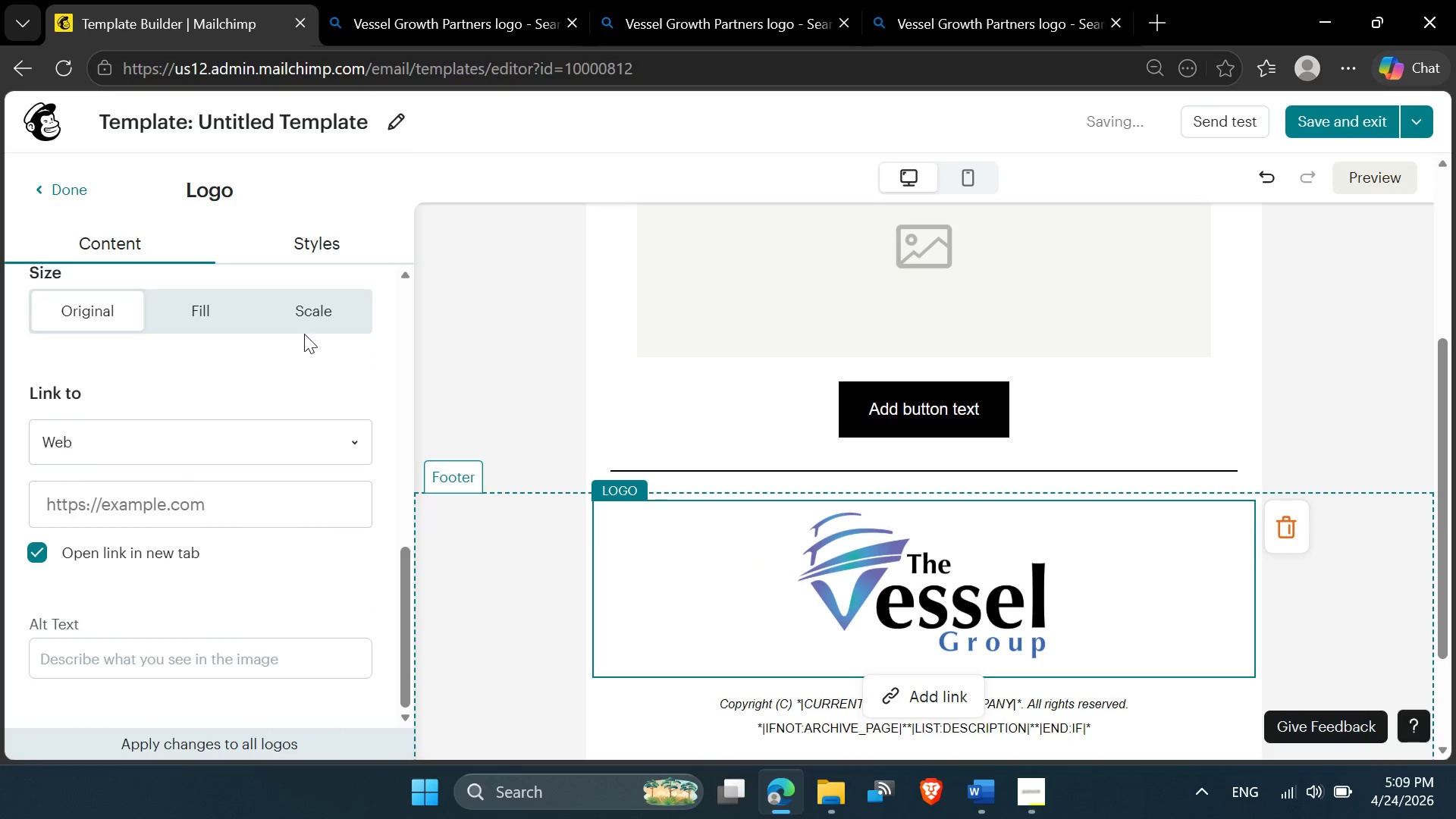 
left_click([309, 326])
 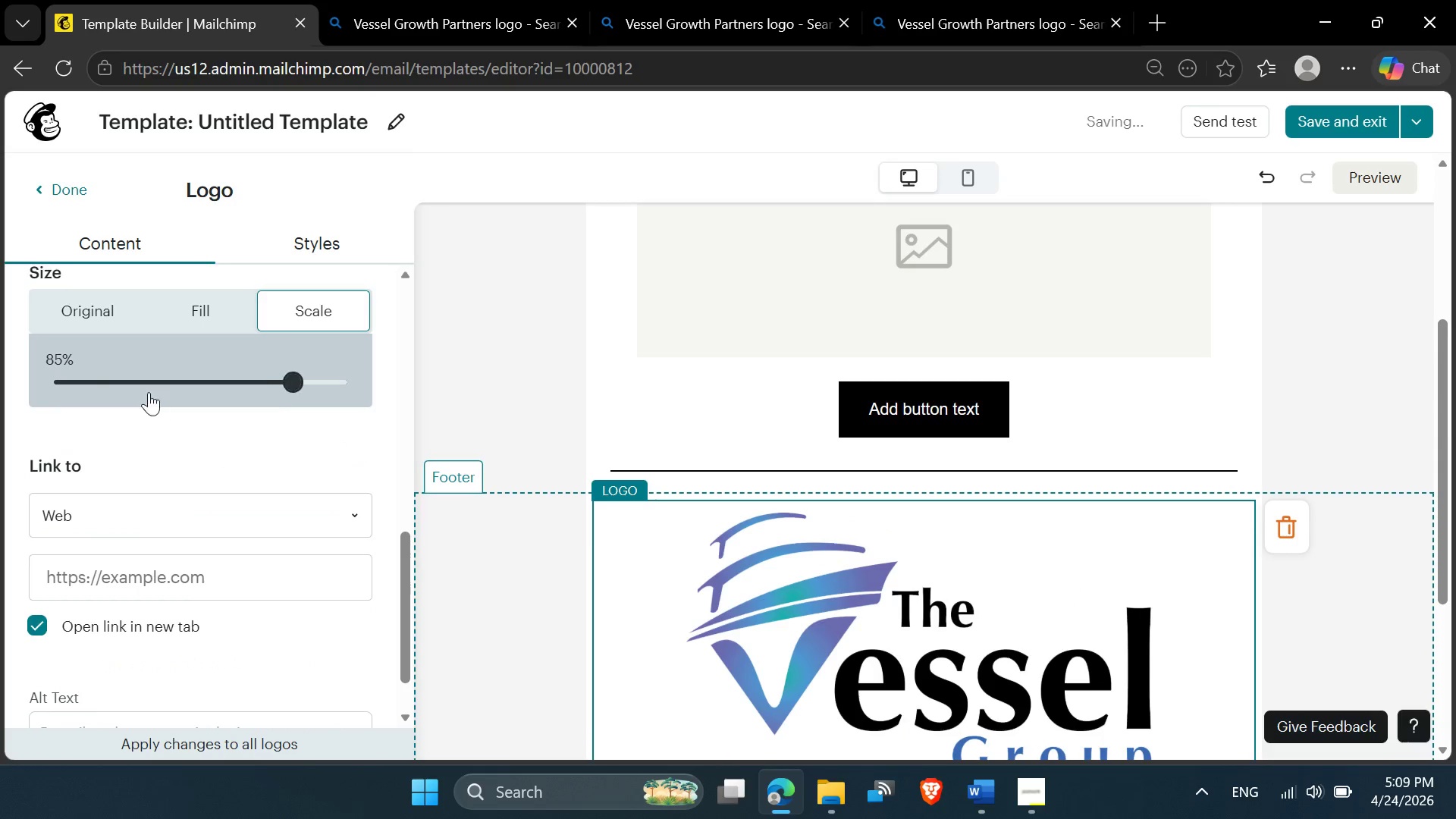 
left_click([83, 380])
 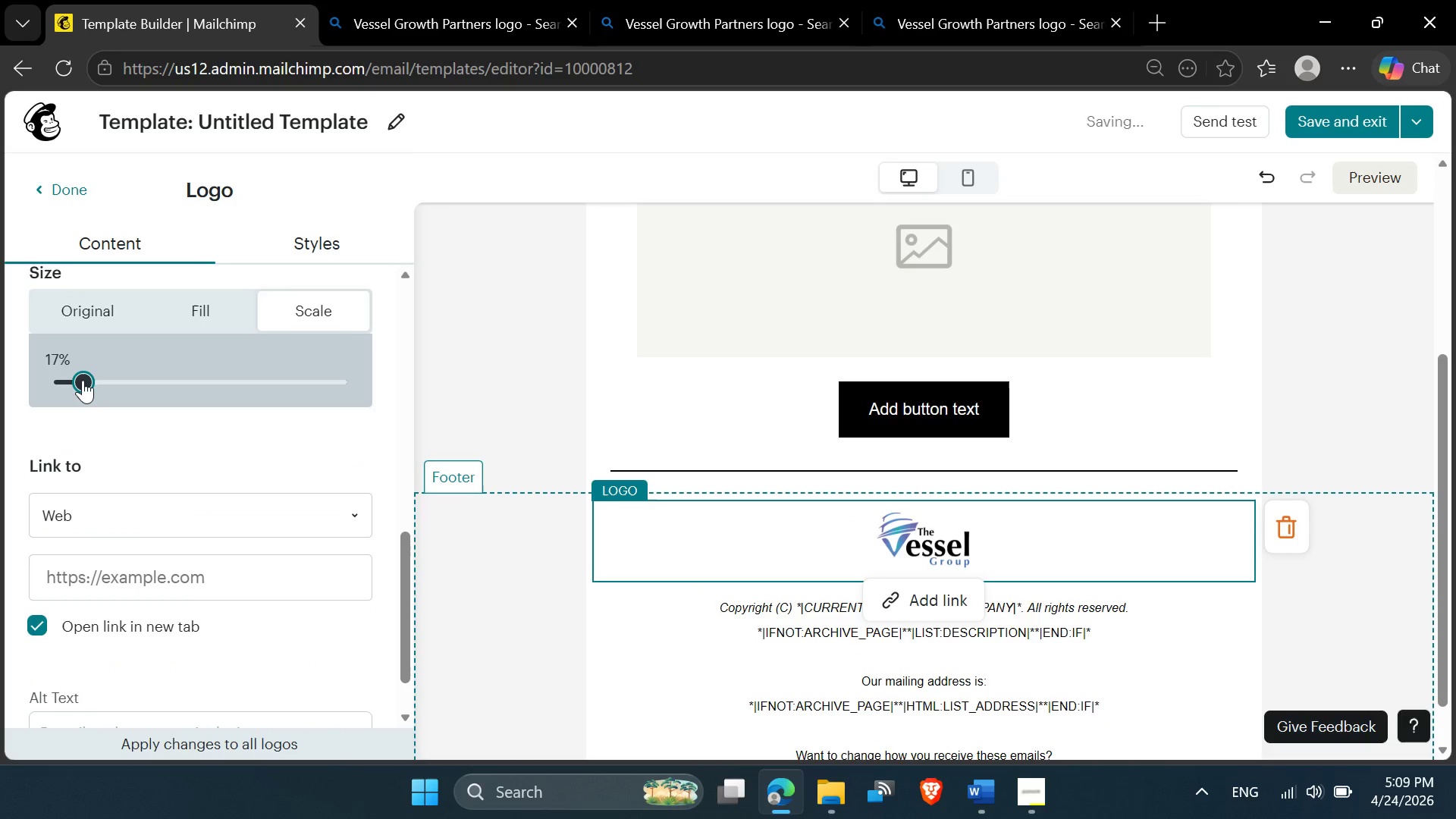 
left_click_drag(start_coordinate=[83, 380], to_coordinate=[113, 385])
 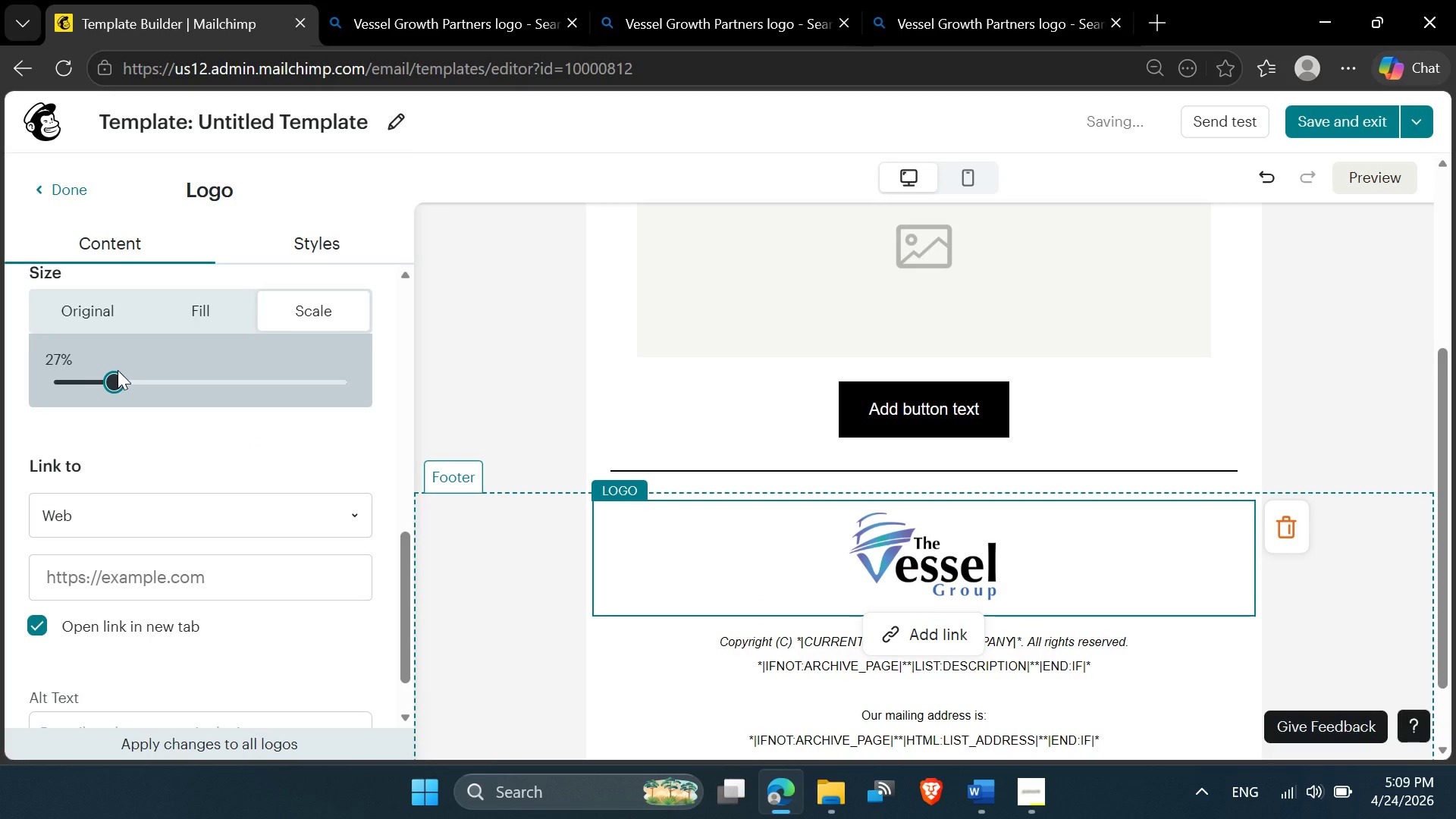 
left_click_drag(start_coordinate=[121, 378], to_coordinate=[118, 381])
 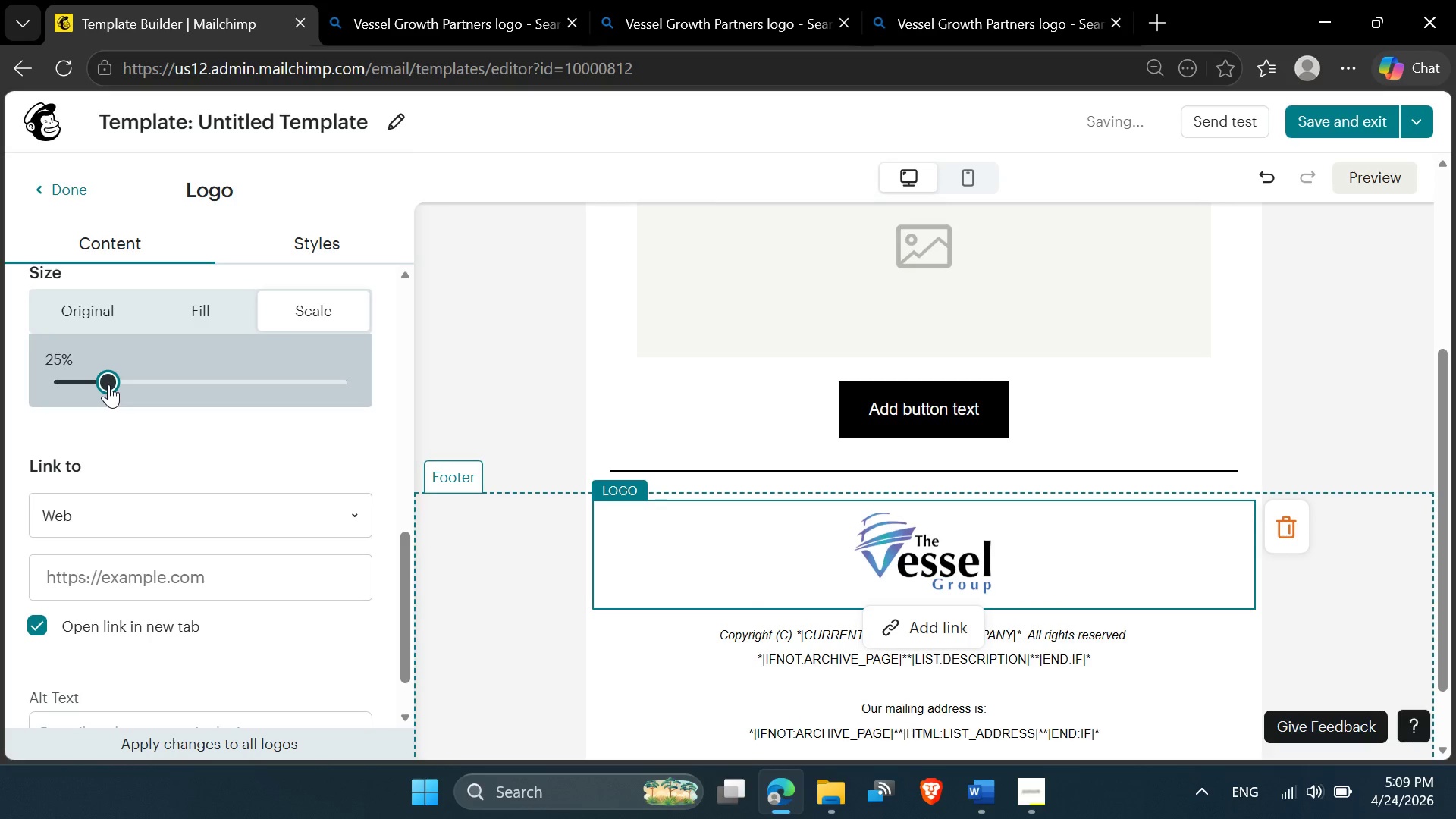 
wait(5.19)
 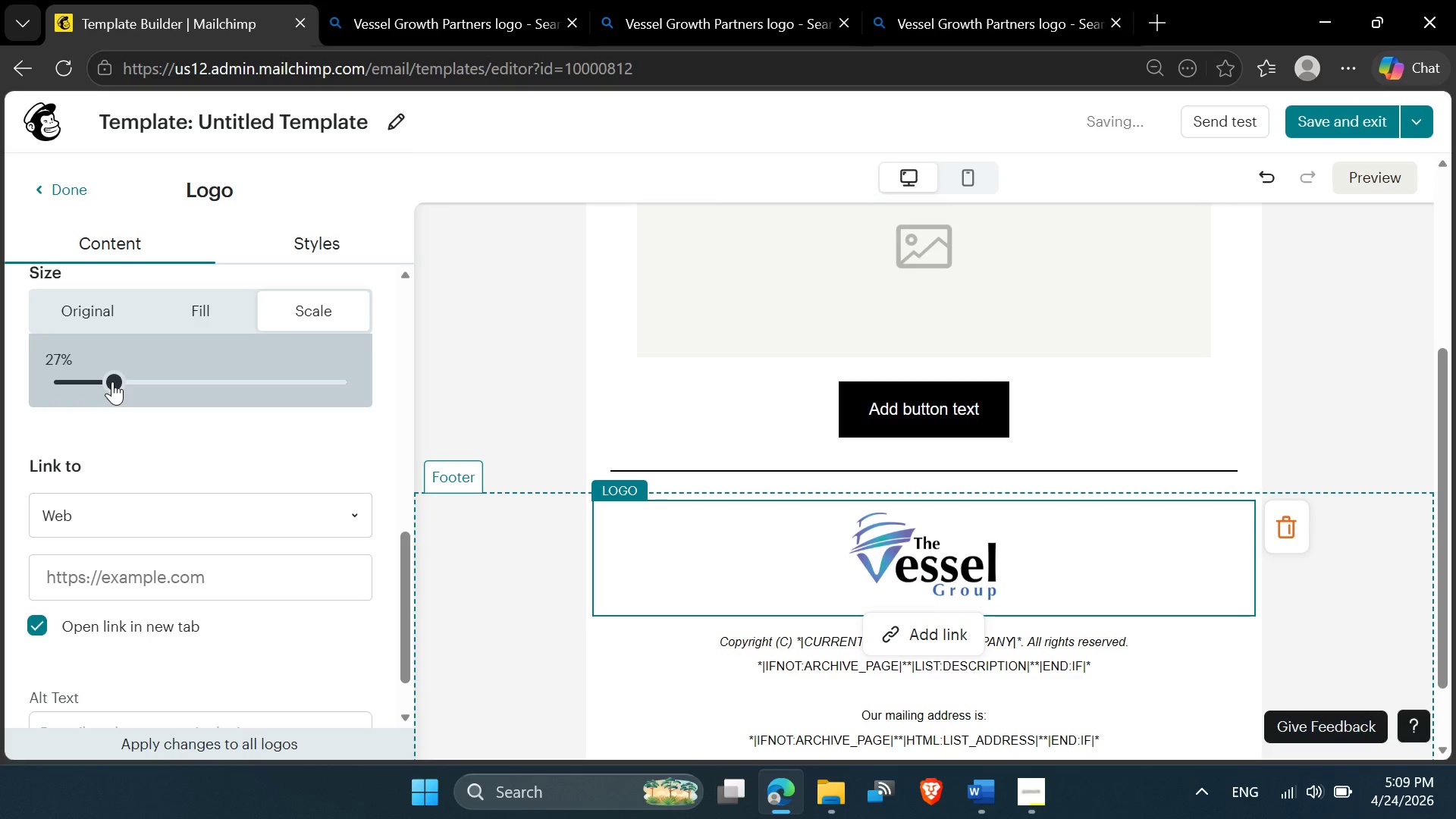 
left_click([485, 582])
 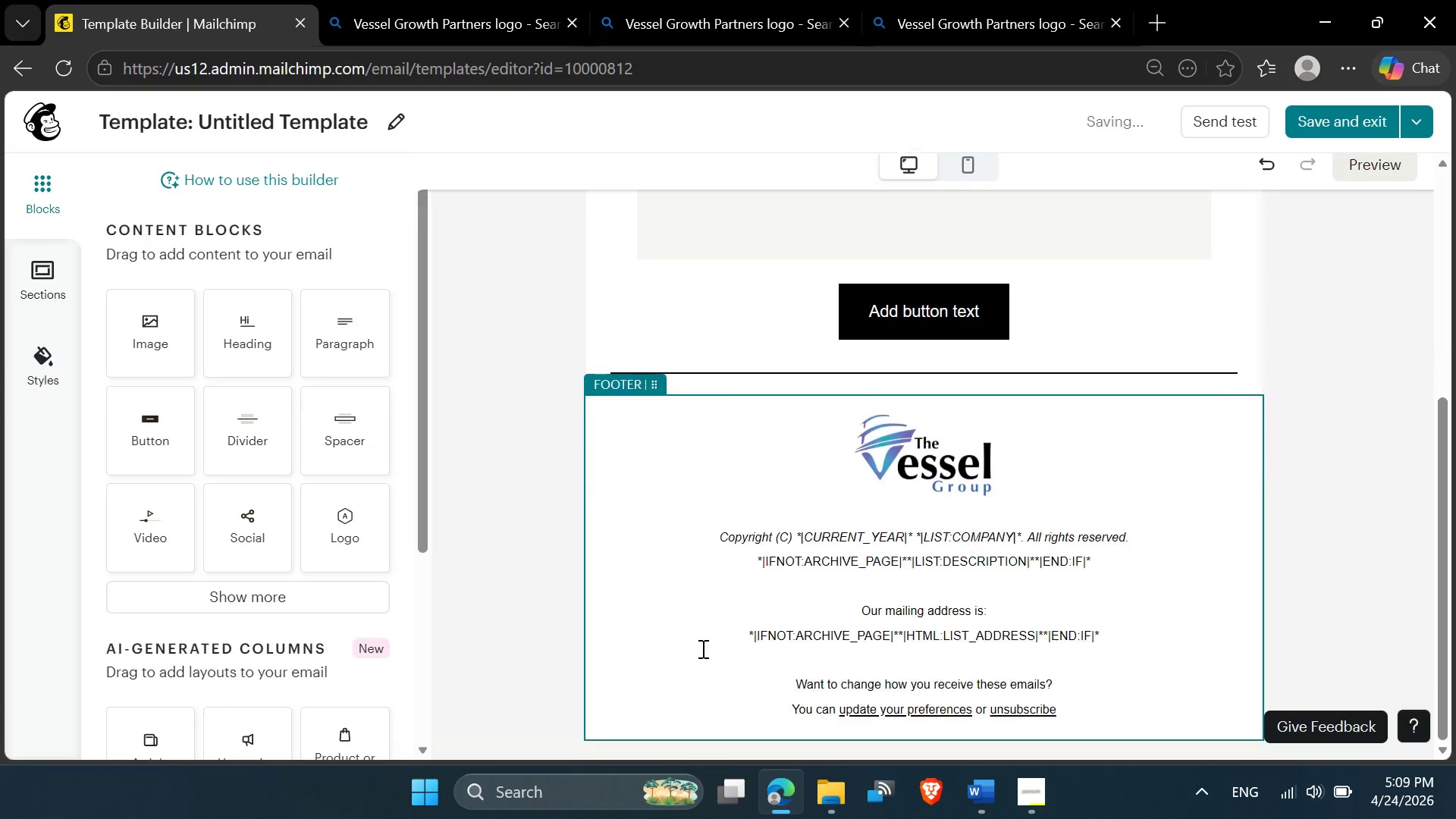 
left_click([875, 626])
 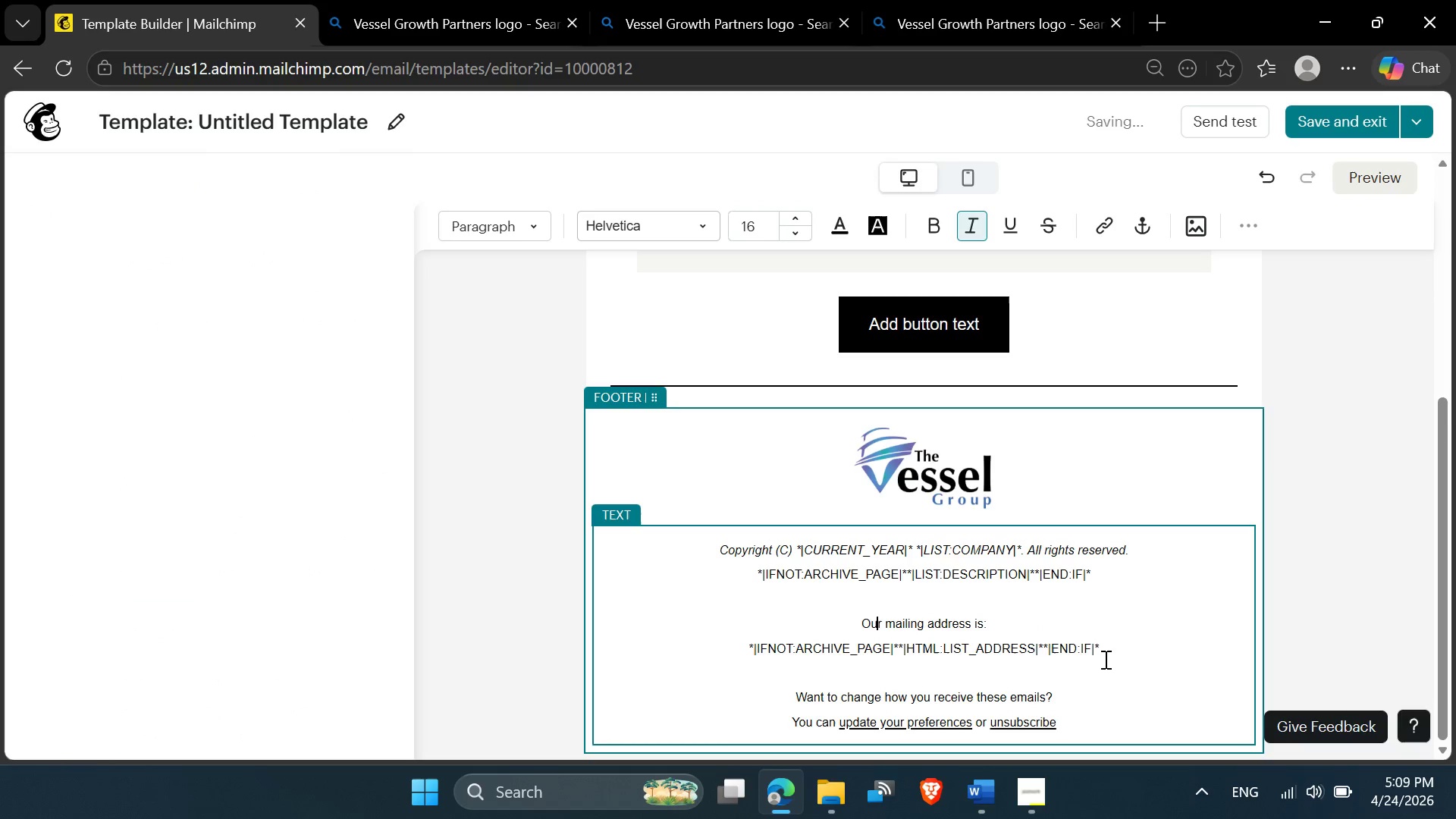 
left_click_drag(start_coordinate=[1106, 657], to_coordinate=[720, 553])
 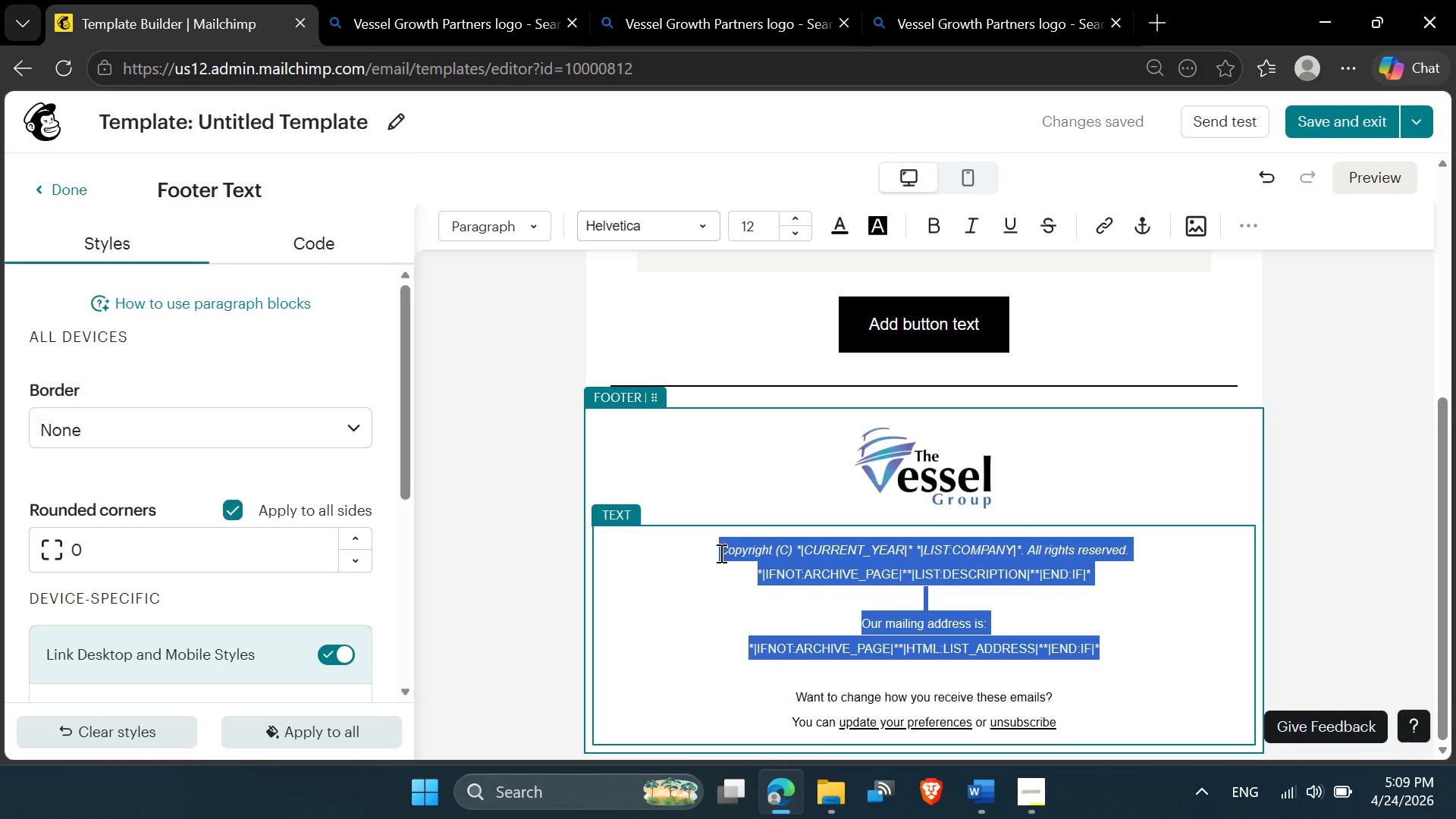 
key(Delete)
 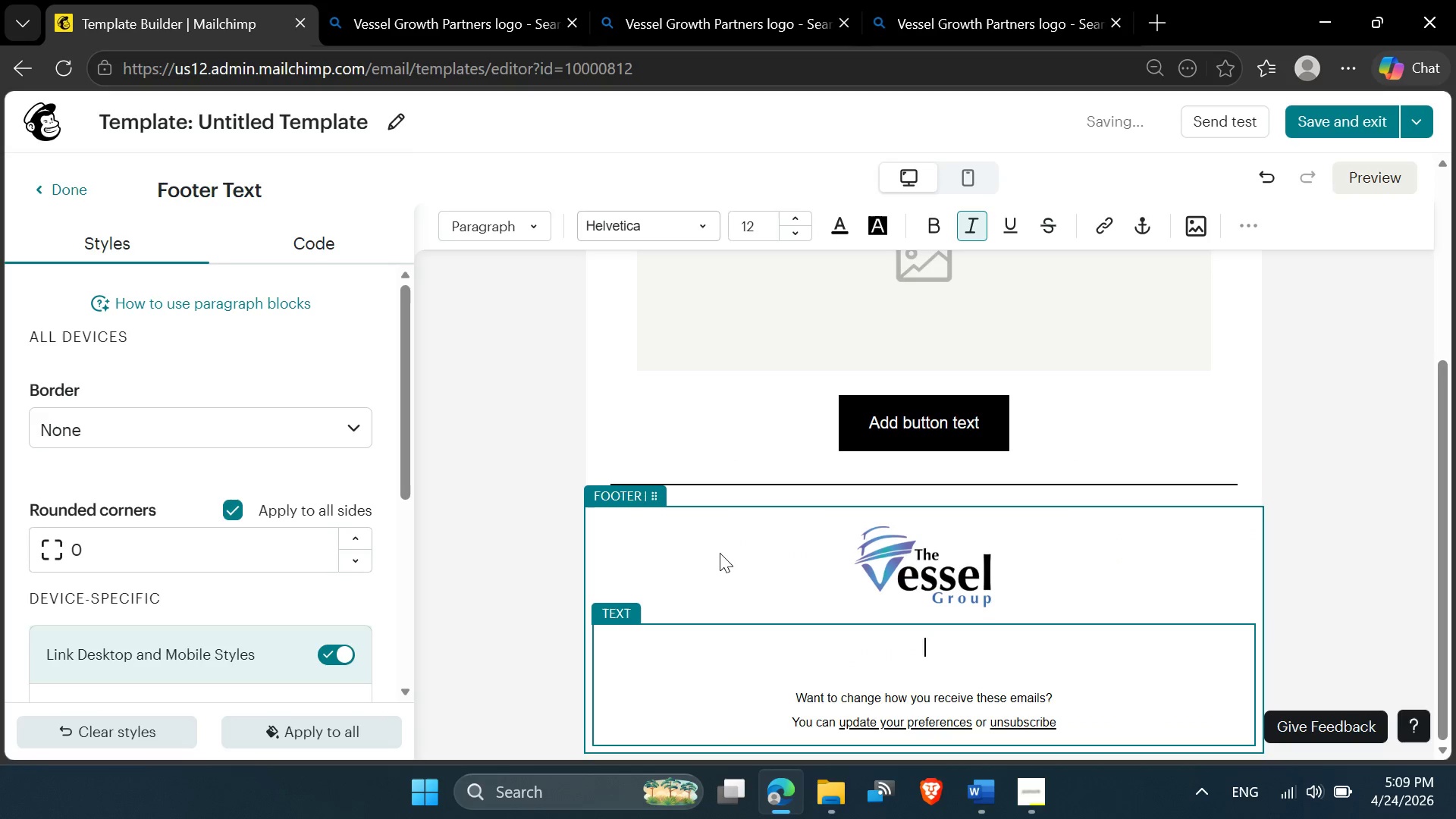 
key(Delete)
 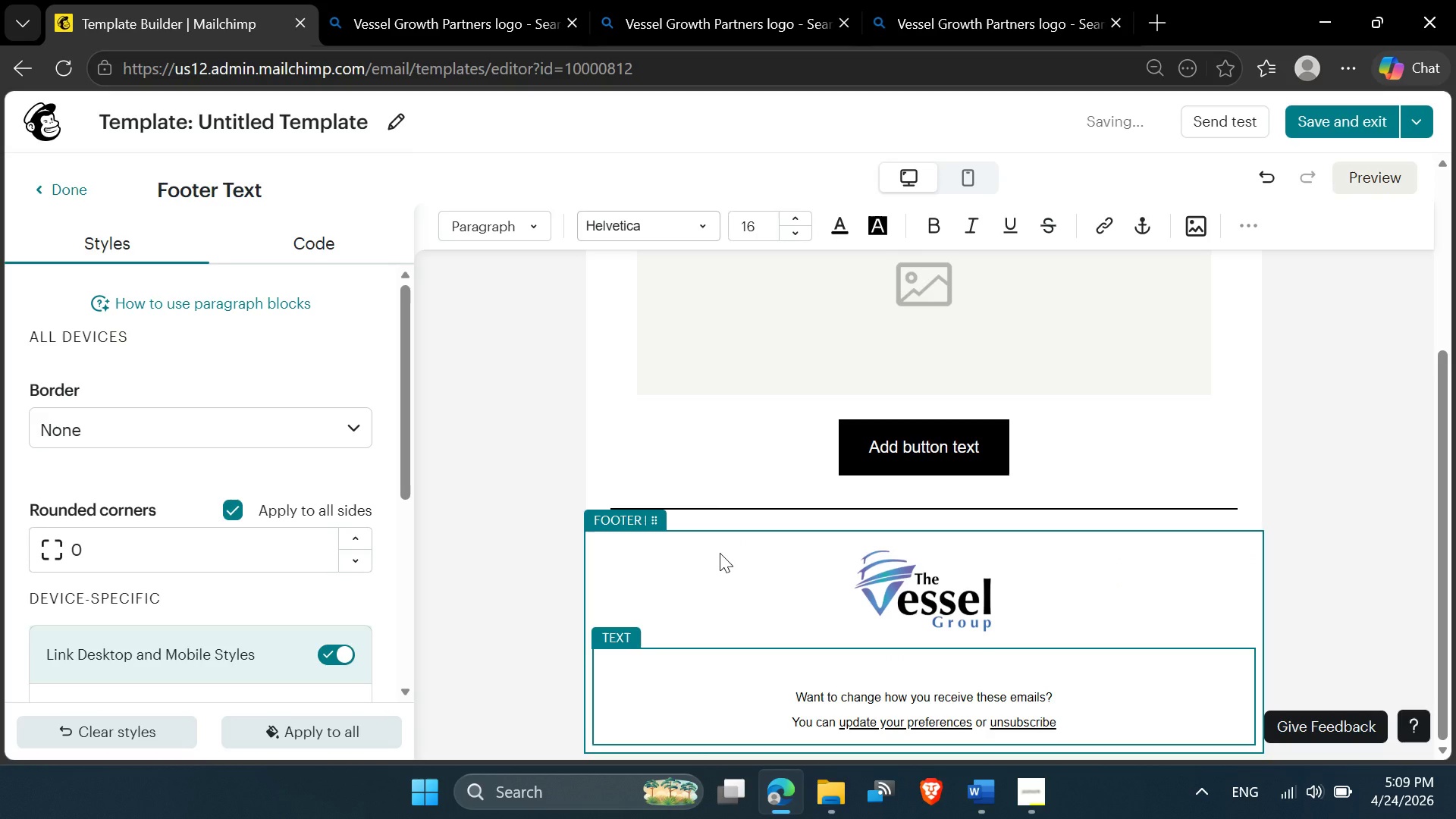 
key(Delete)
 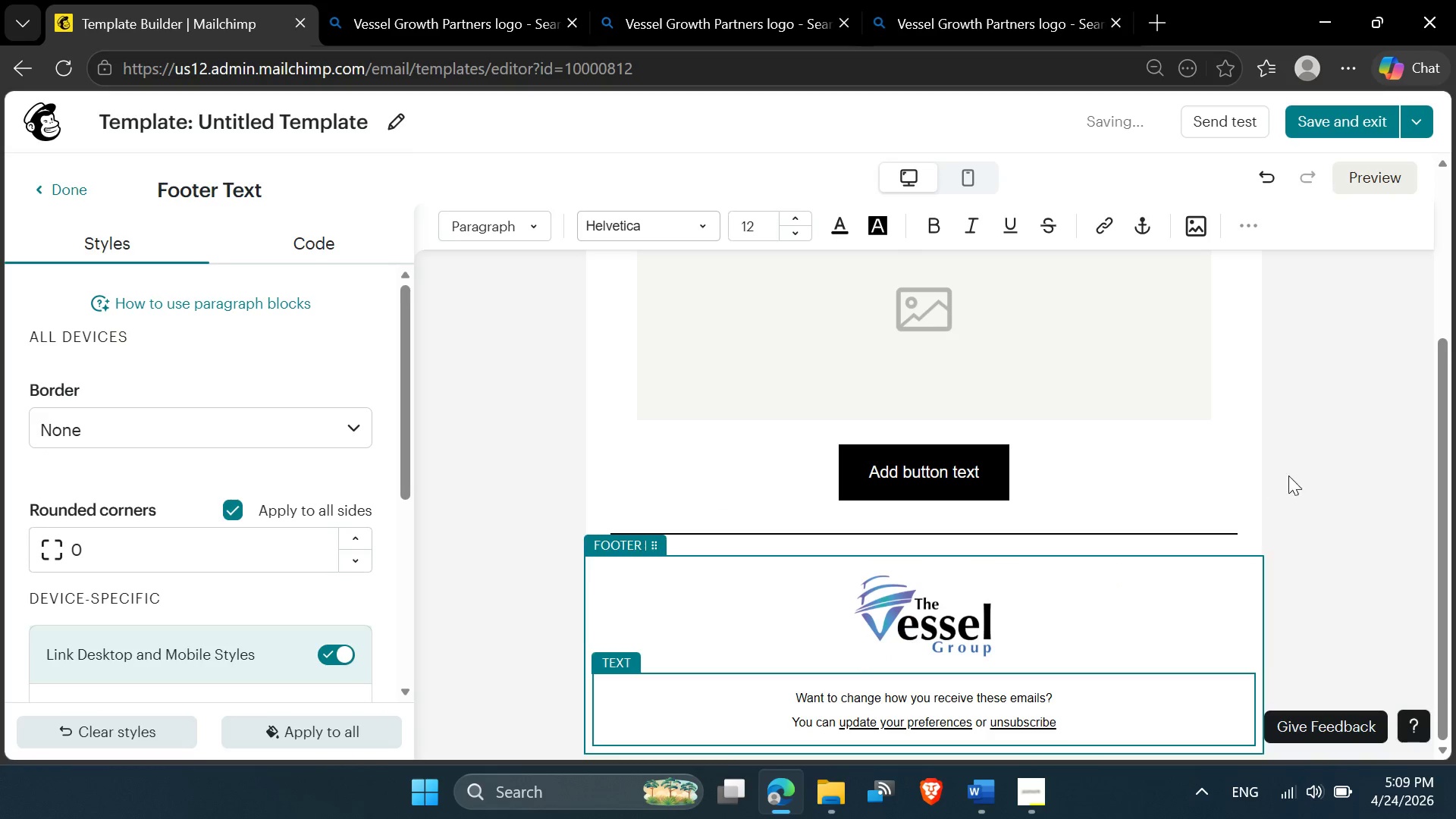 
left_click([1358, 466])
 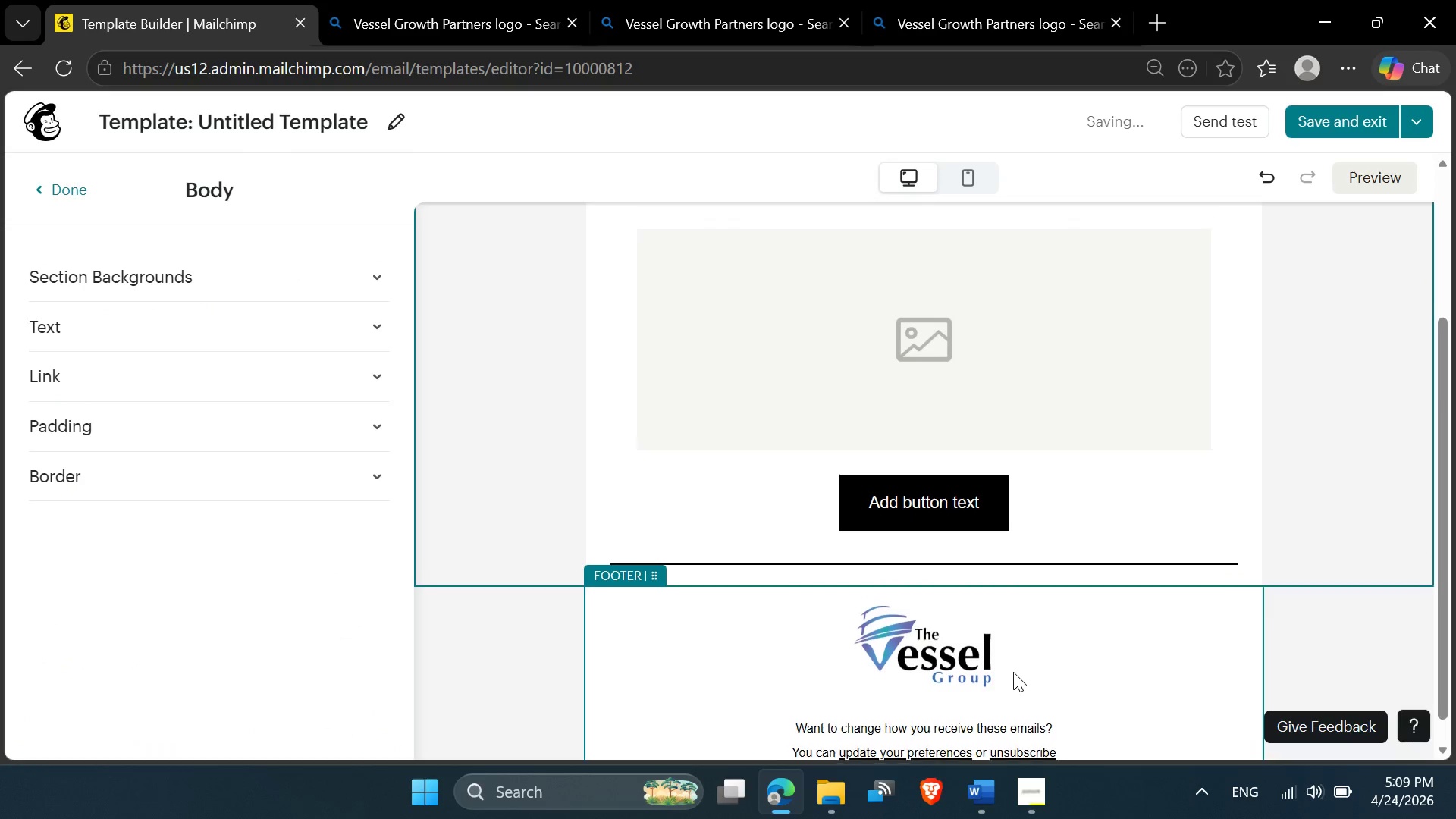 
wait(10.34)
 